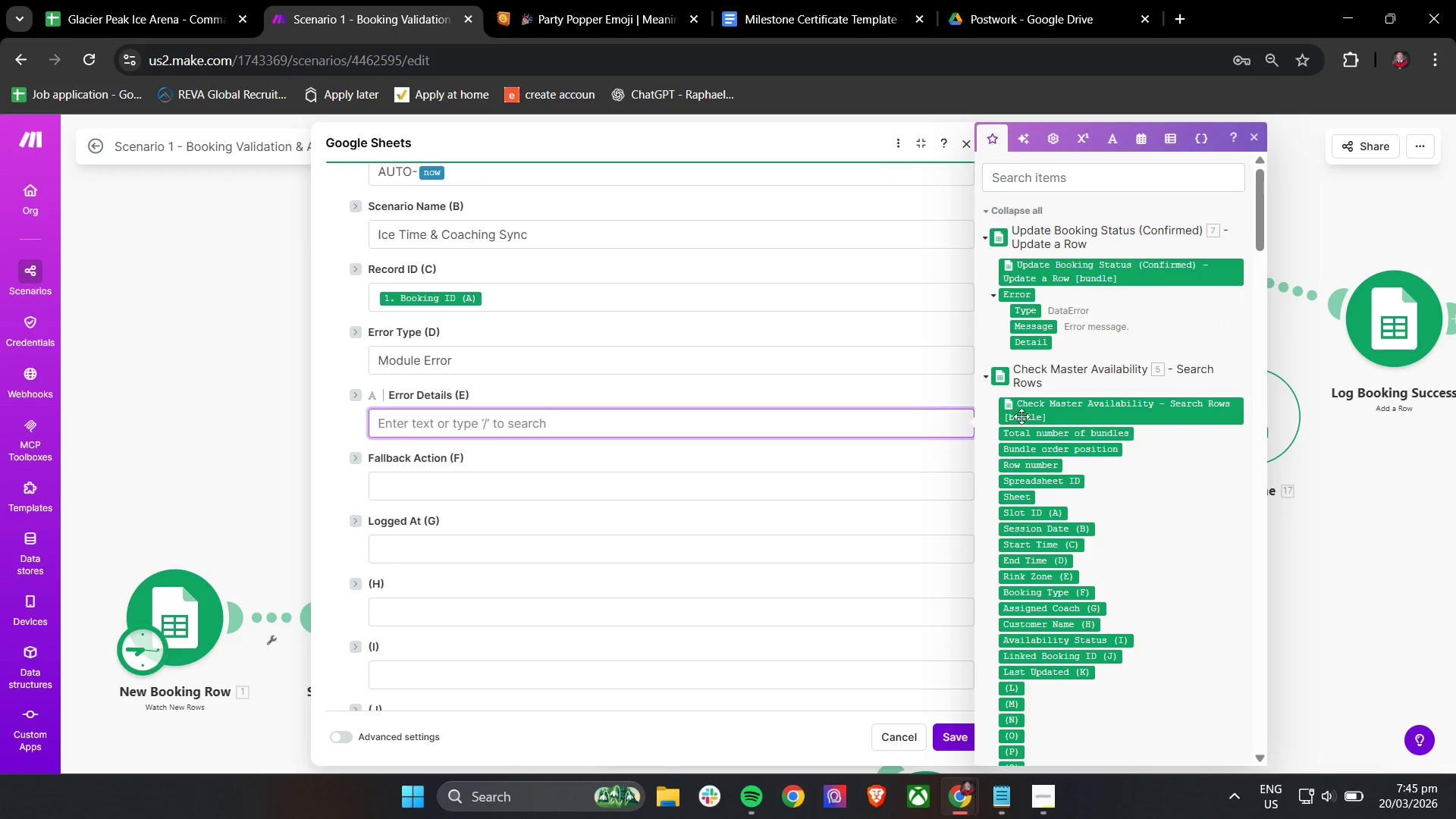 
scroll: coordinate [1029, 433], scroll_direction: up, amount: 1.0
 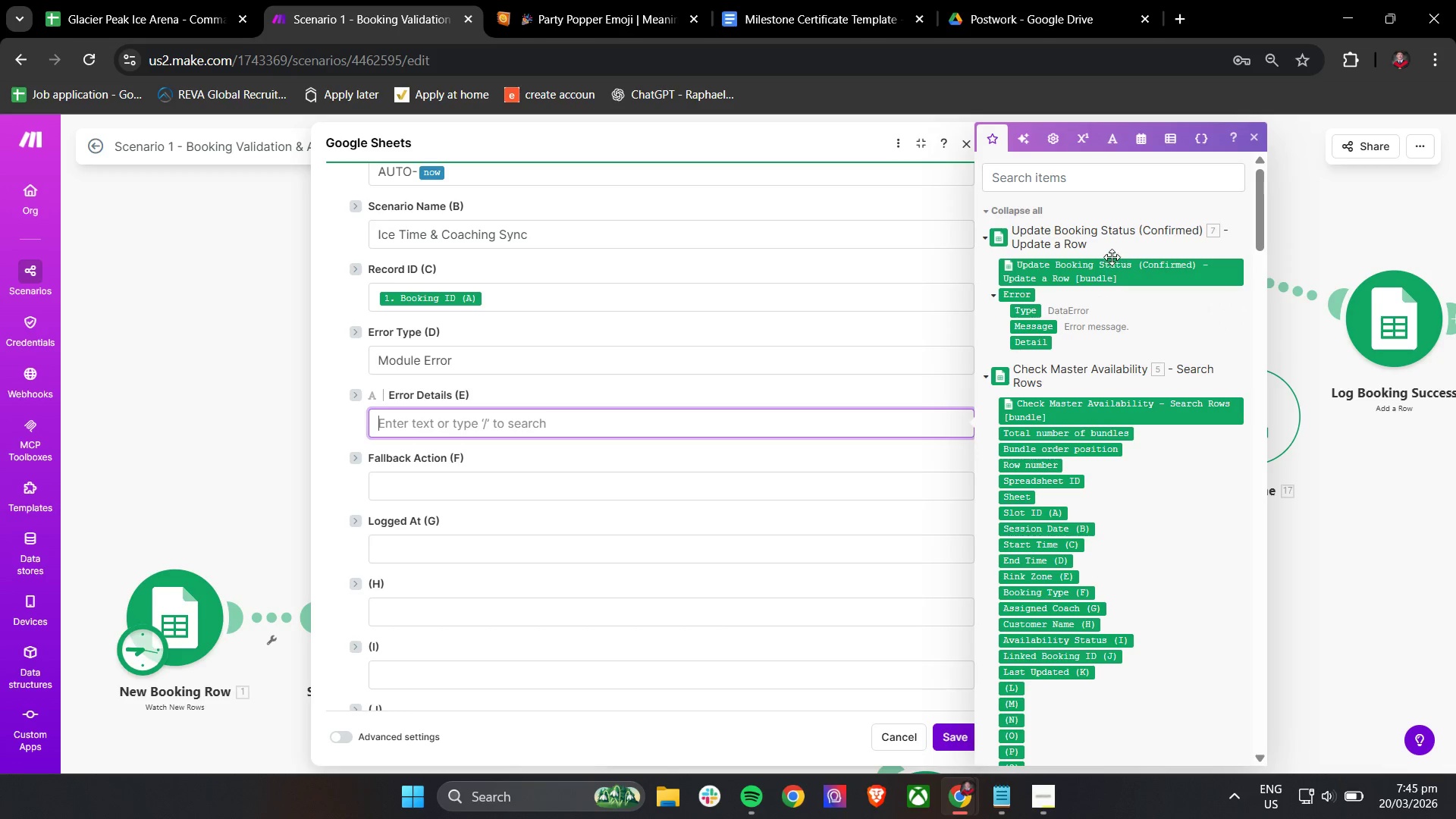 
left_click([1081, 173])
 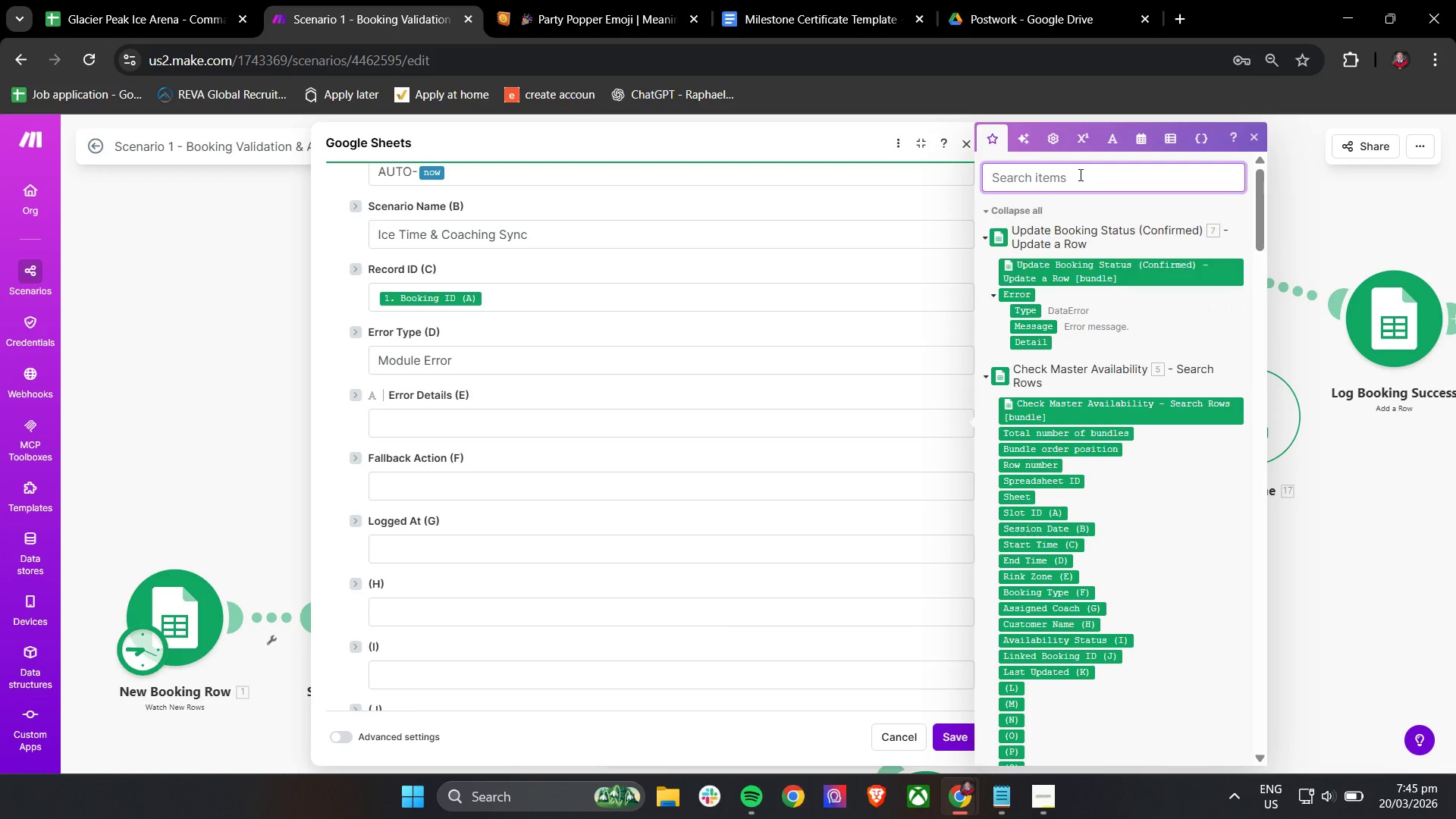 
type(error)
 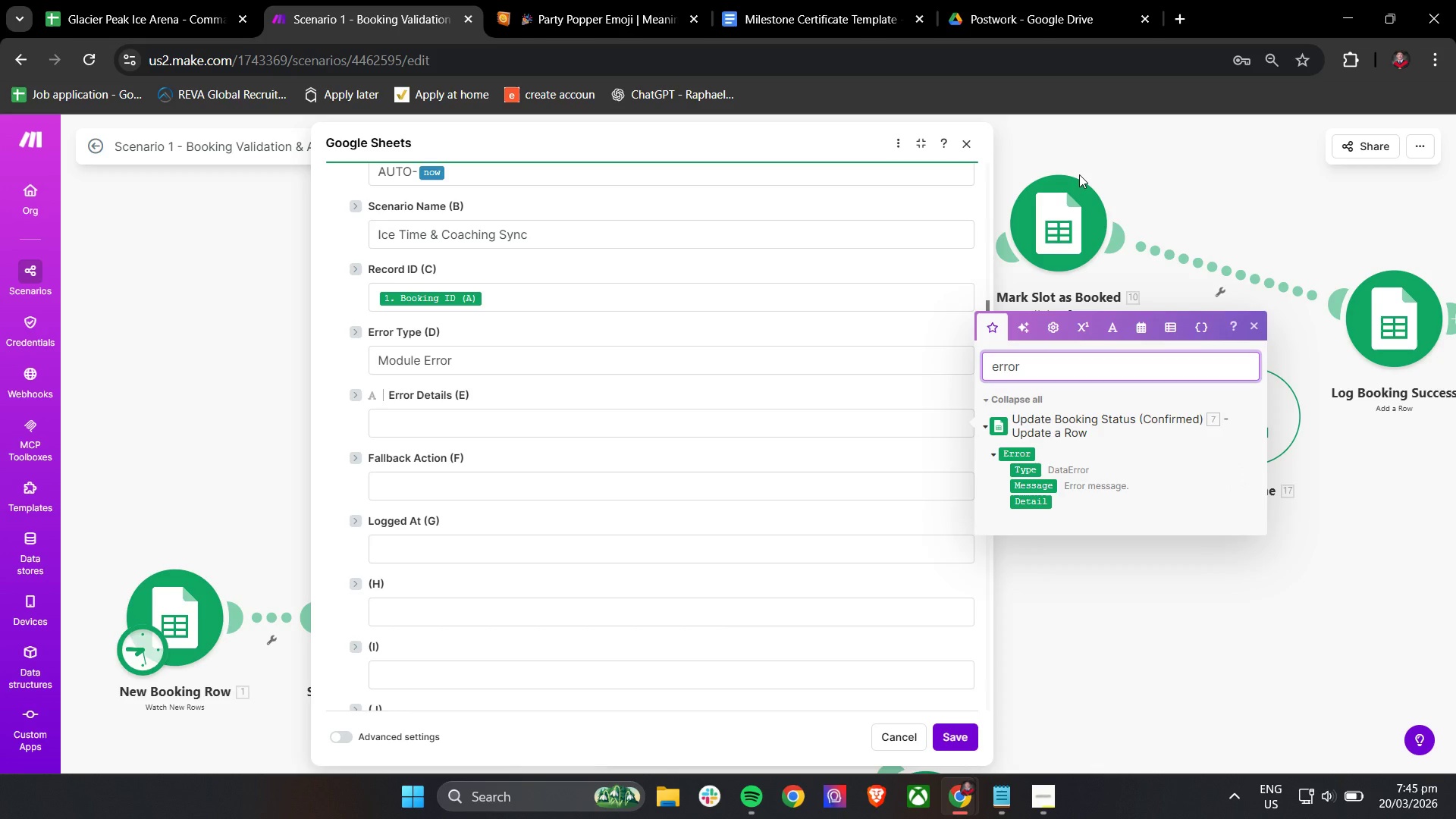 
wait(13.12)
 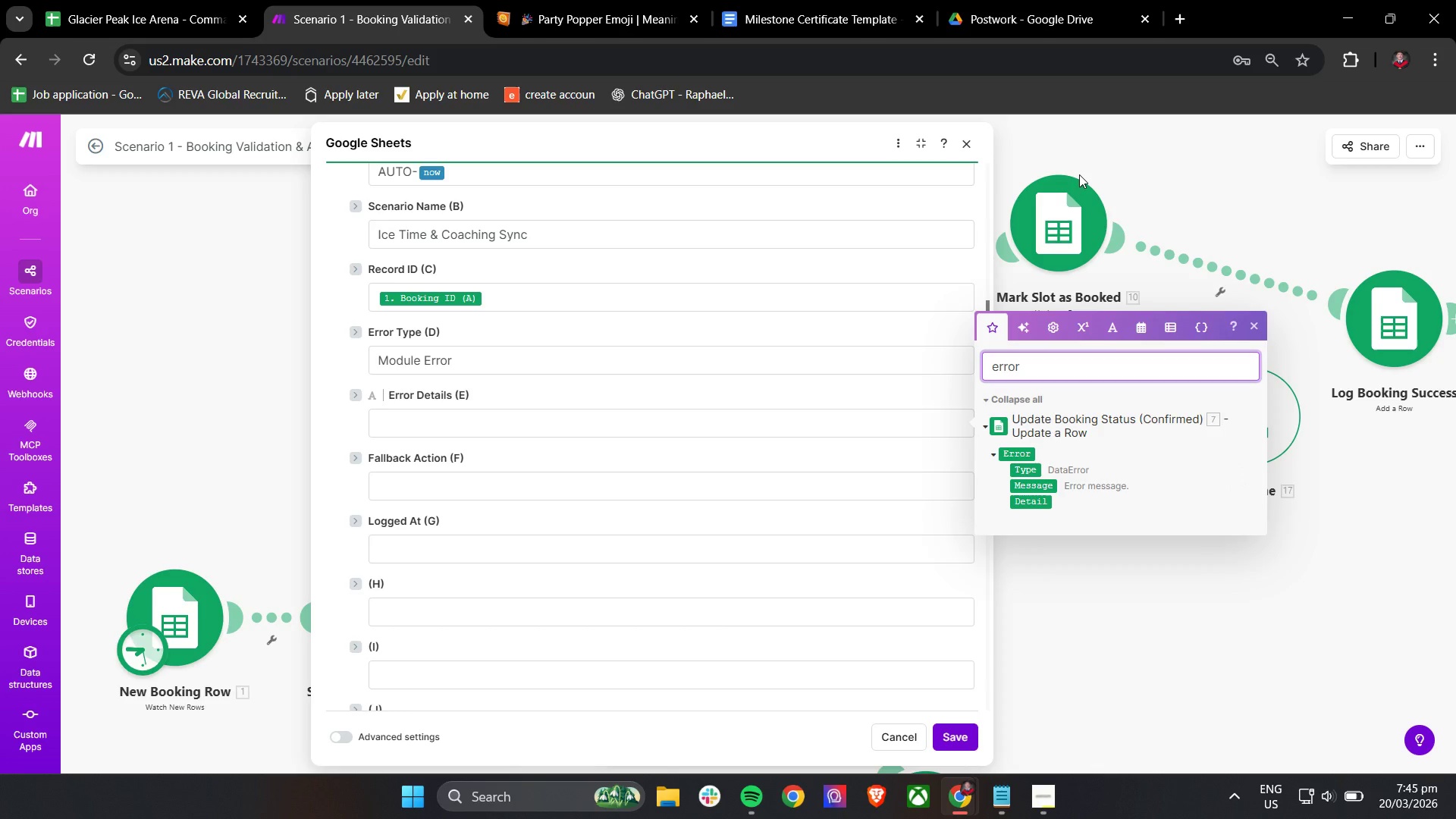 
left_click([1040, 485])
 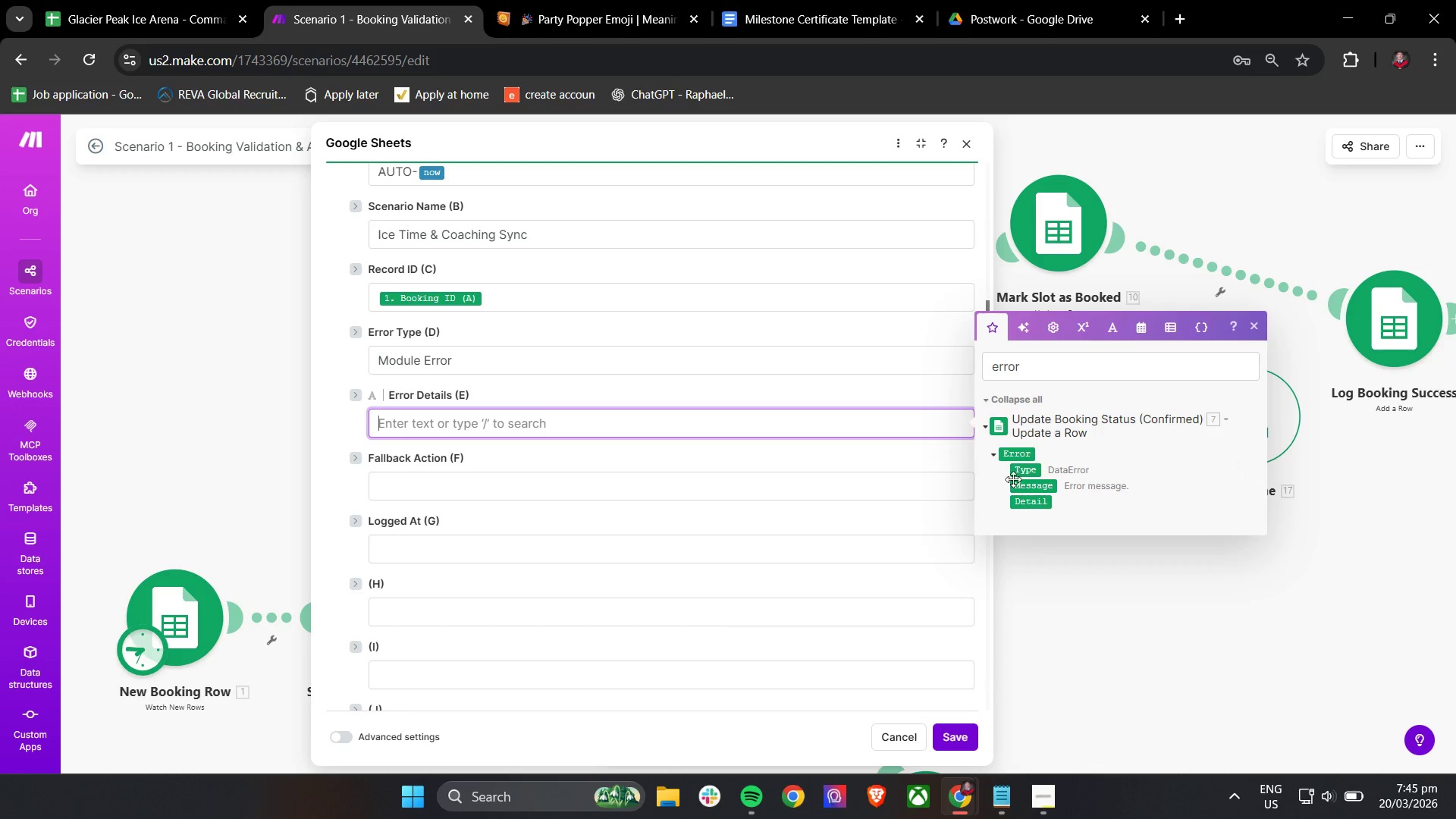 
left_click([1021, 491])
 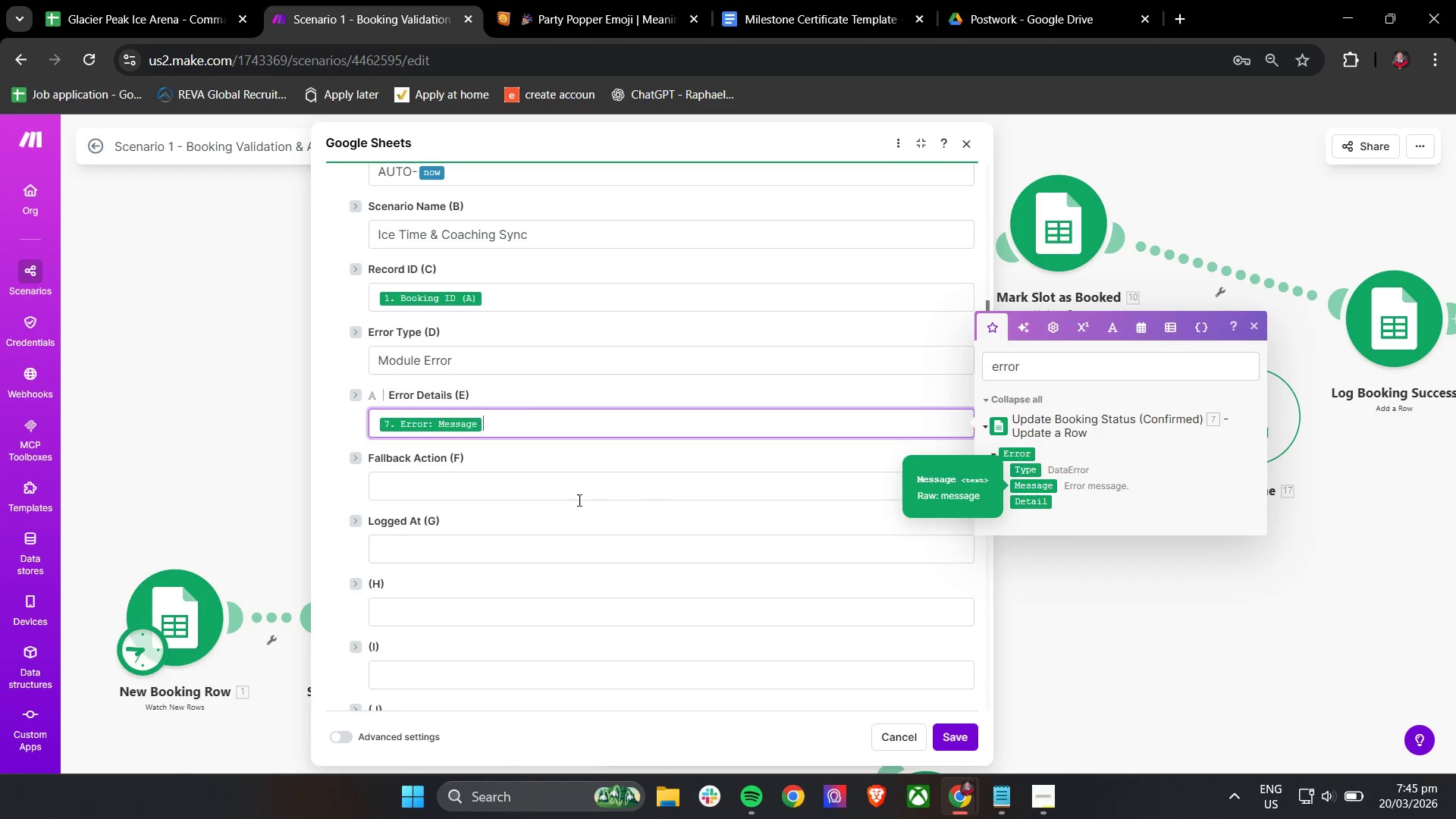 
left_click([576, 494])
 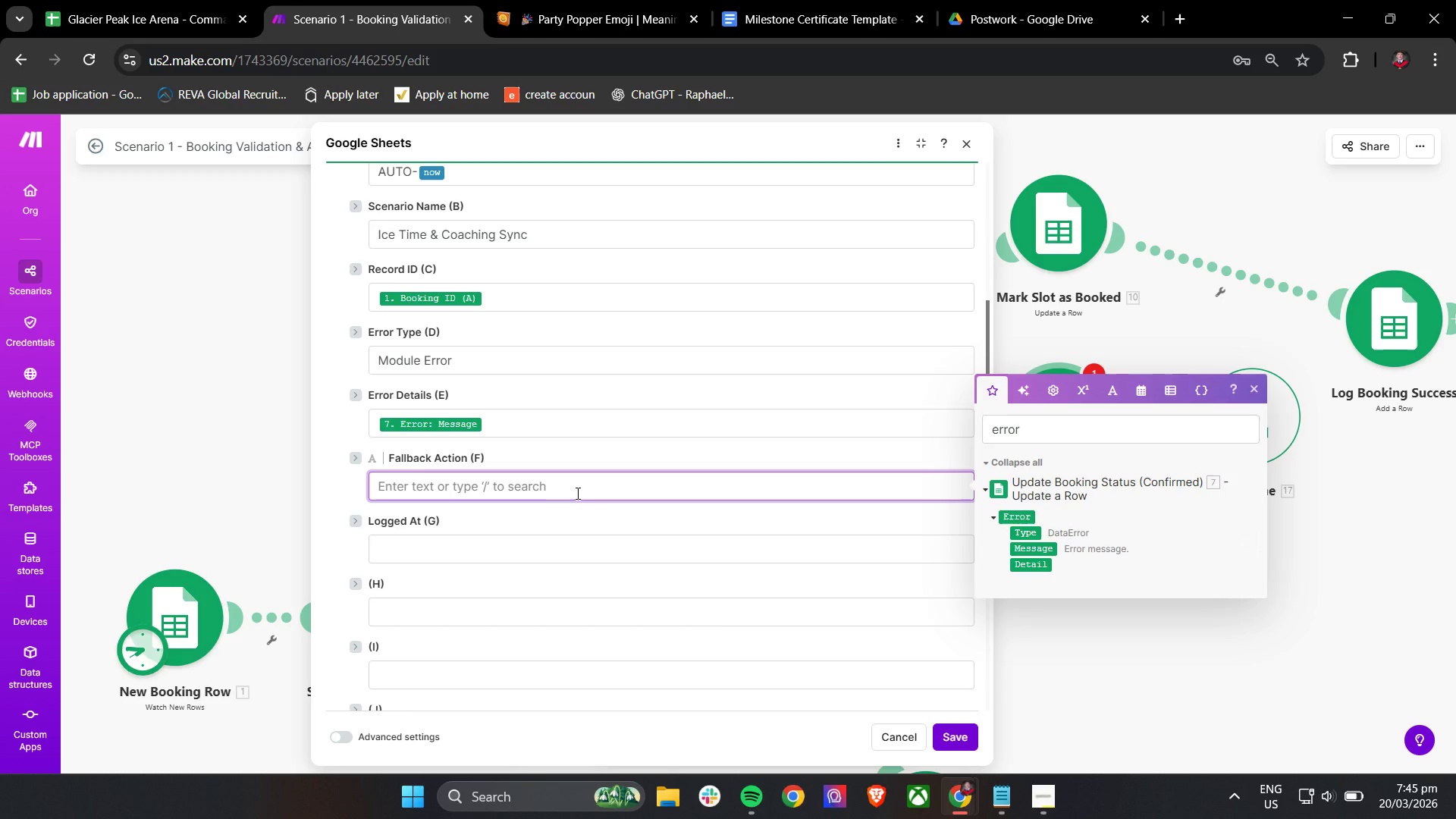 
wait(5.08)
 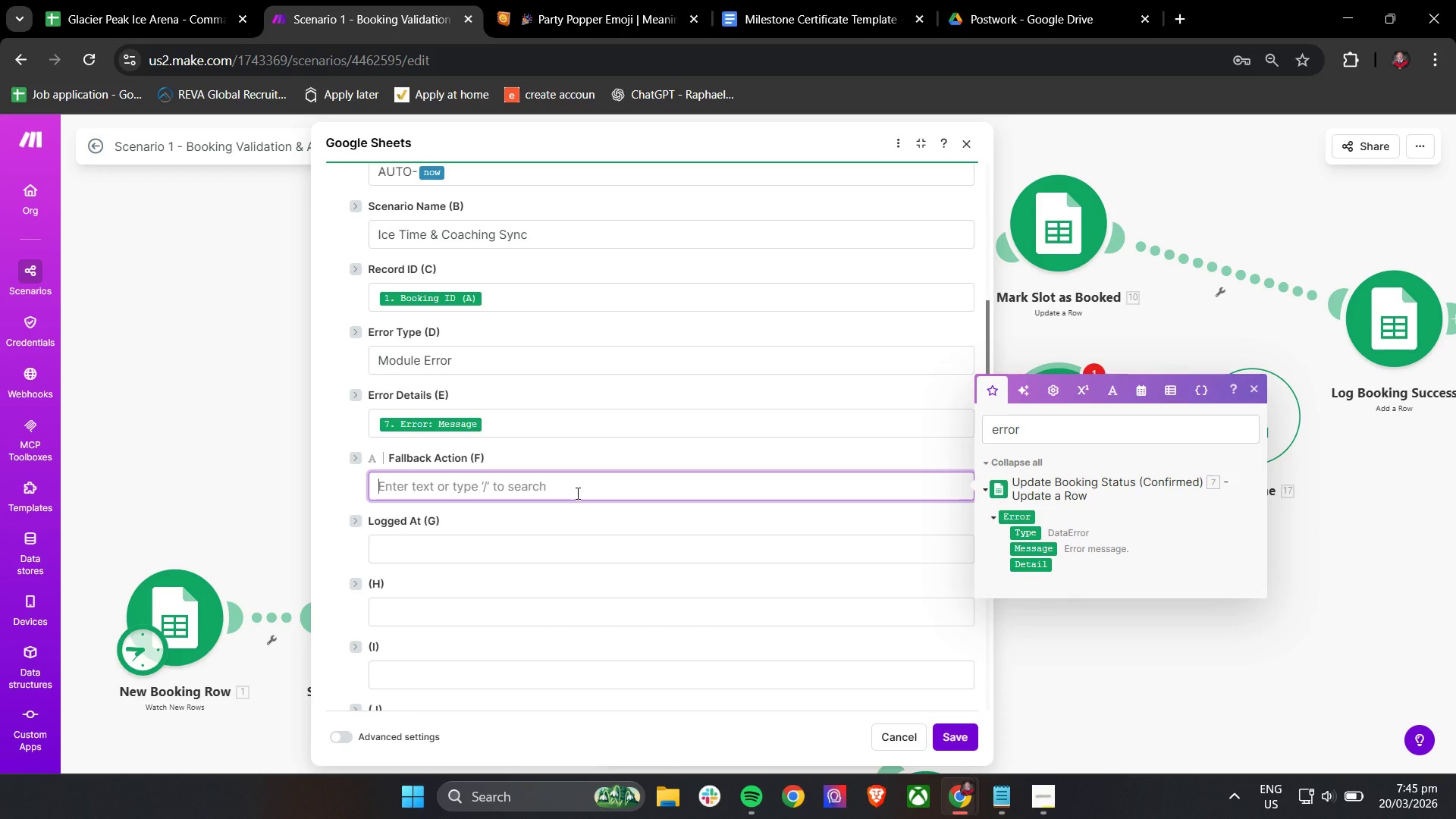 
left_click([576, 493])
 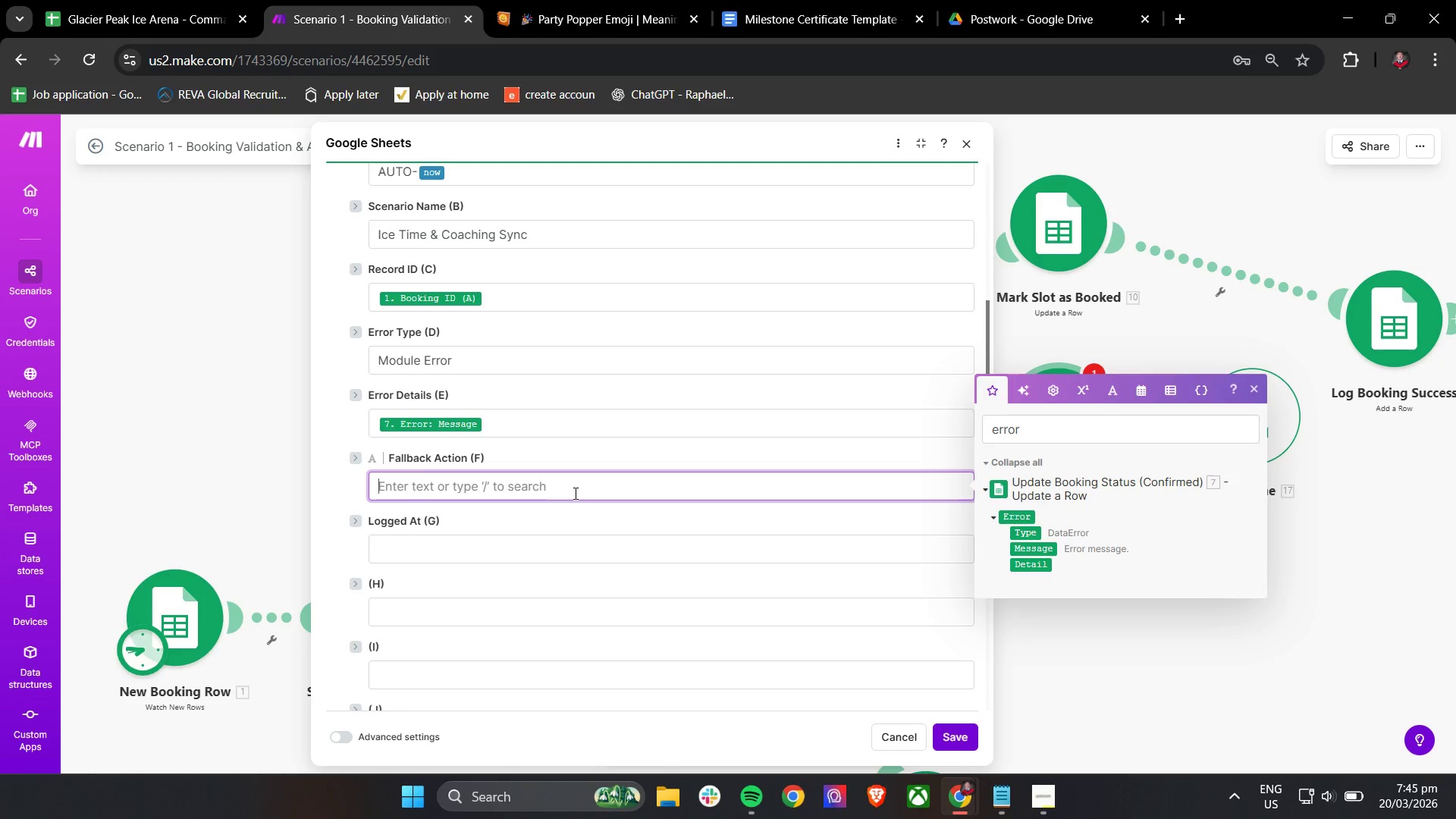 
type(Reume)
key(Backspace)
key(Backspace)
key(Backspace)
type(sume execution + Logger error)
 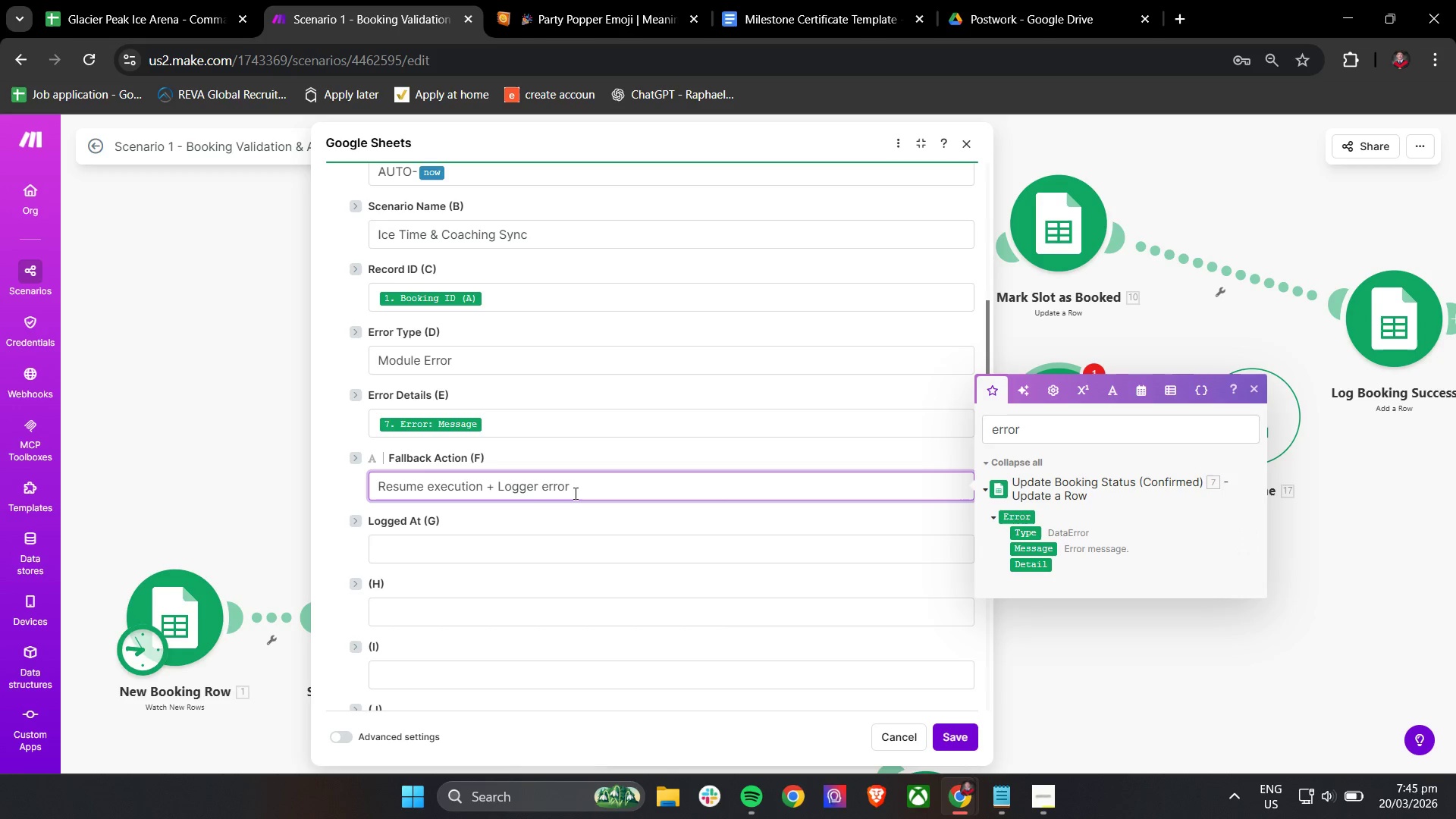 
left_click([578, 536])
 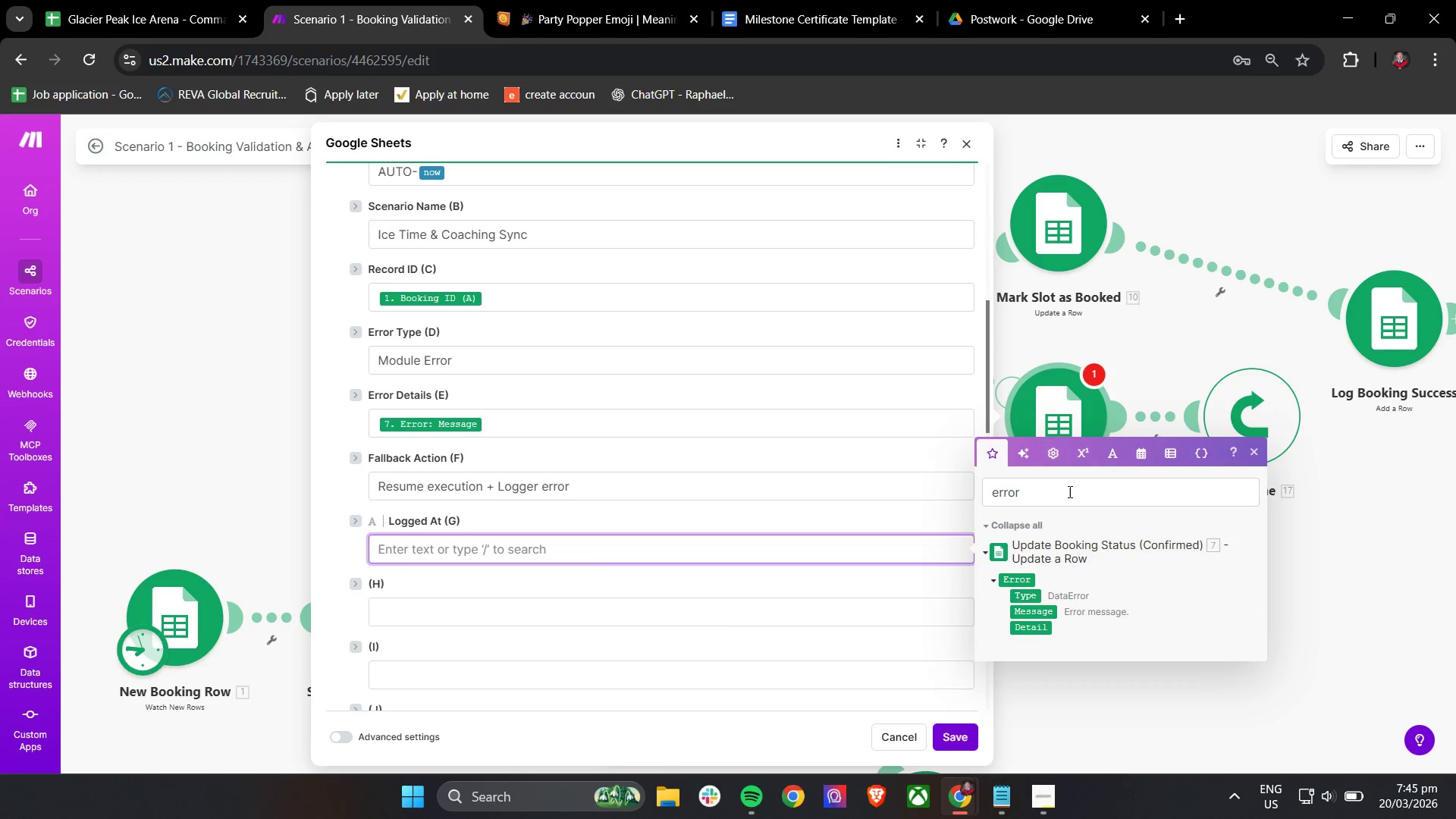 
double_click([1068, 492])
 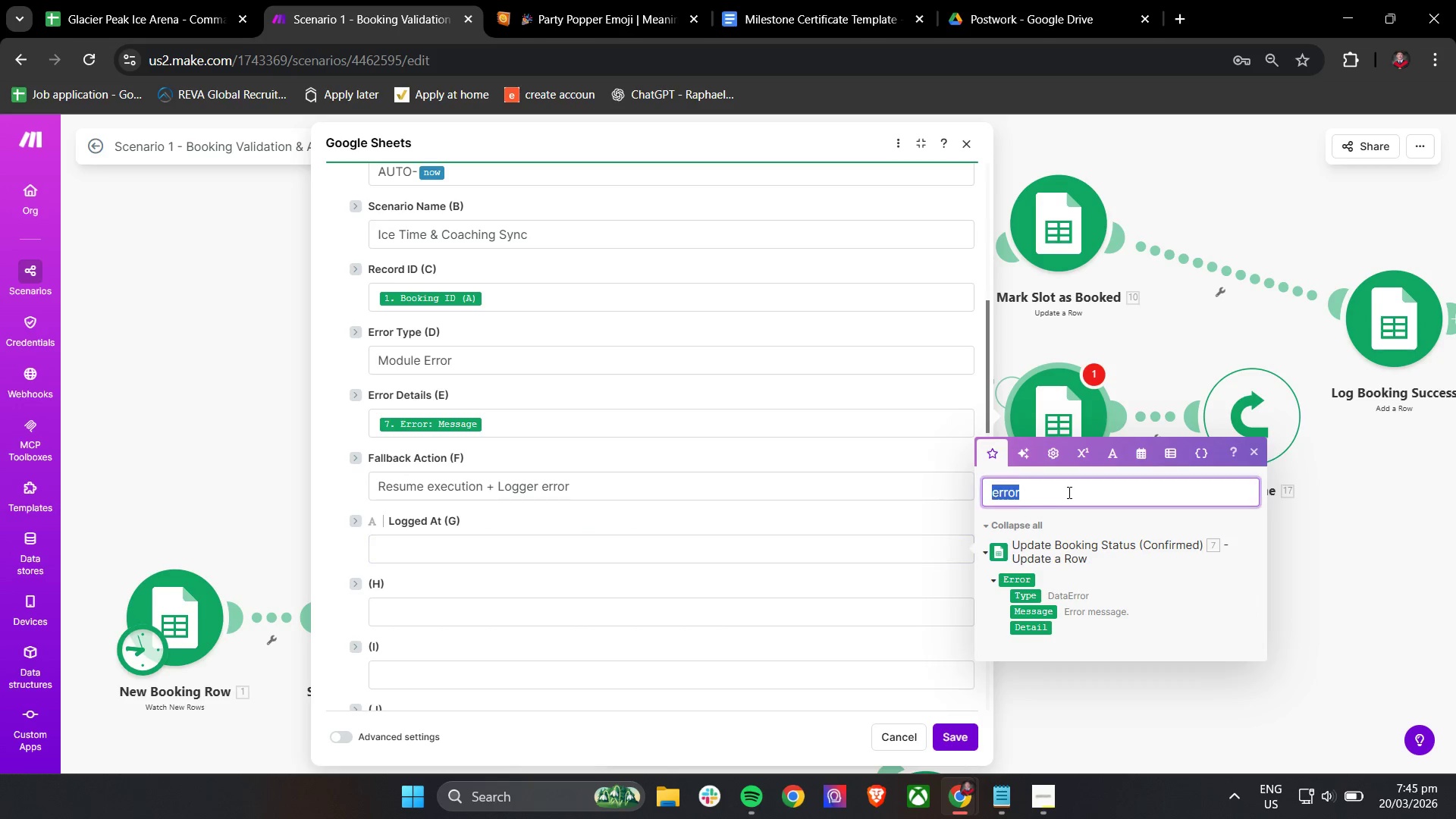 
triple_click([1068, 492])
 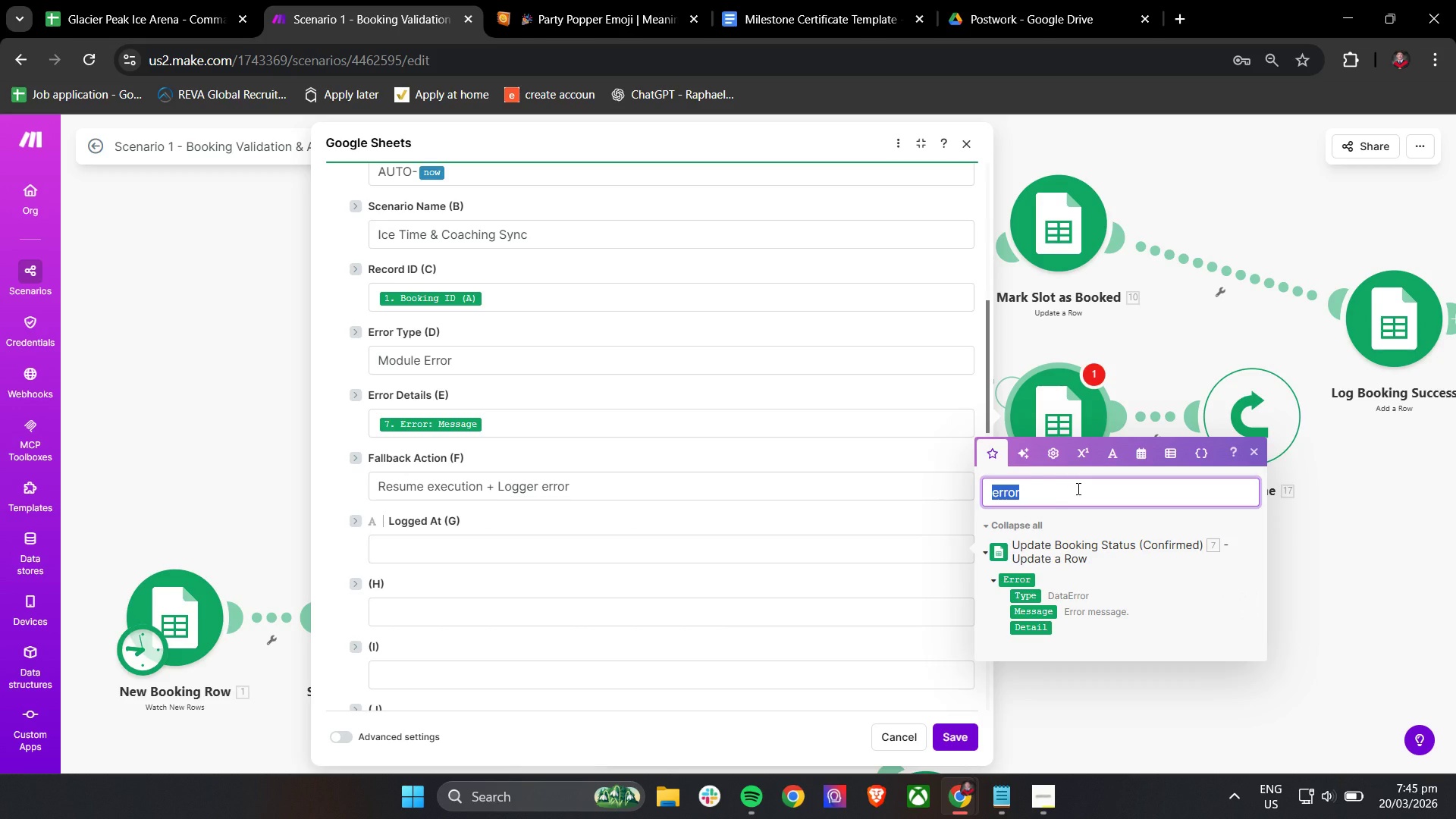 
type(now)
 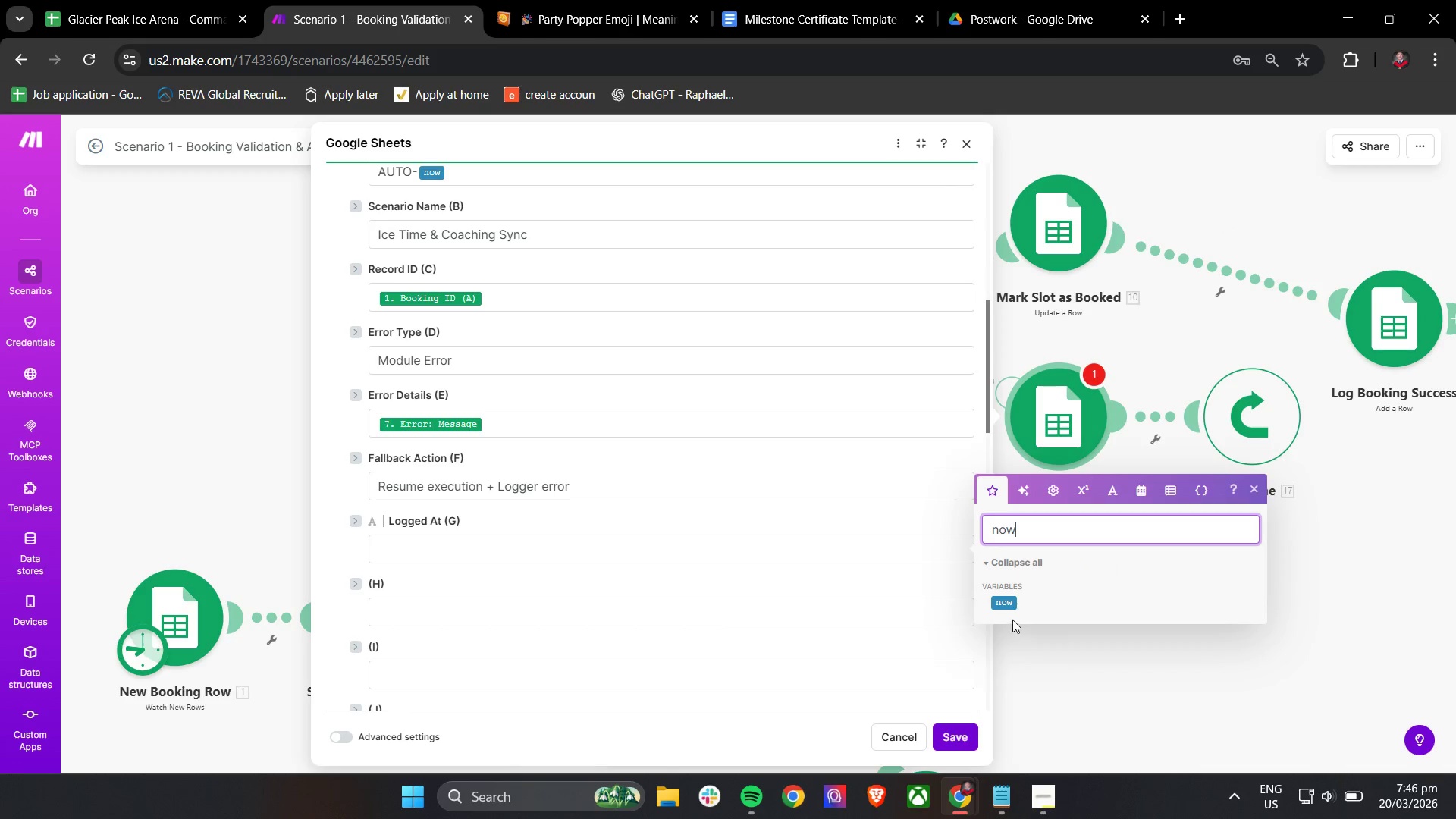 
left_click([1012, 604])
 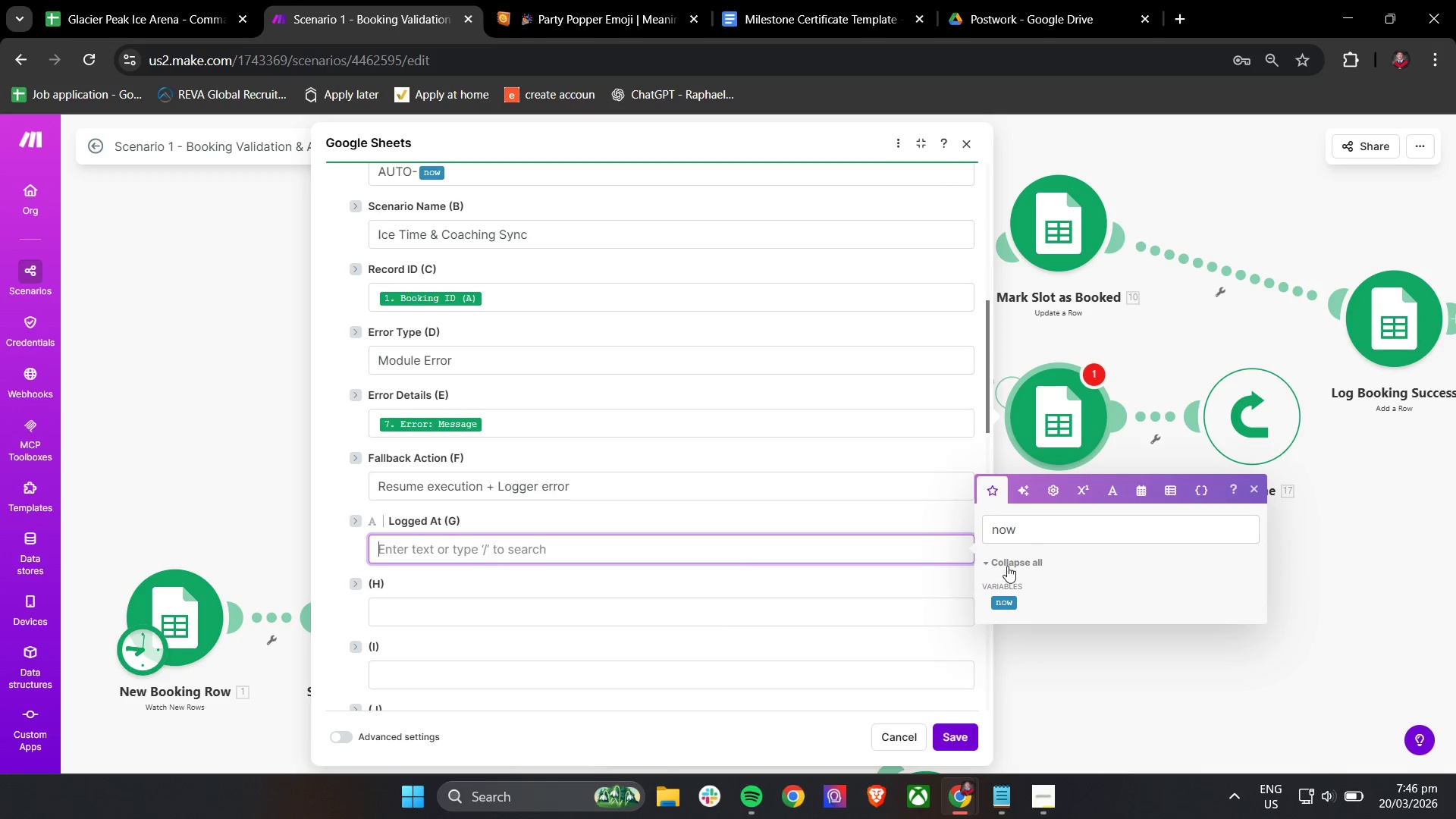 
left_click([998, 604])
 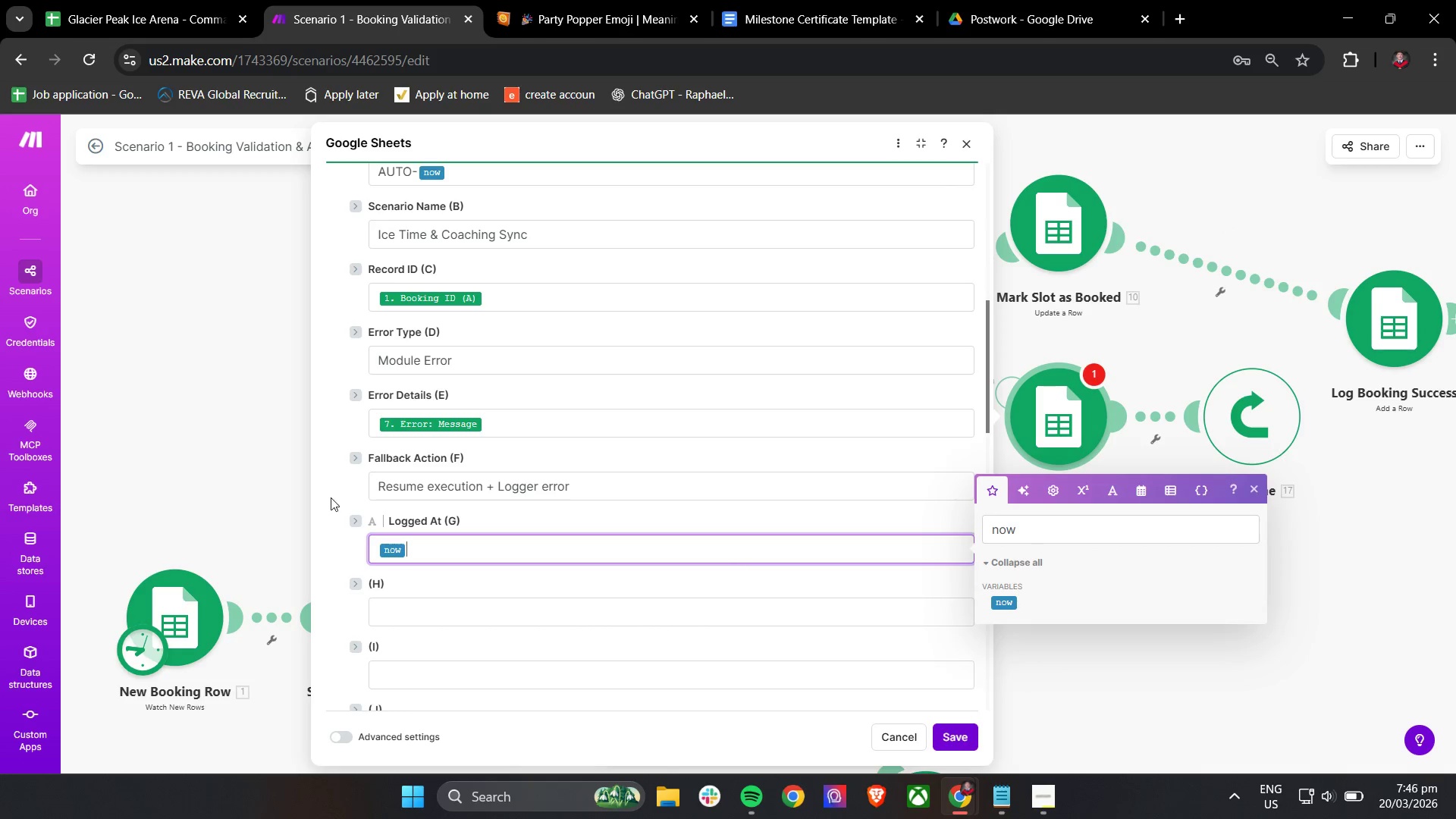 
left_click([336, 490])
 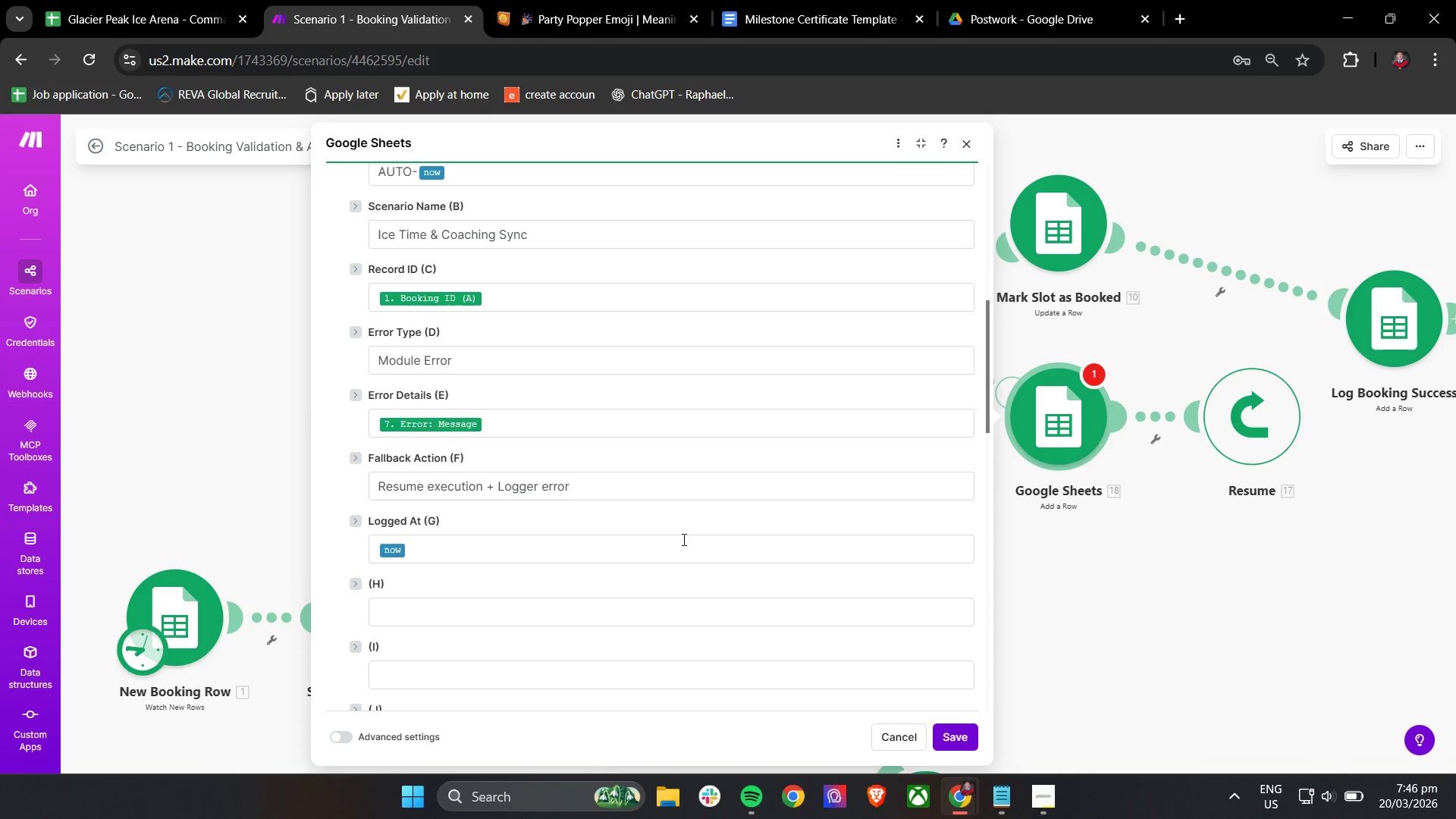 
scroll: coordinate [682, 538], scroll_direction: up, amount: 2.0
 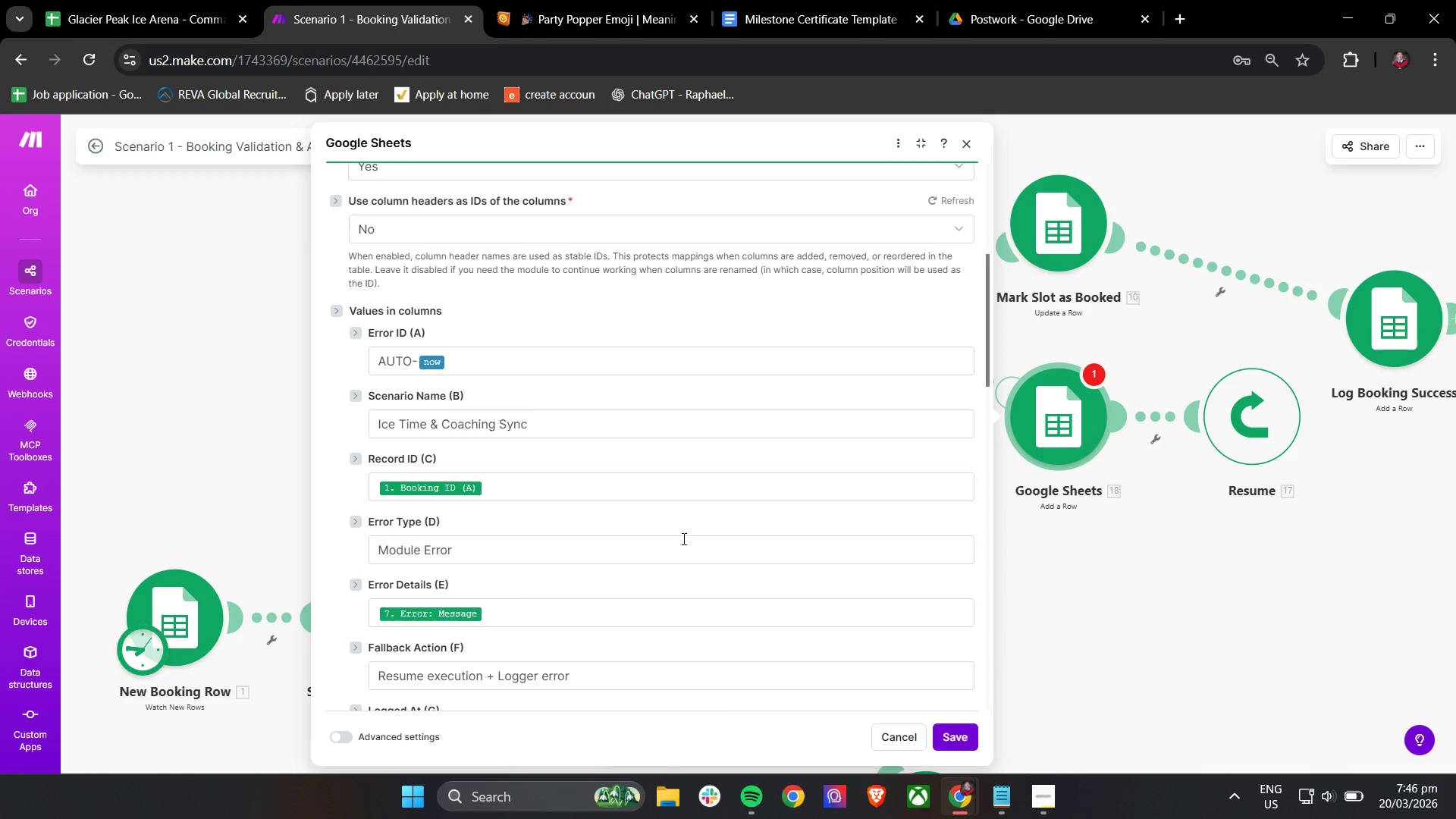 
scroll: coordinate [682, 538], scroll_direction: down, amount: 1.0
 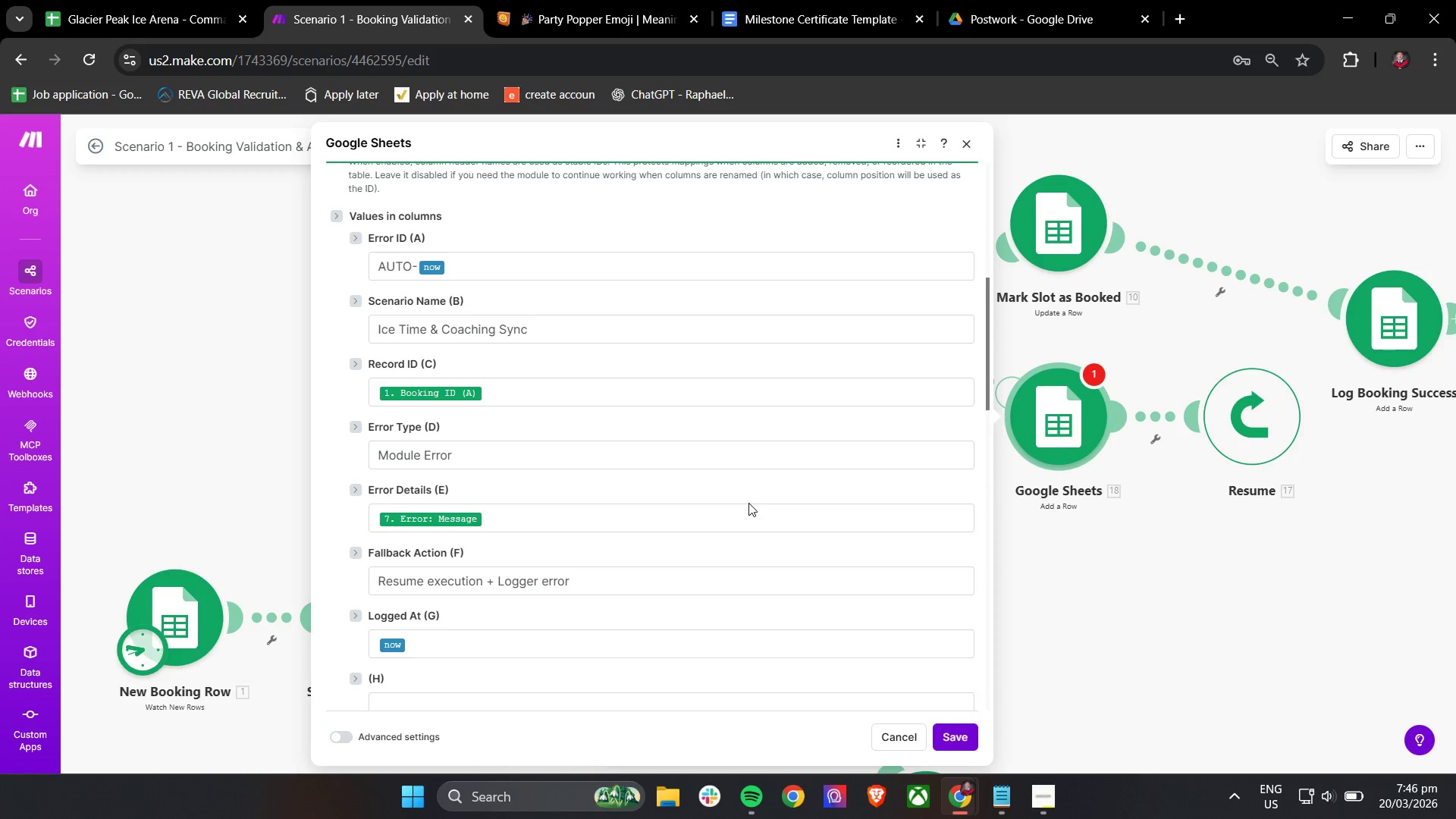 
wait(39.64)
 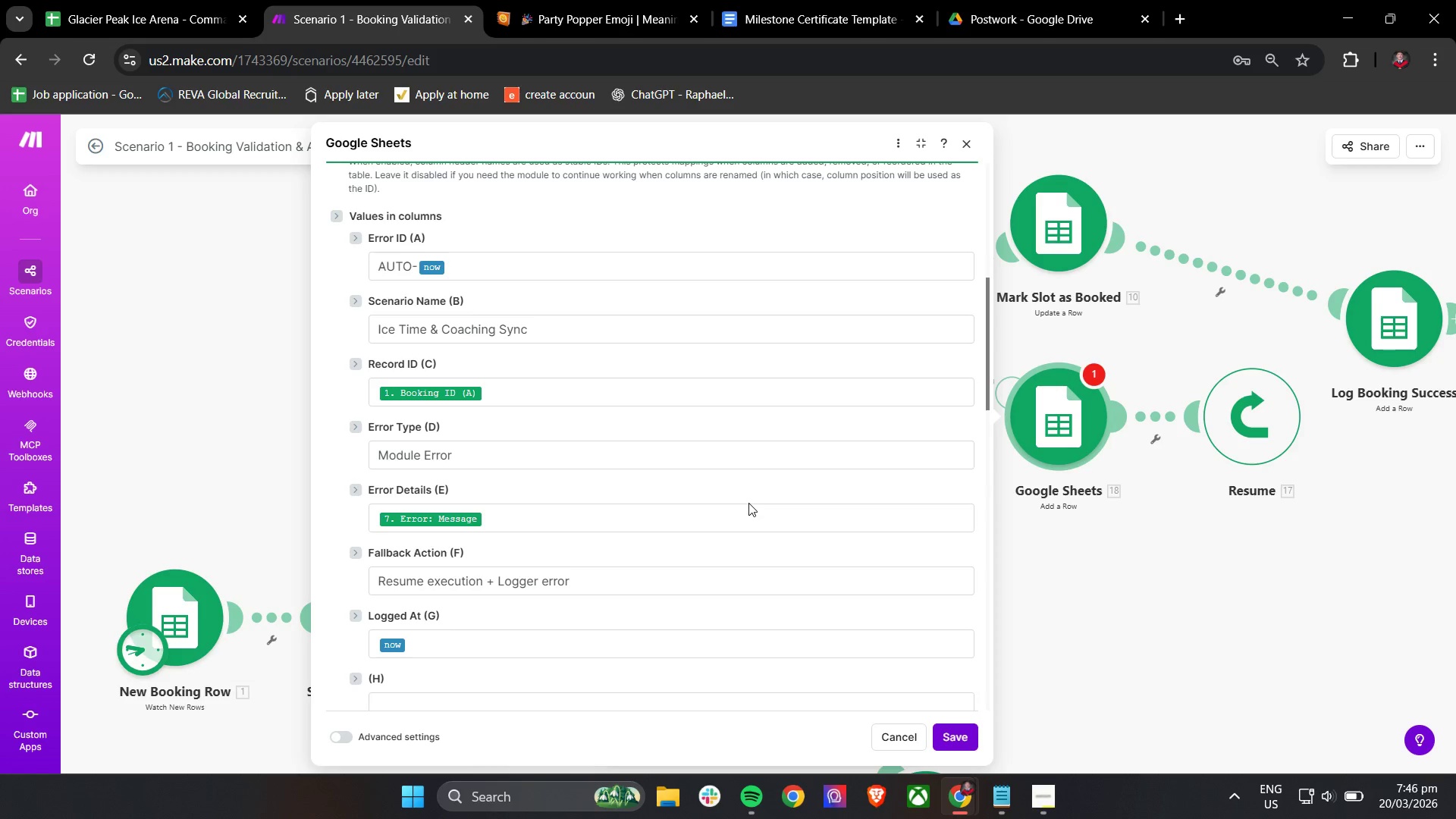 
scroll: coordinate [1136, 584], scroll_direction: down, amount: 1.0
 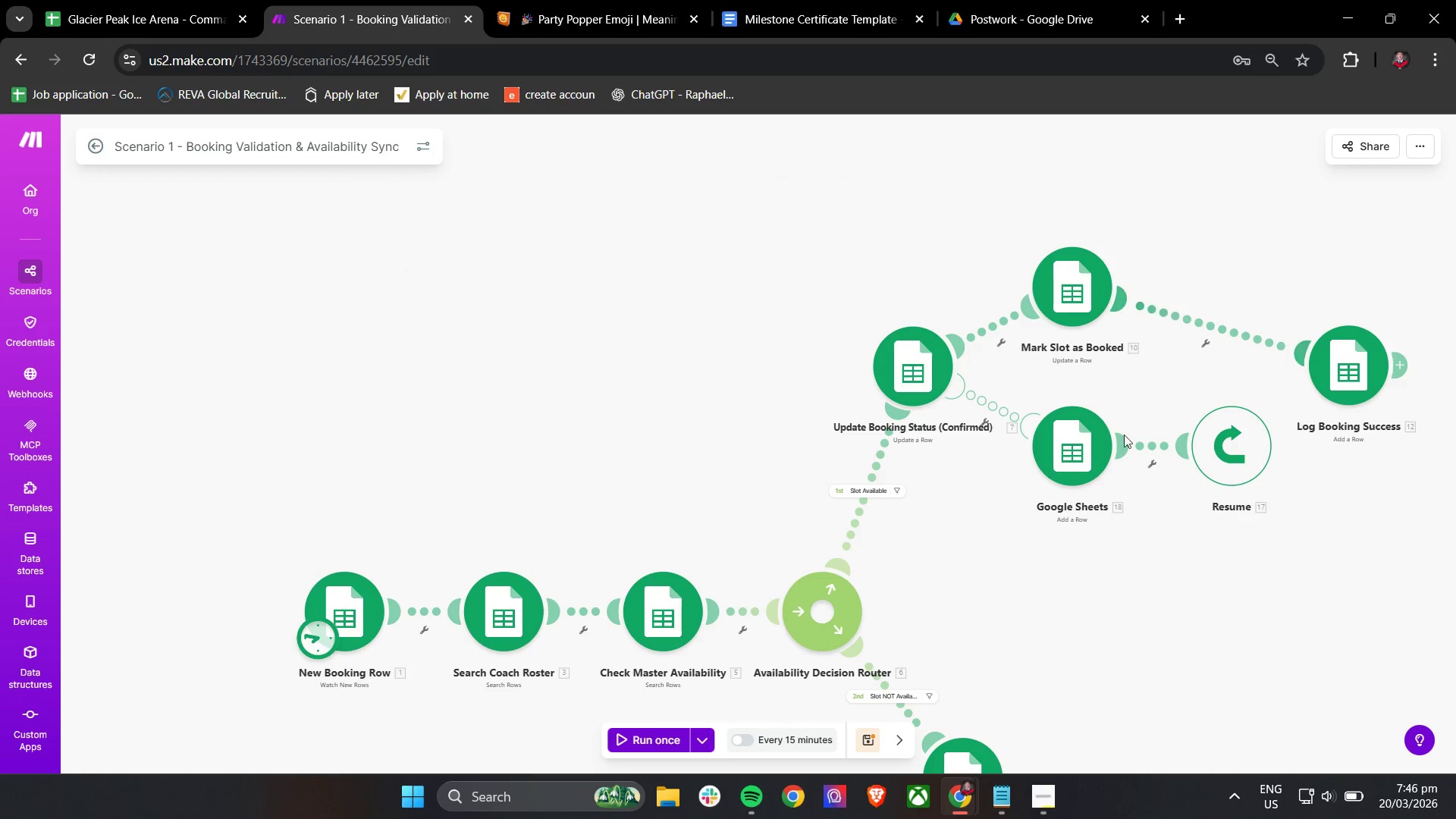 
left_click_drag(start_coordinate=[1090, 456], to_coordinate=[1044, 510])
 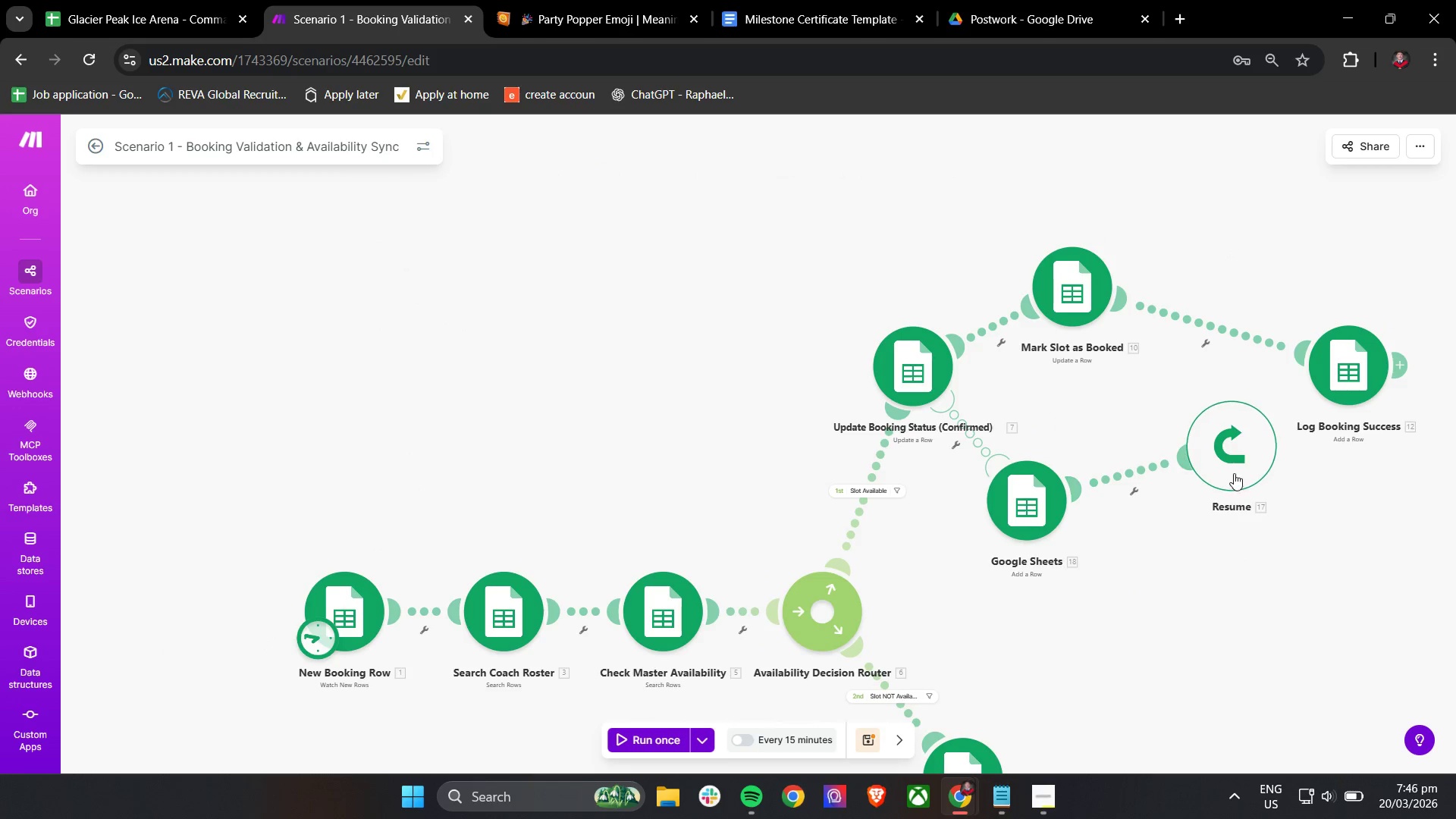 
left_click_drag(start_coordinate=[1235, 466], to_coordinate=[1240, 552])
 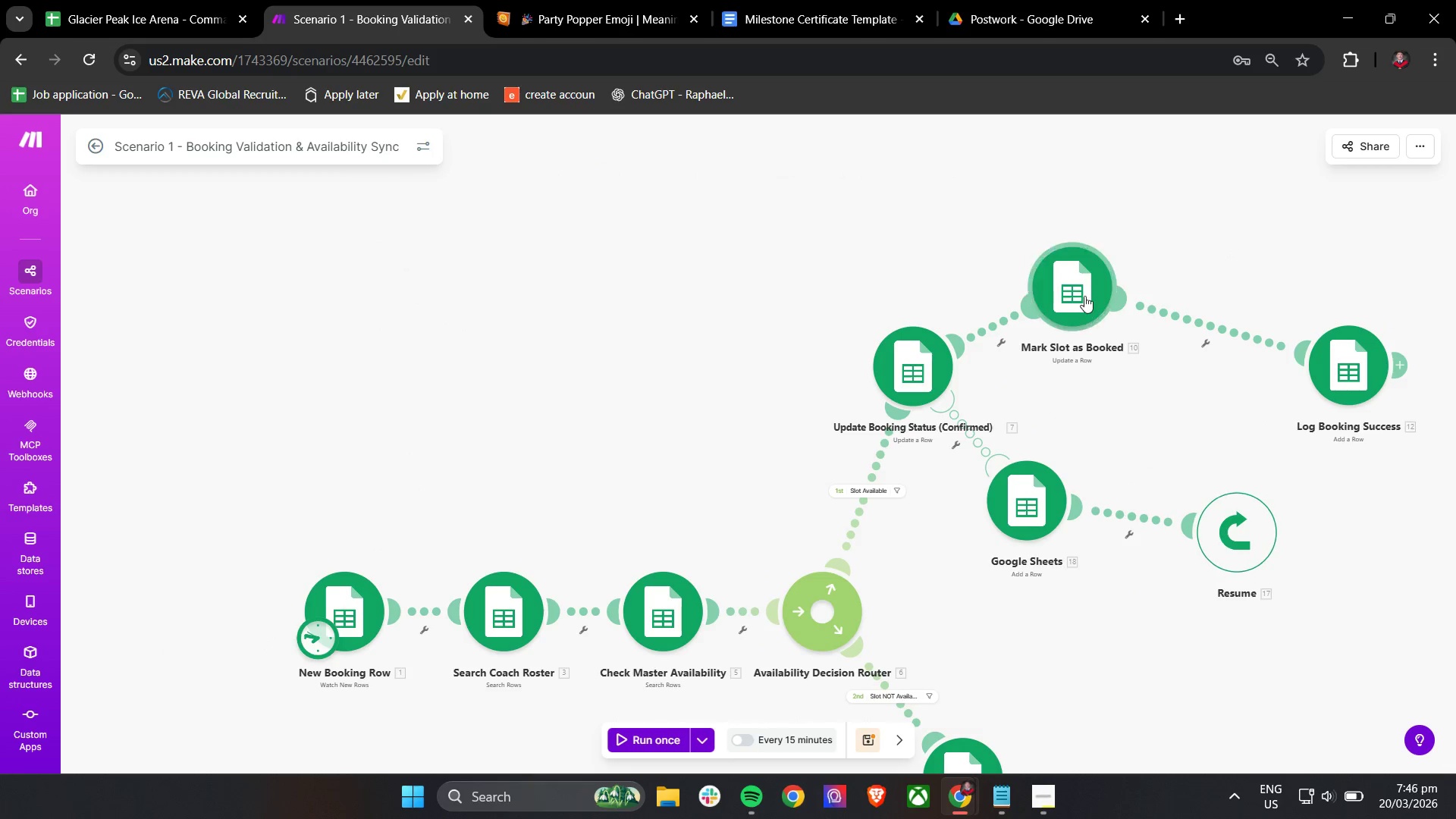 
left_click_drag(start_coordinate=[1084, 296], to_coordinate=[1075, 362])
 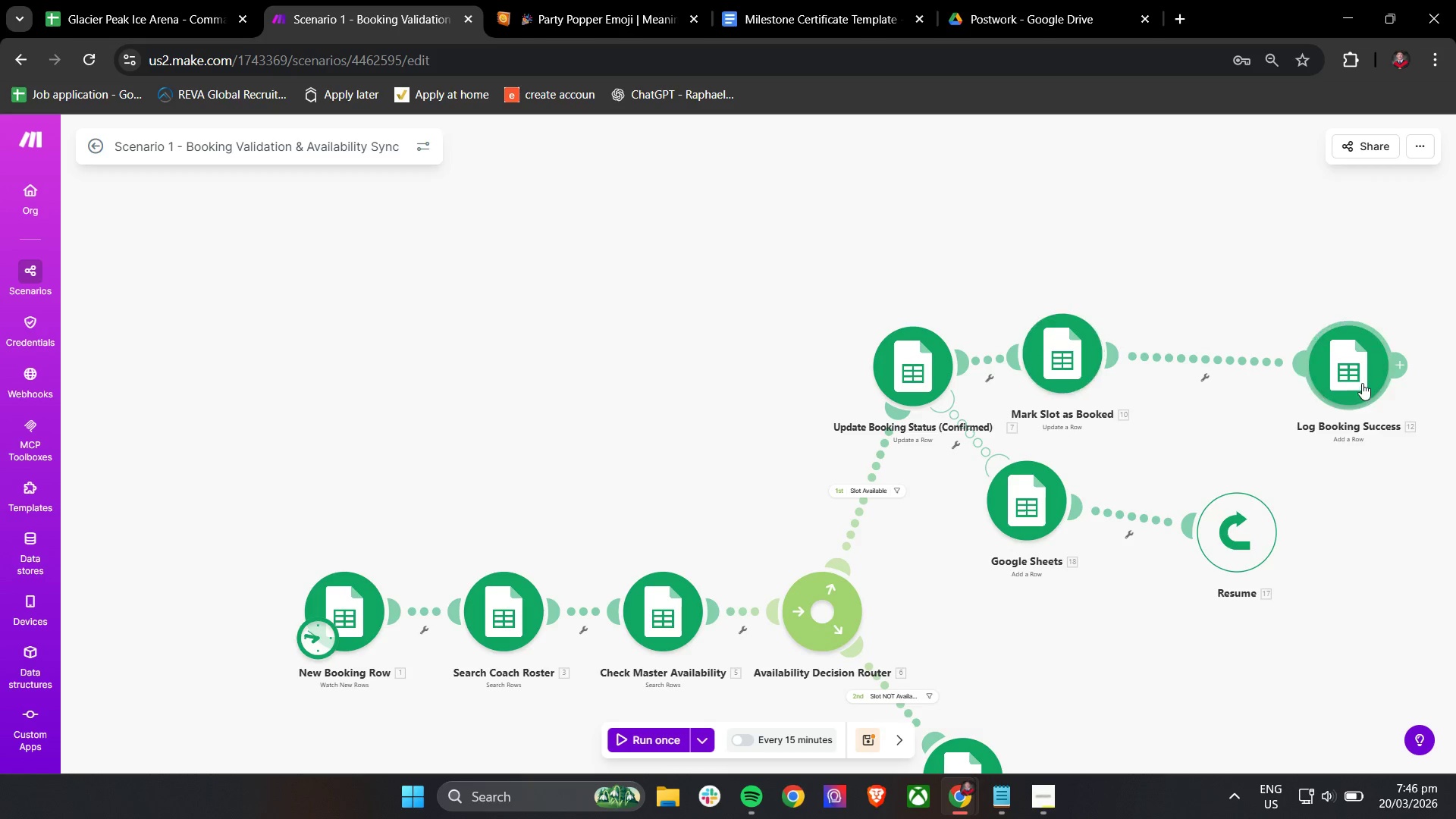 
left_click_drag(start_coordinate=[1360, 377], to_coordinate=[1315, 318])
 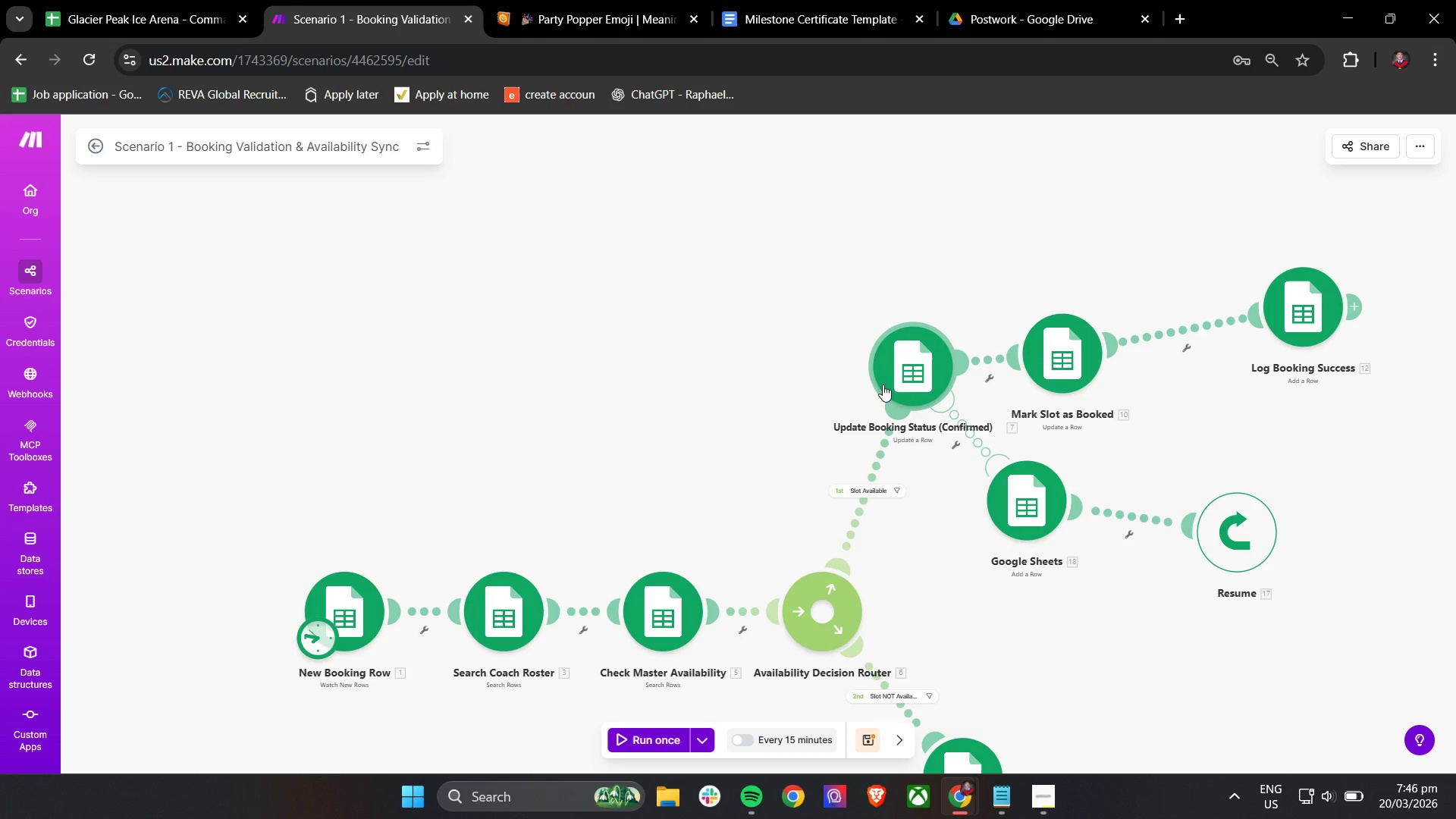 
left_click_drag(start_coordinate=[905, 374], to_coordinate=[894, 354])
 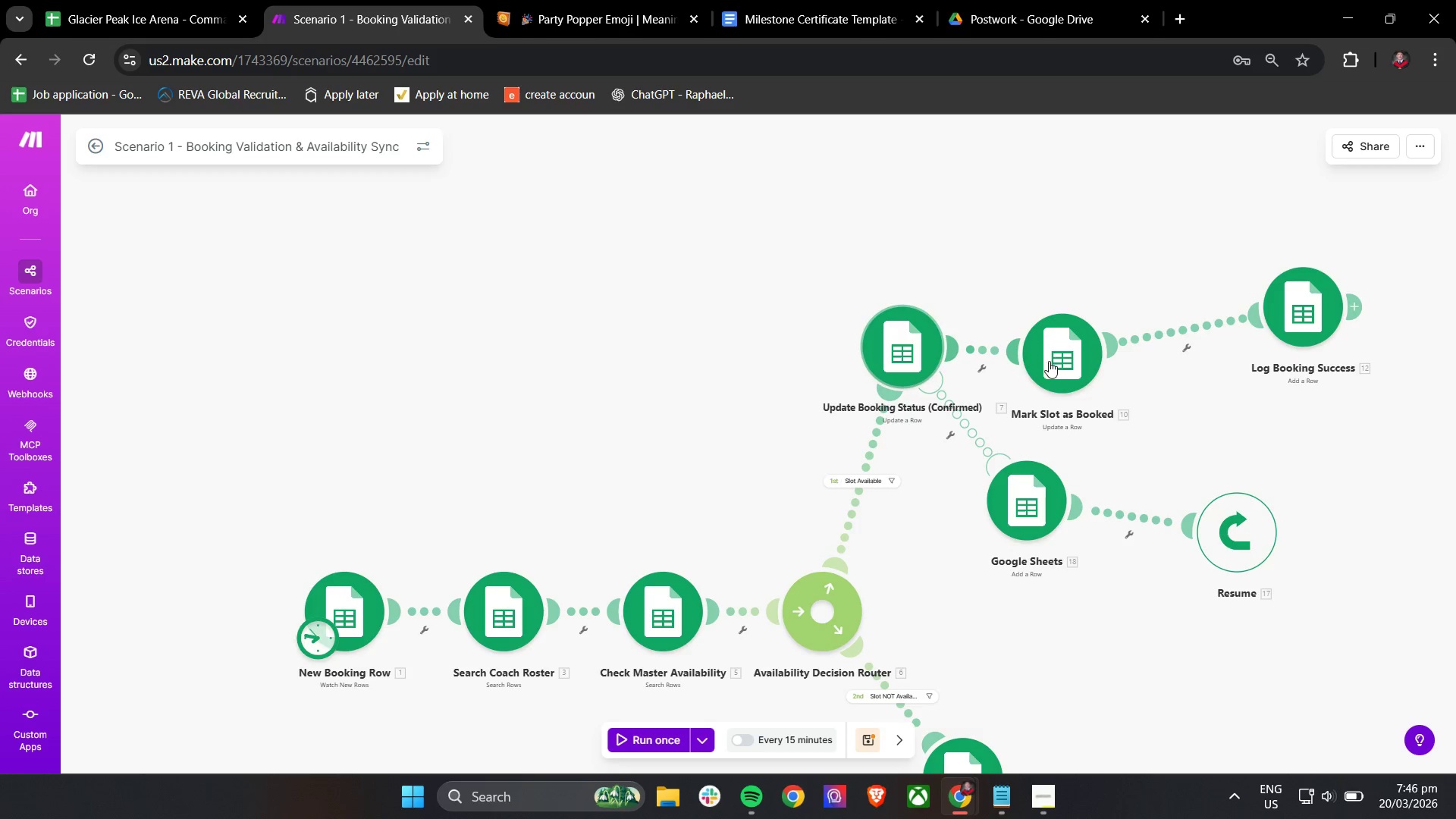 
left_click_drag(start_coordinate=[1049, 361], to_coordinate=[1094, 353])
 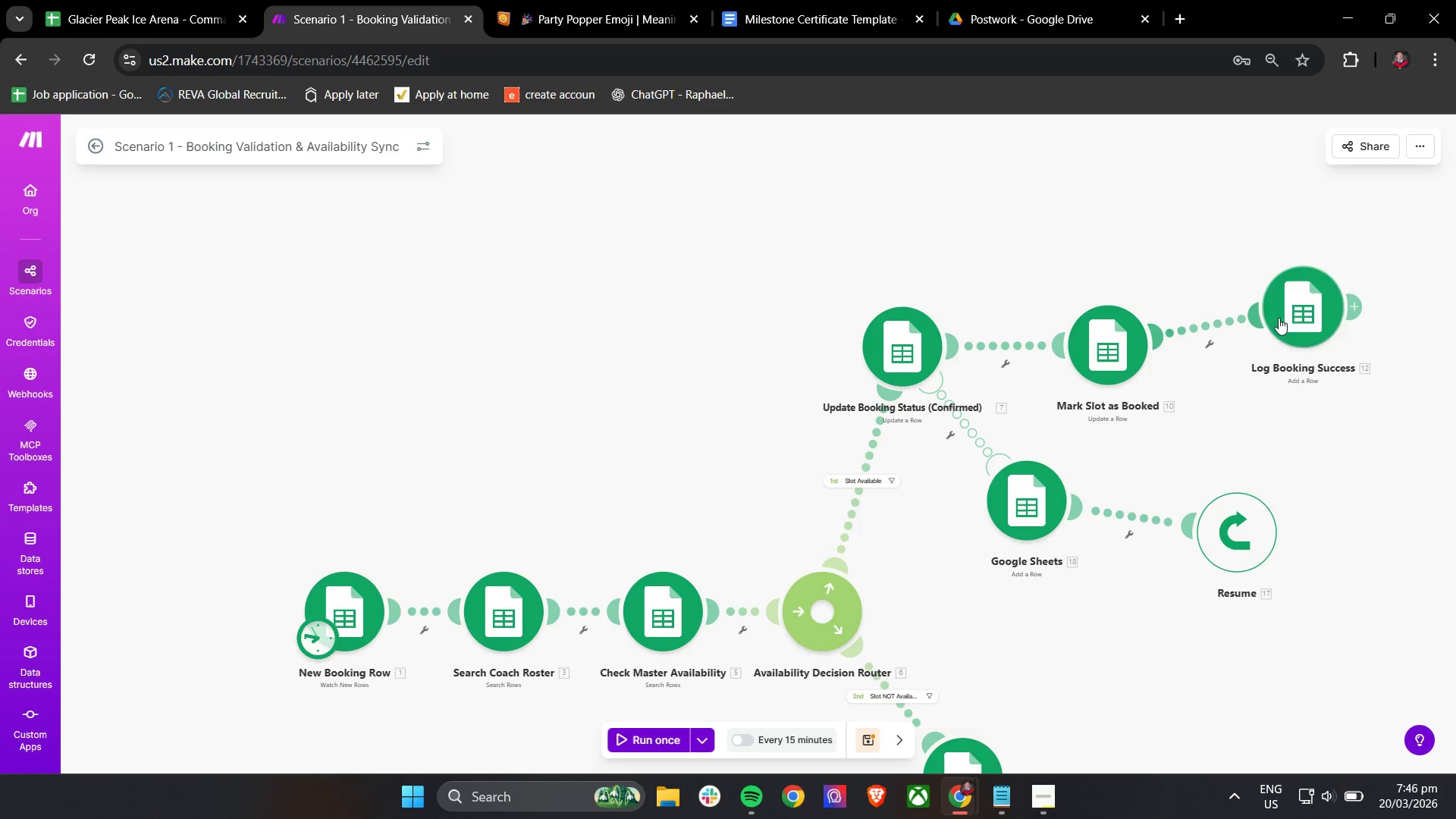 
left_click_drag(start_coordinate=[1290, 318], to_coordinate=[1291, 332])
 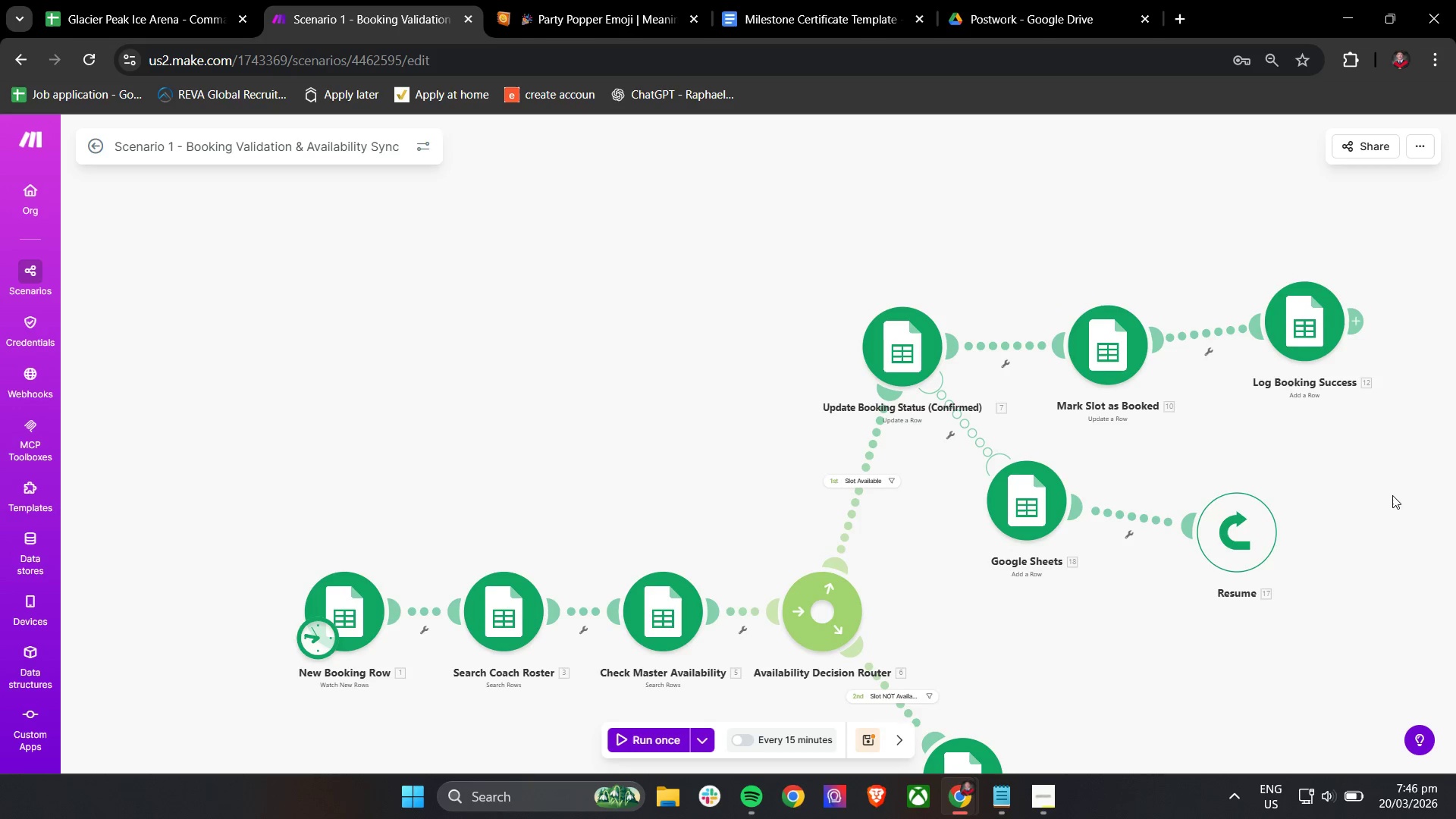 
left_click_drag(start_coordinate=[1389, 499], to_coordinate=[1203, 425])
 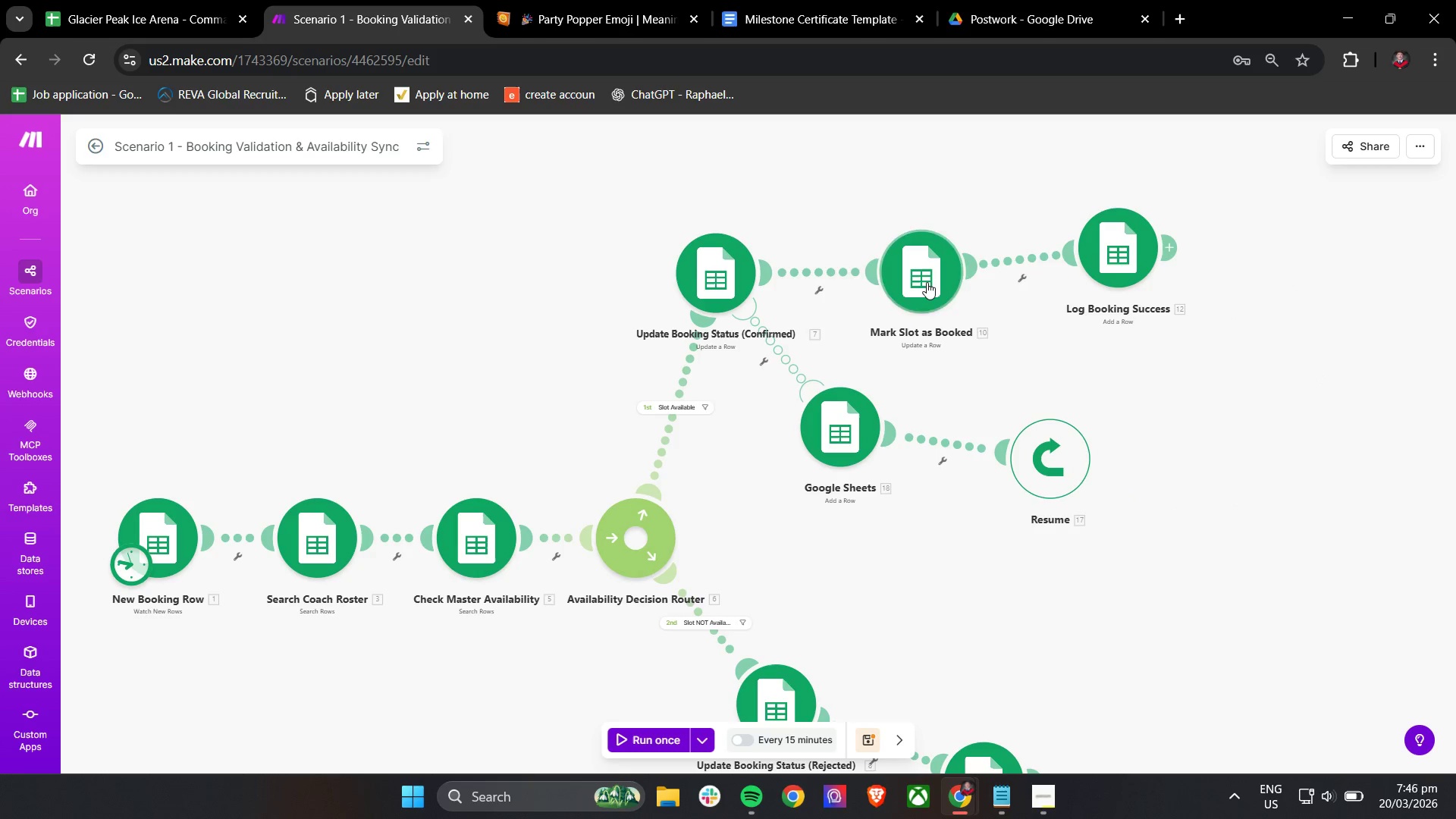 
left_click_drag(start_coordinate=[926, 281], to_coordinate=[910, 260])
 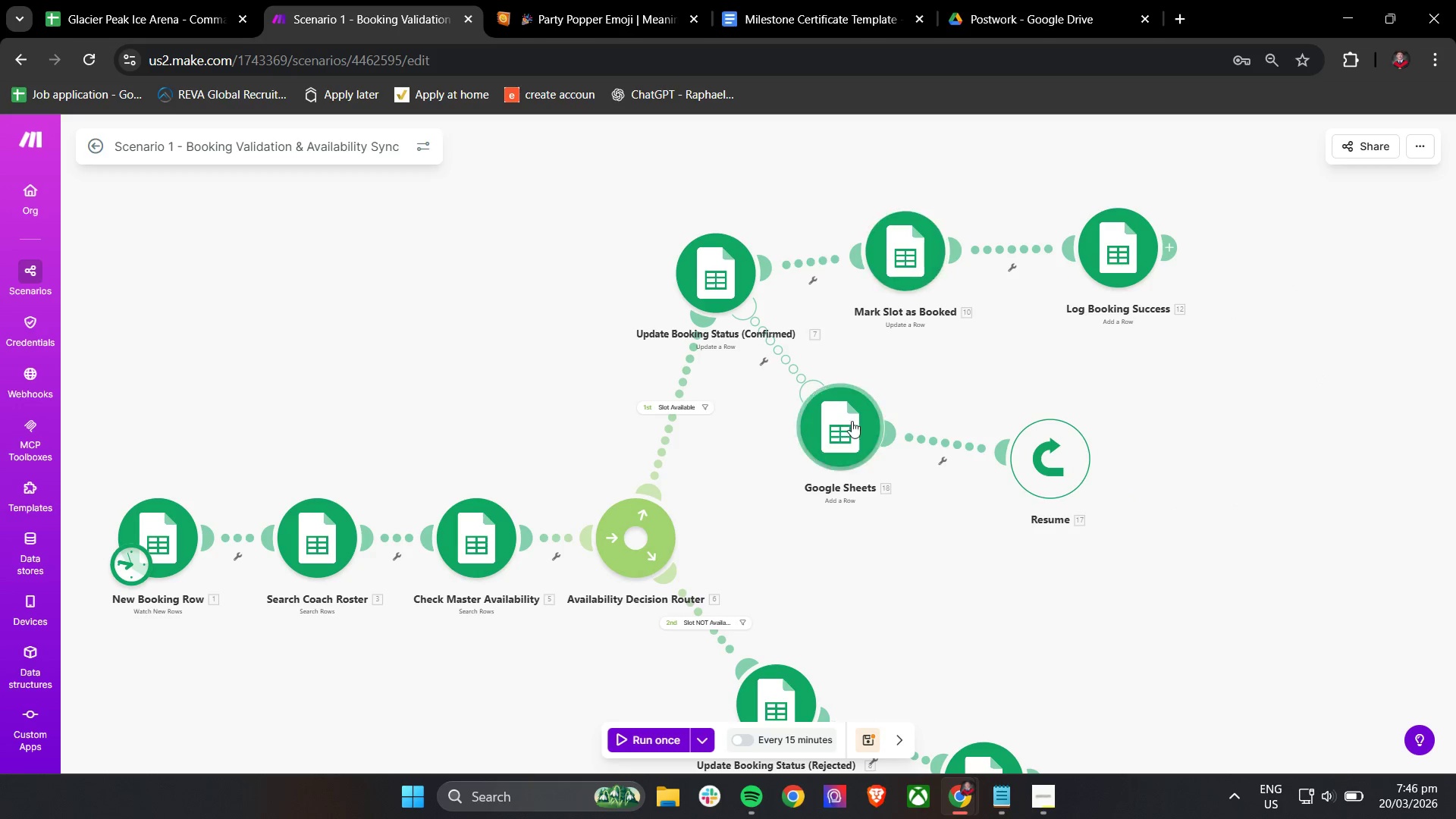 
left_click_drag(start_coordinate=[848, 428], to_coordinate=[910, 404])
 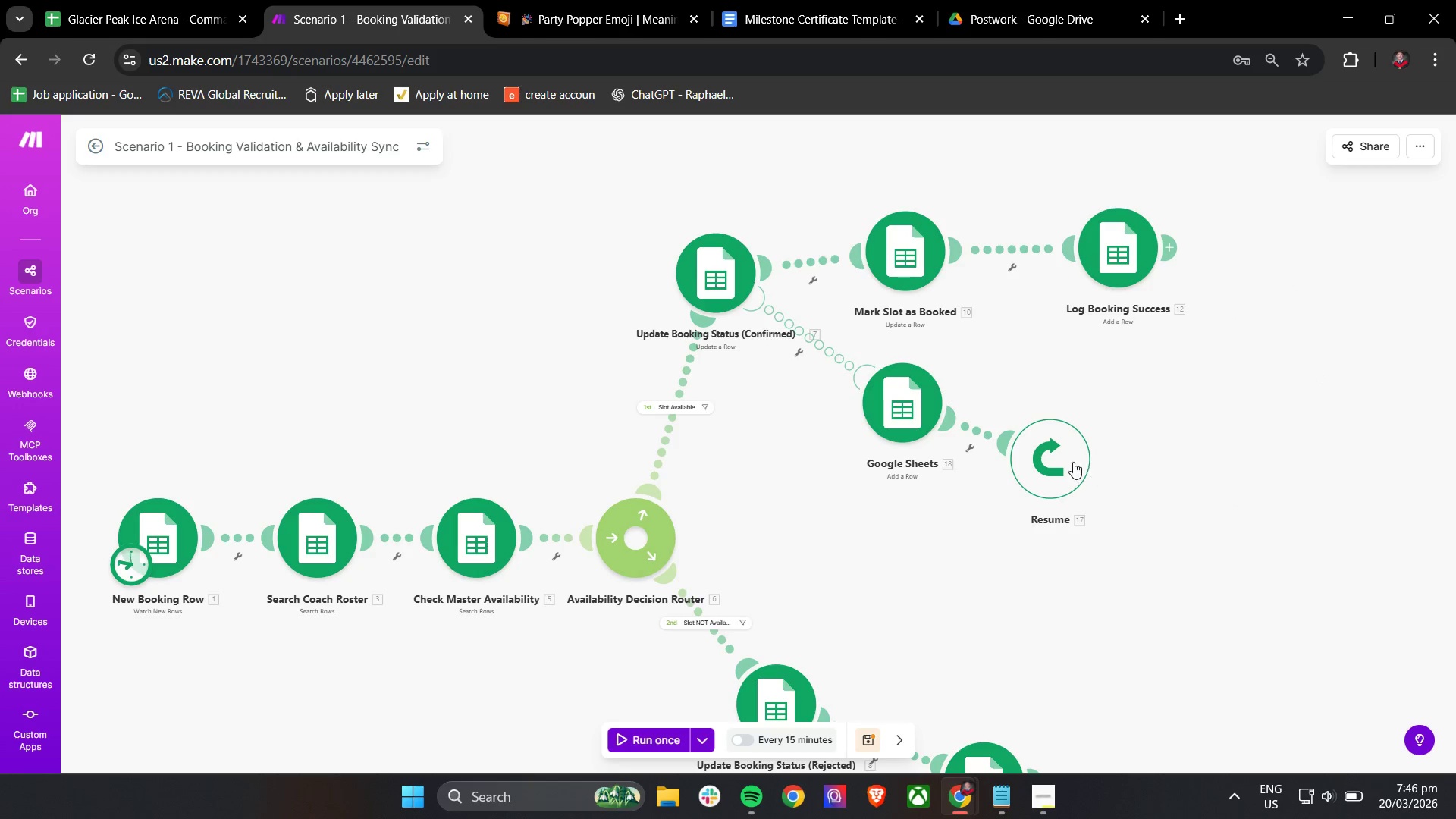 
left_click_drag(start_coordinate=[1065, 466], to_coordinate=[1135, 419])
 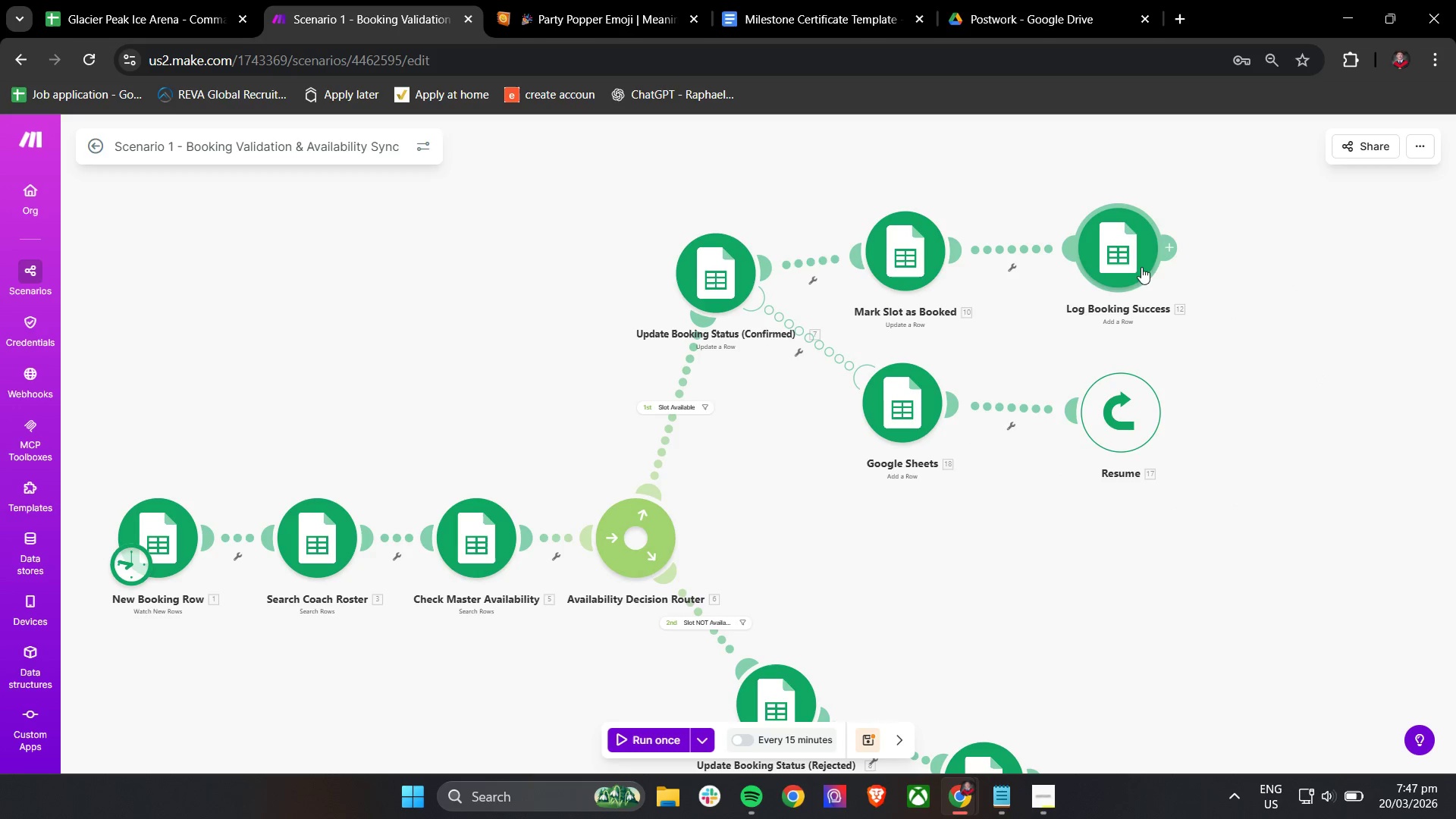 
left_click_drag(start_coordinate=[1138, 266], to_coordinate=[1144, 276])
 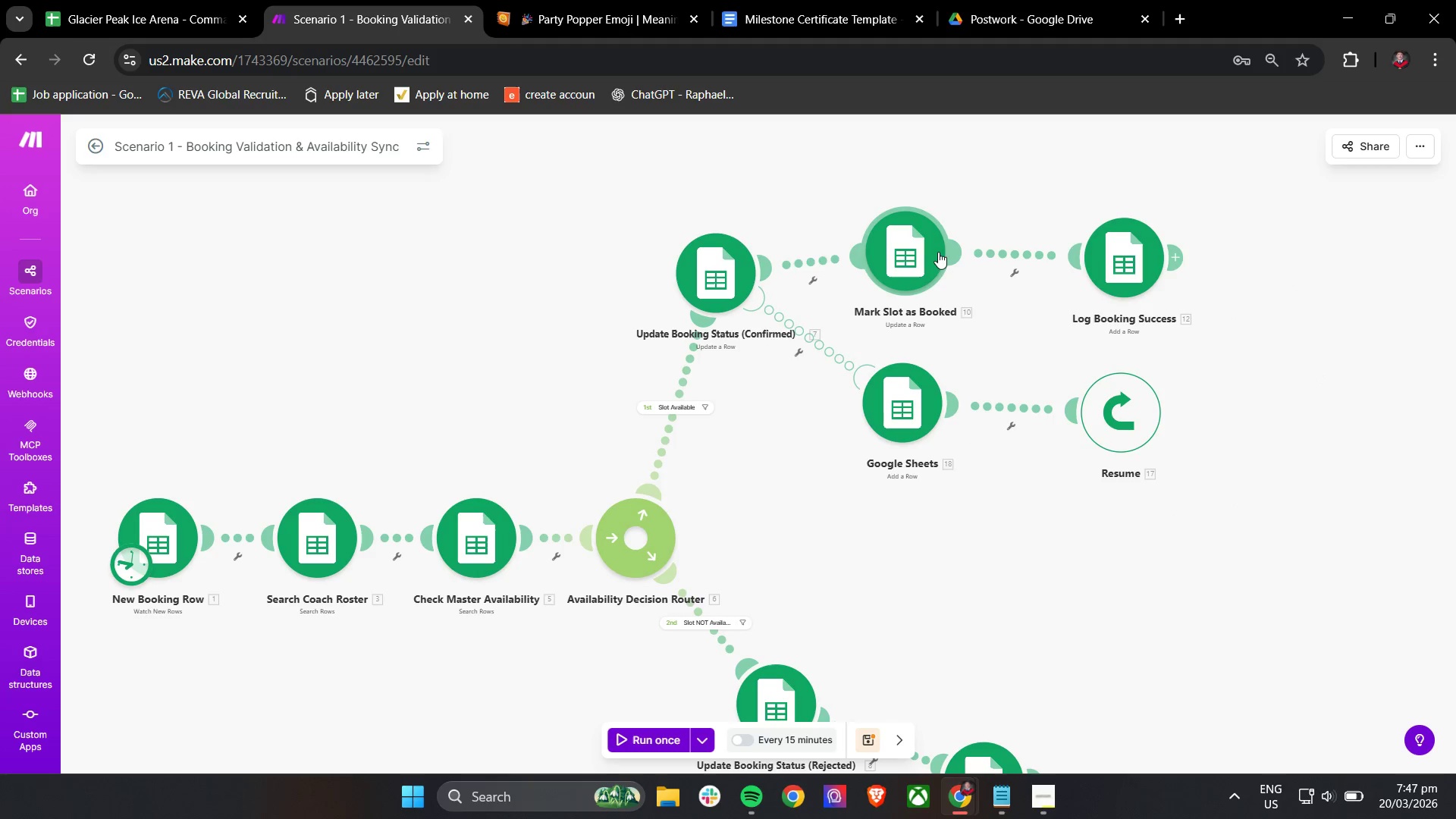 
left_click_drag(start_coordinate=[932, 250], to_coordinate=[940, 253])
 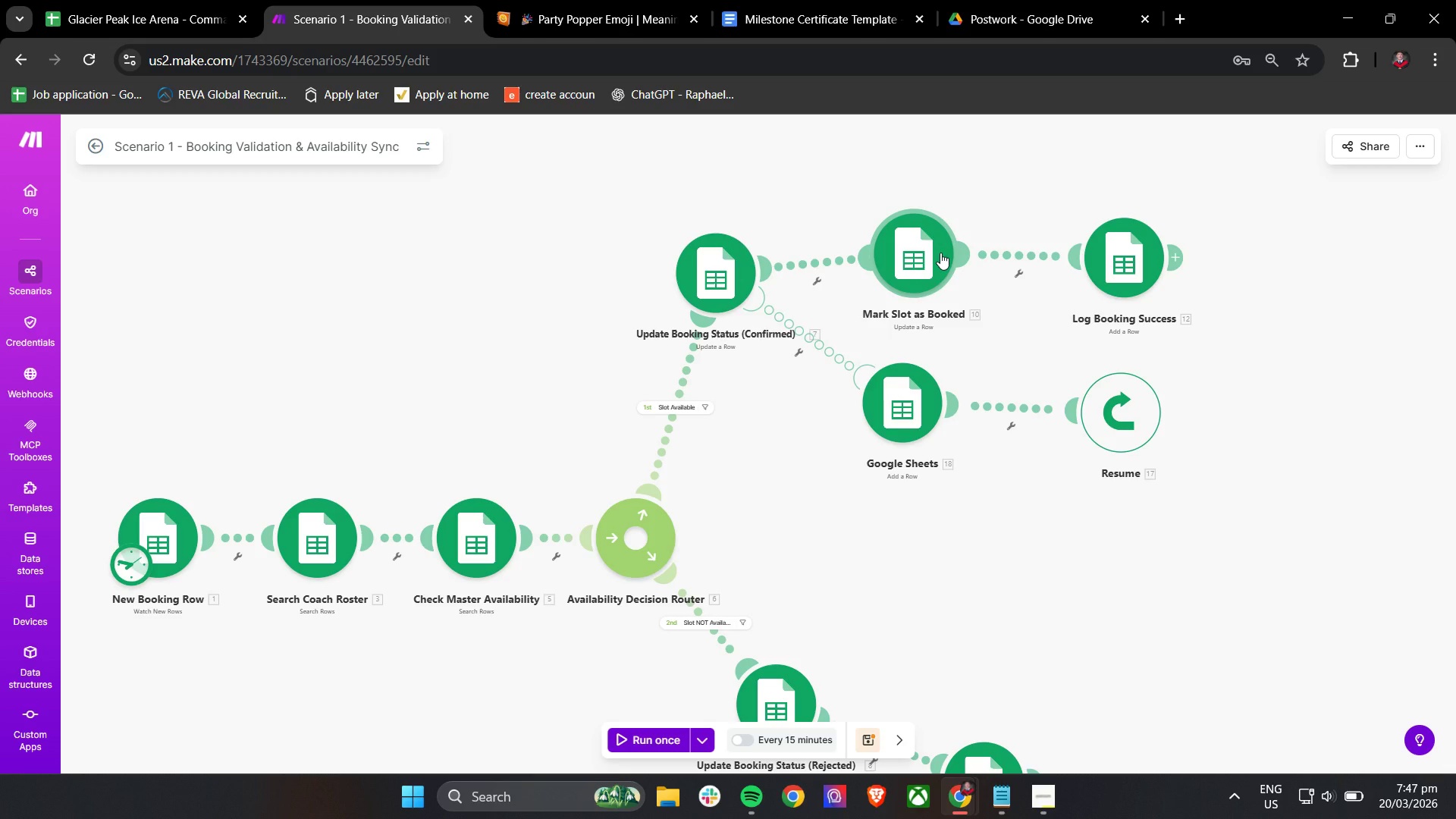 
wait(12.45)
 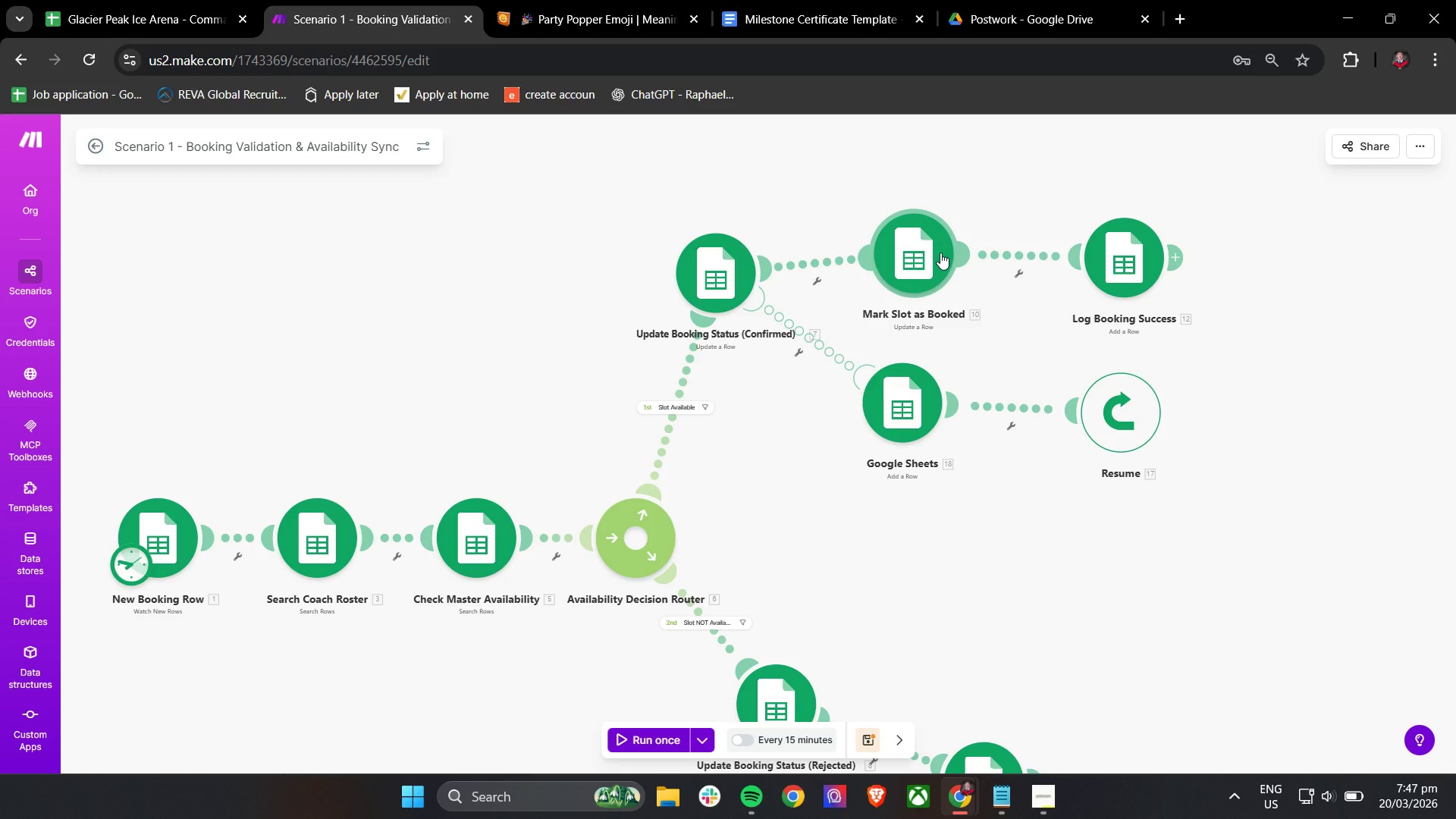 
scroll: coordinate [936, 355], scroll_direction: down, amount: 2.0
 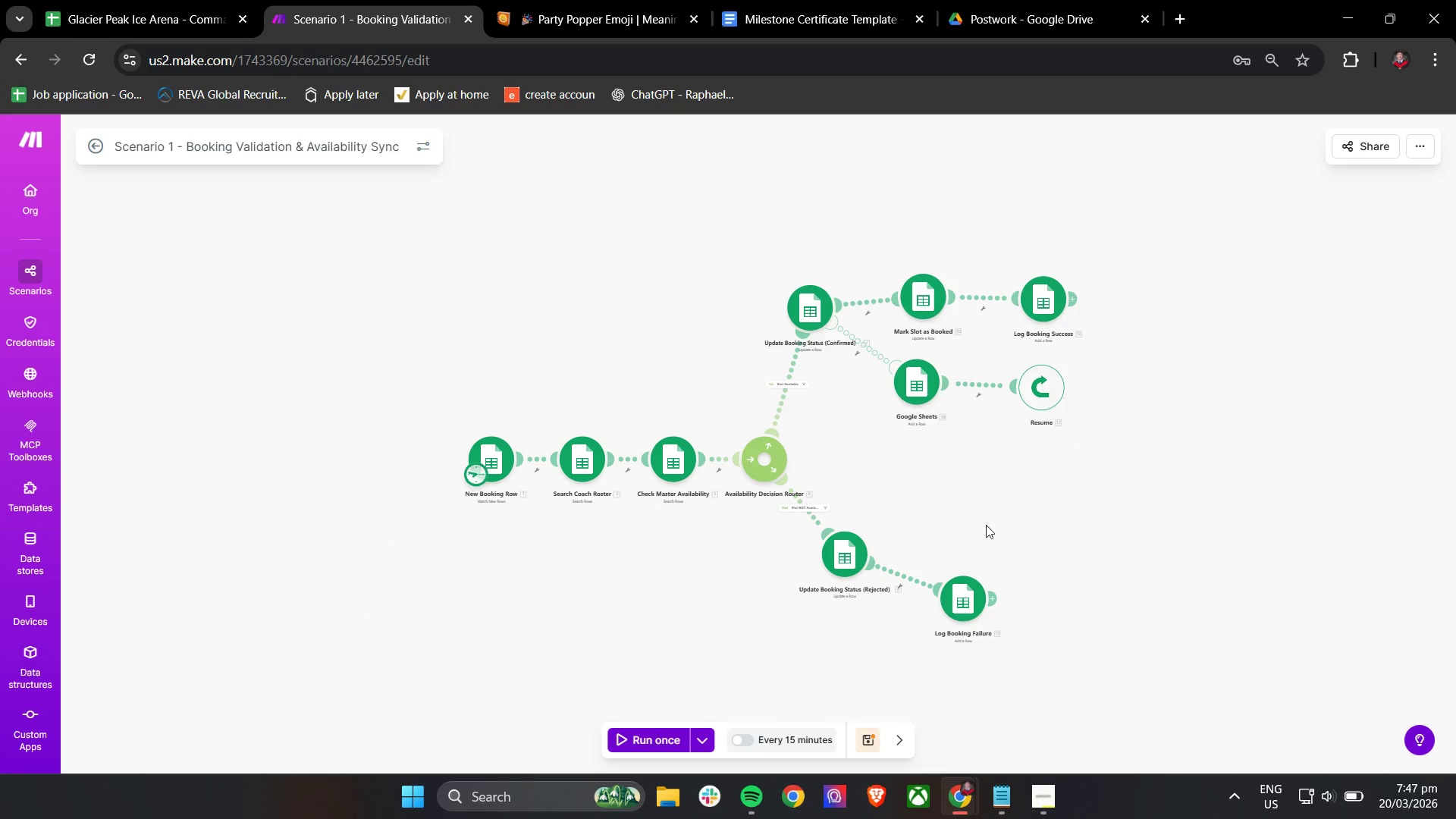 
left_click_drag(start_coordinate=[987, 531], to_coordinate=[930, 494])
 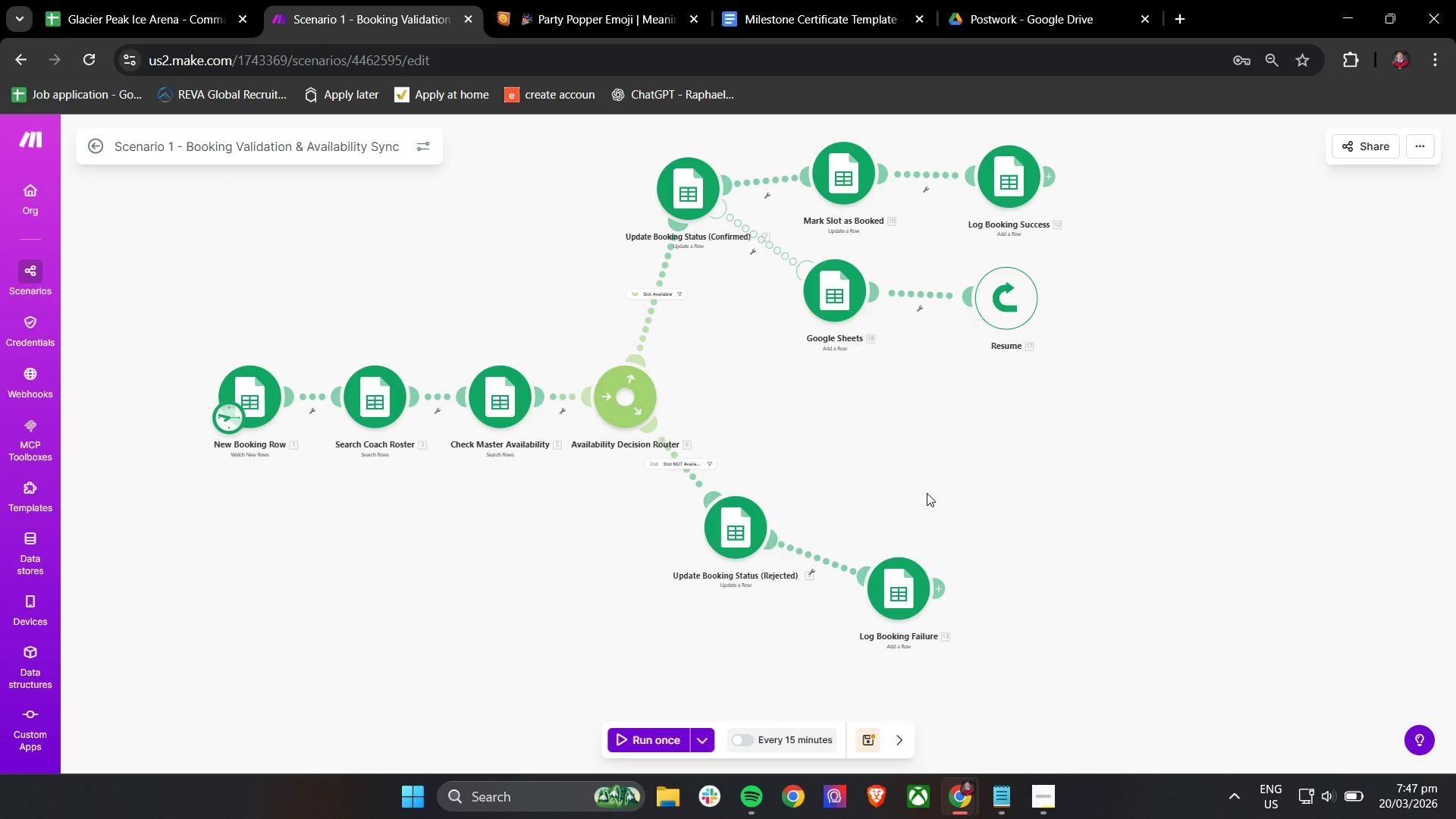 
scroll: coordinate [927, 493], scroll_direction: up, amount: 2.0
 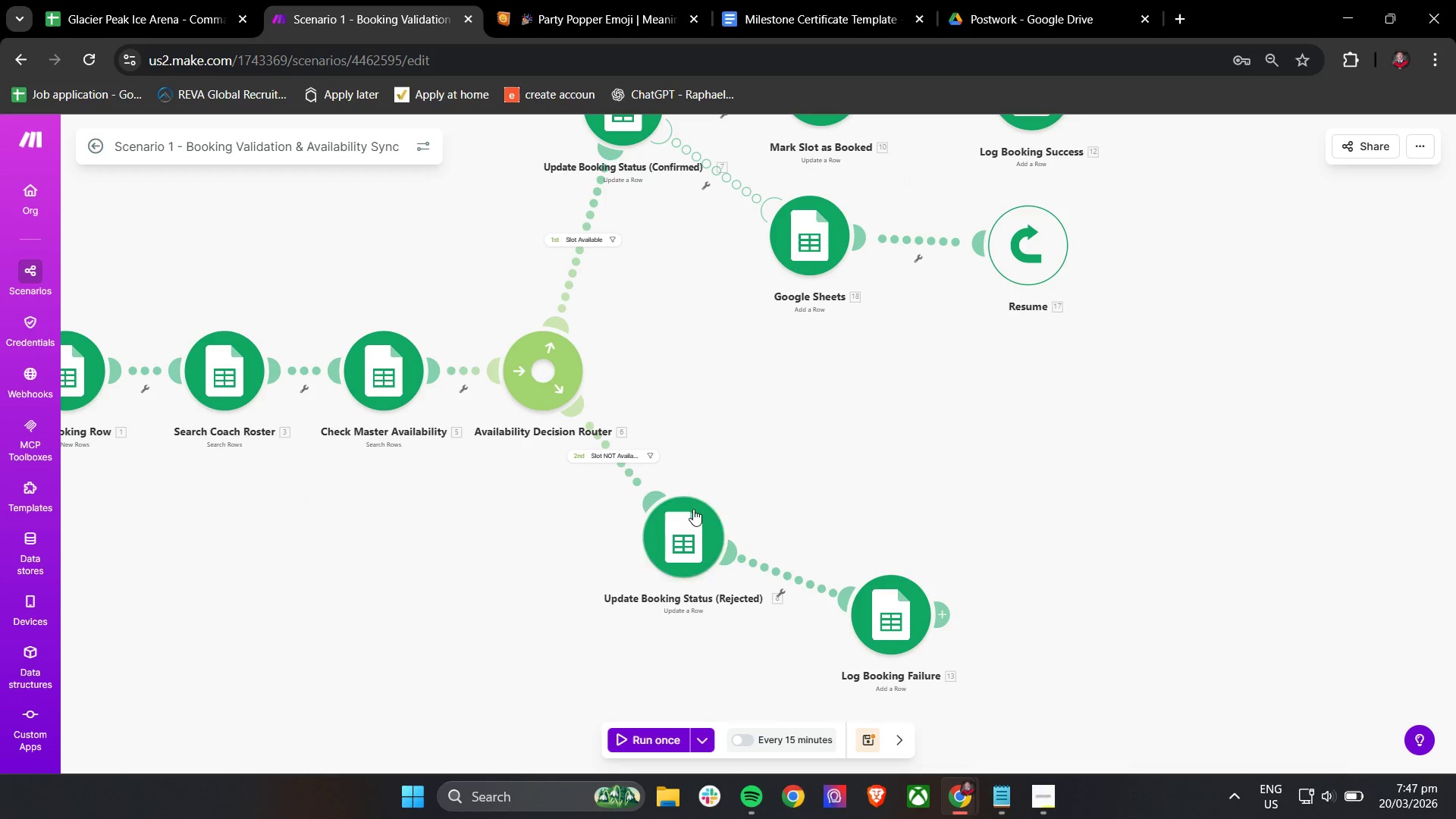 
left_click_drag(start_coordinate=[685, 531], to_coordinate=[730, 447])
 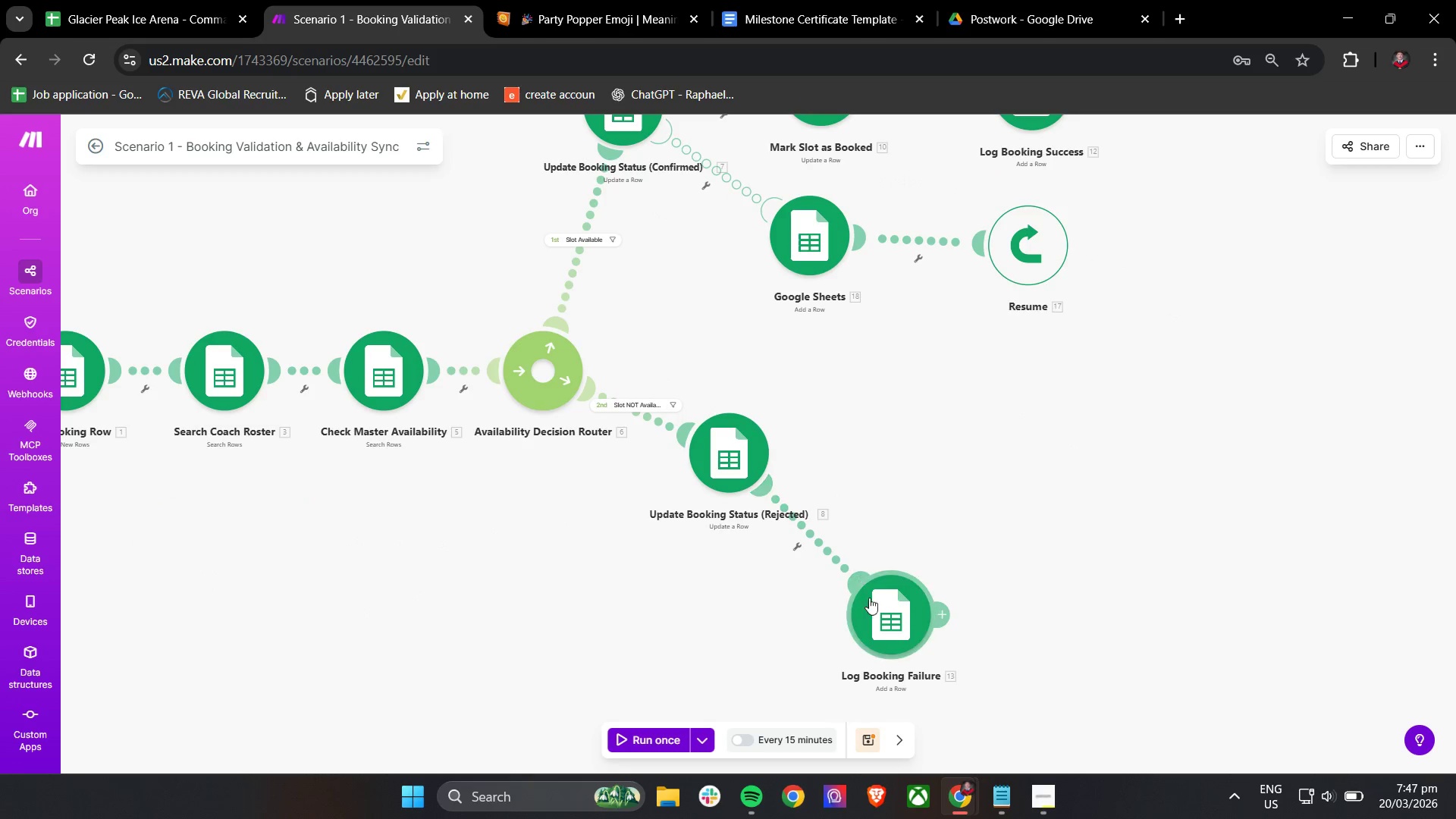 
left_click_drag(start_coordinate=[880, 598], to_coordinate=[1022, 446])
 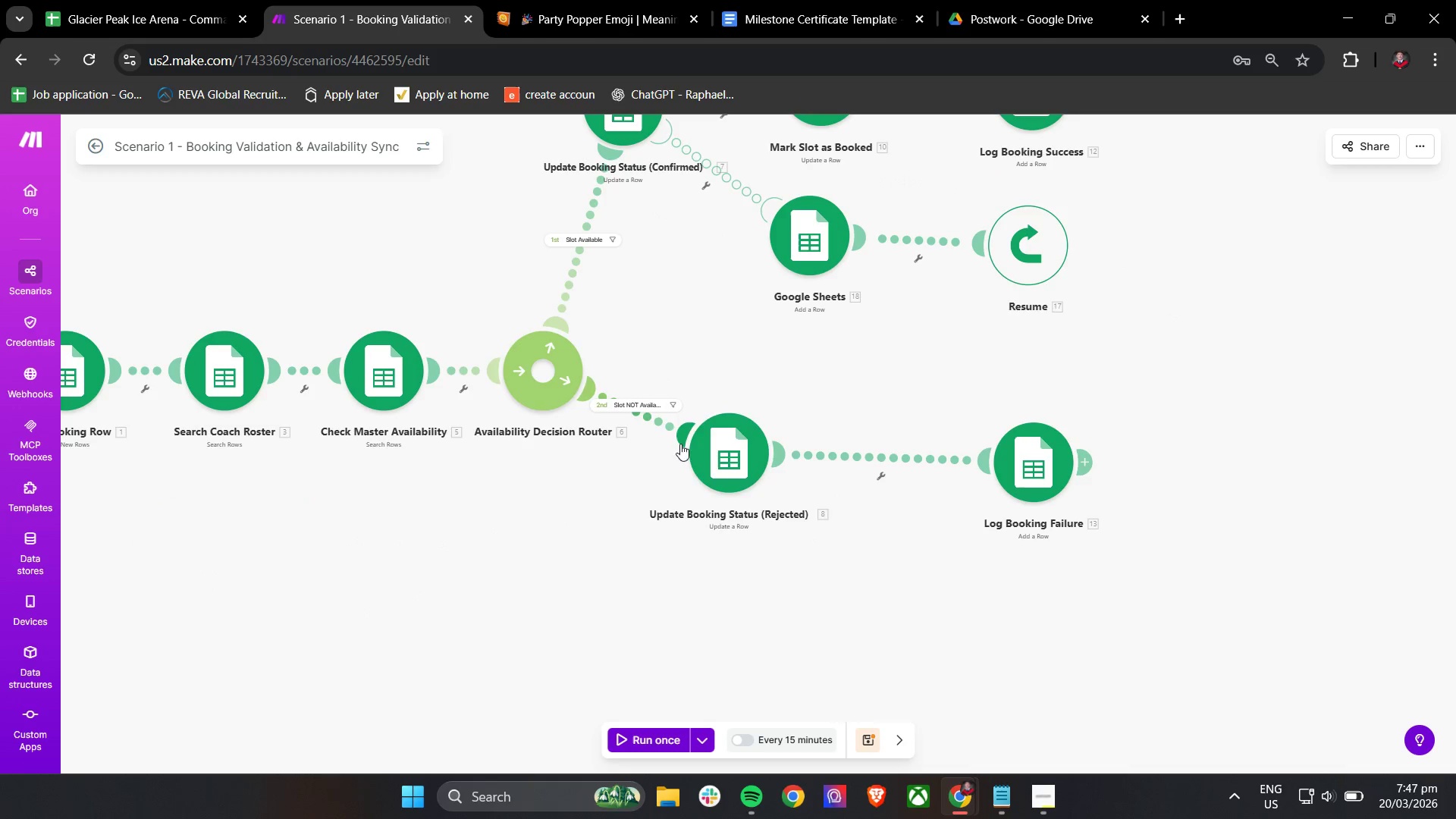 
left_click_drag(start_coordinate=[698, 444], to_coordinate=[738, 414])
 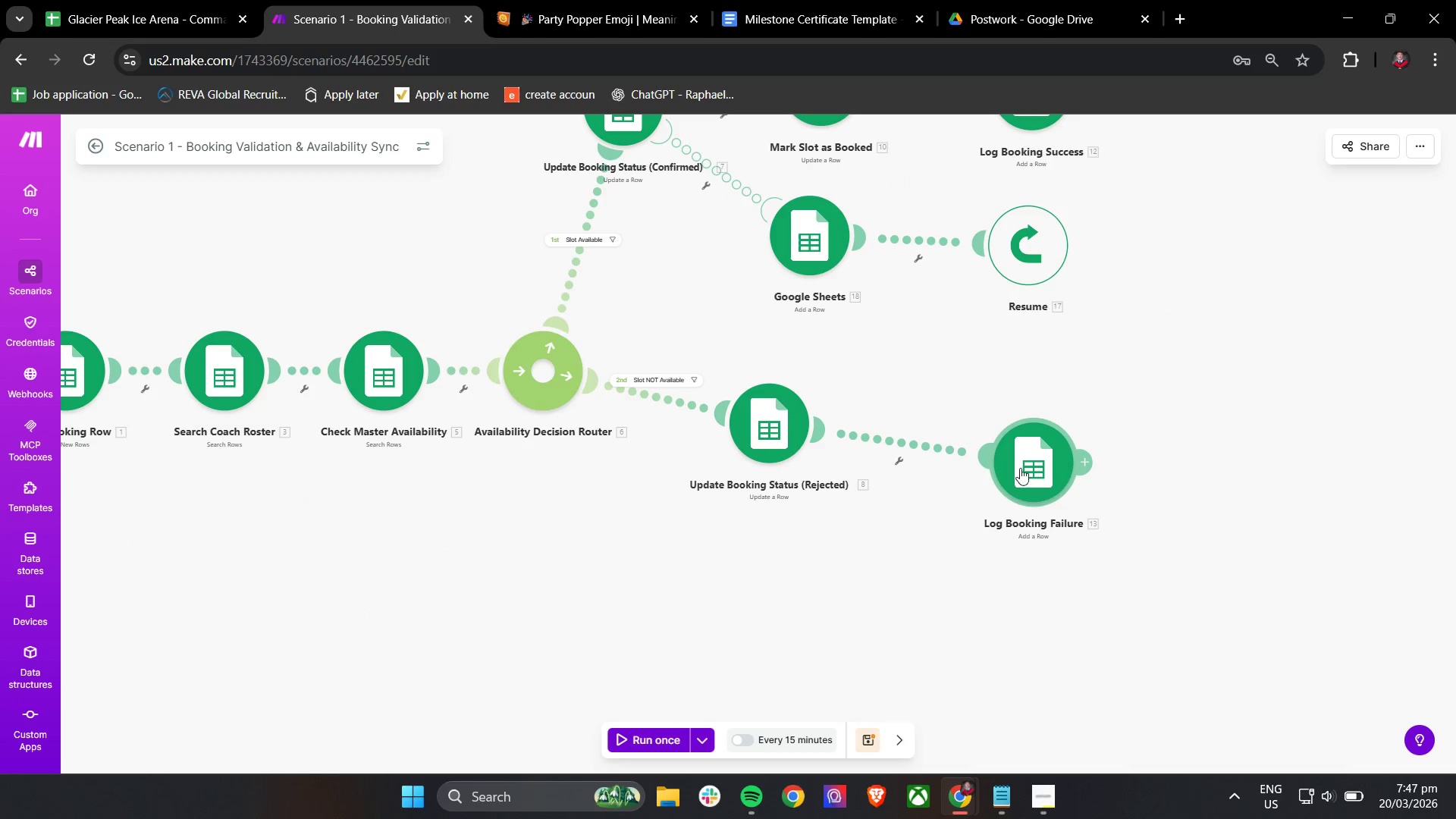 
left_click_drag(start_coordinate=[1023, 468], to_coordinate=[1028, 439])
 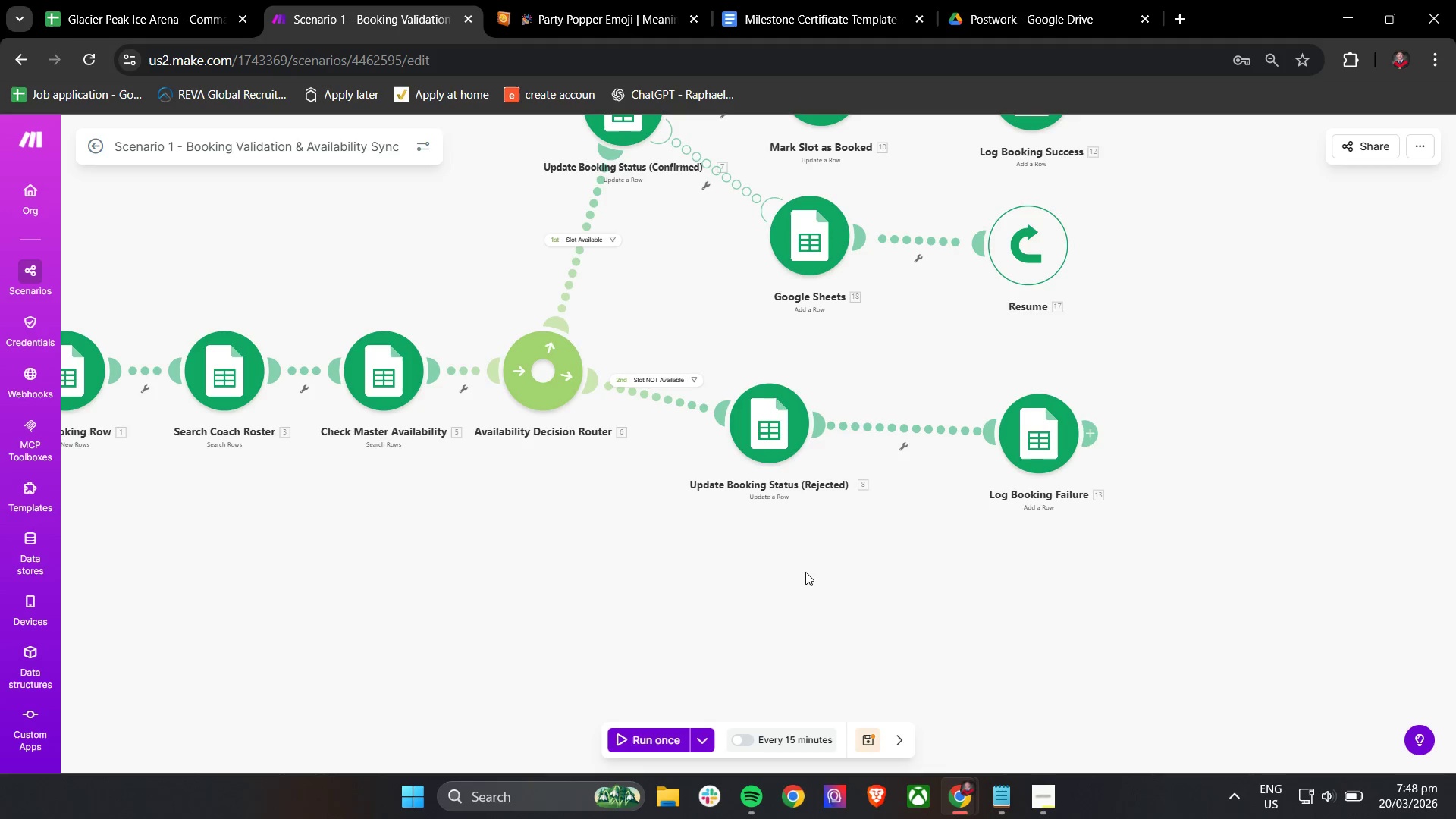 
wait(101.35)
 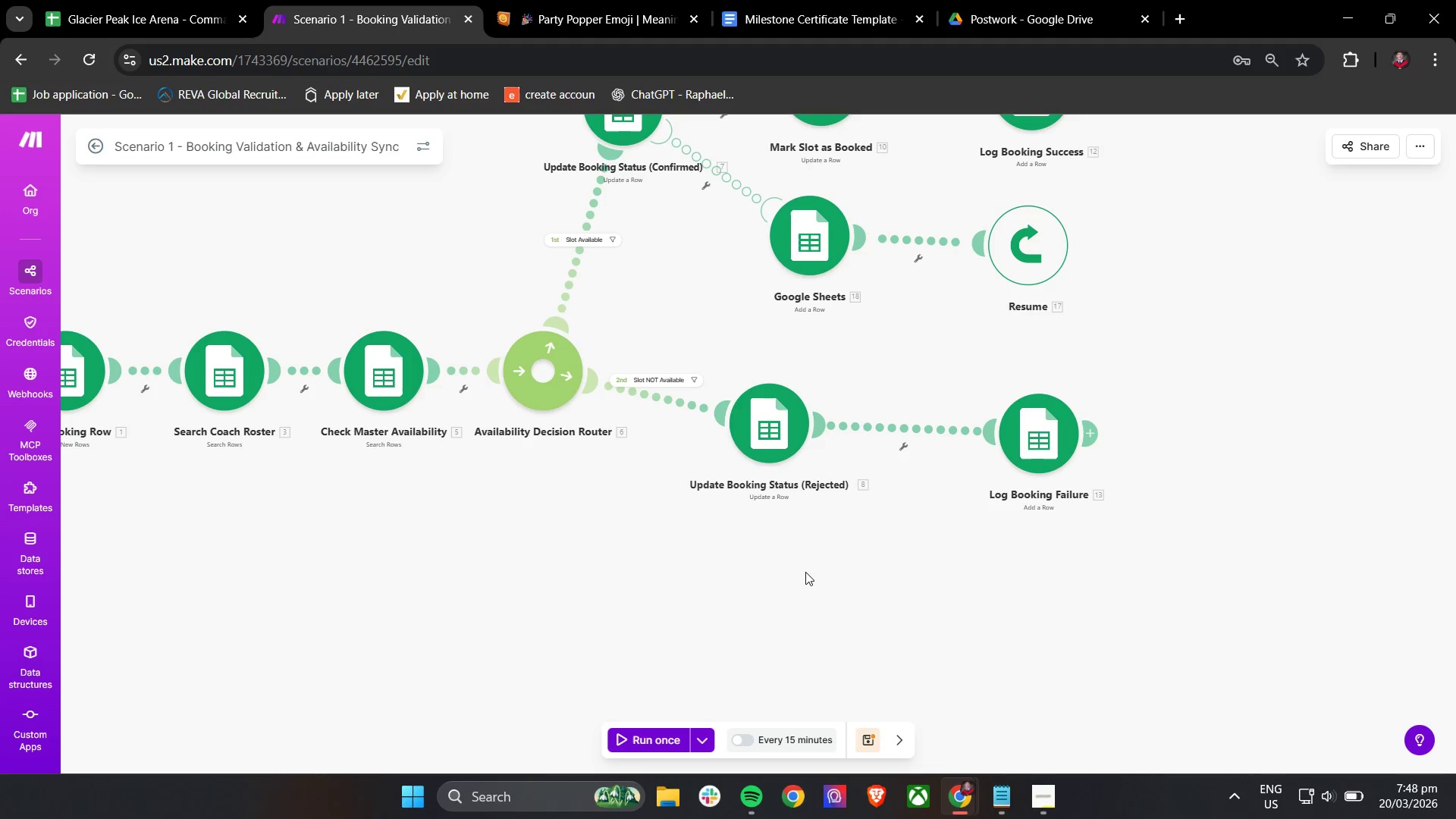 
mouse_move([871, 735])
 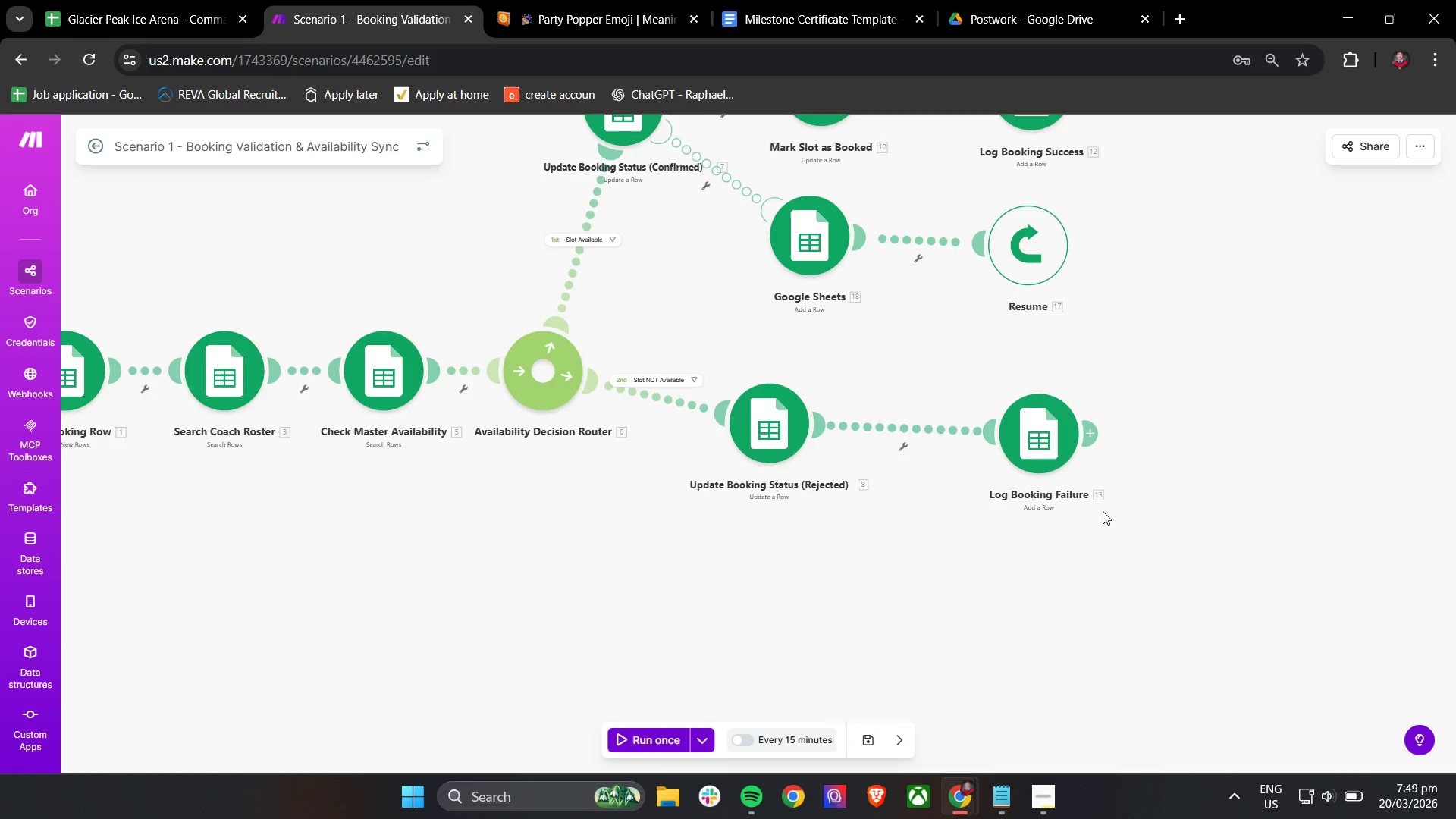 
scroll: coordinate [1166, 496], scroll_direction: down, amount: 1.0
 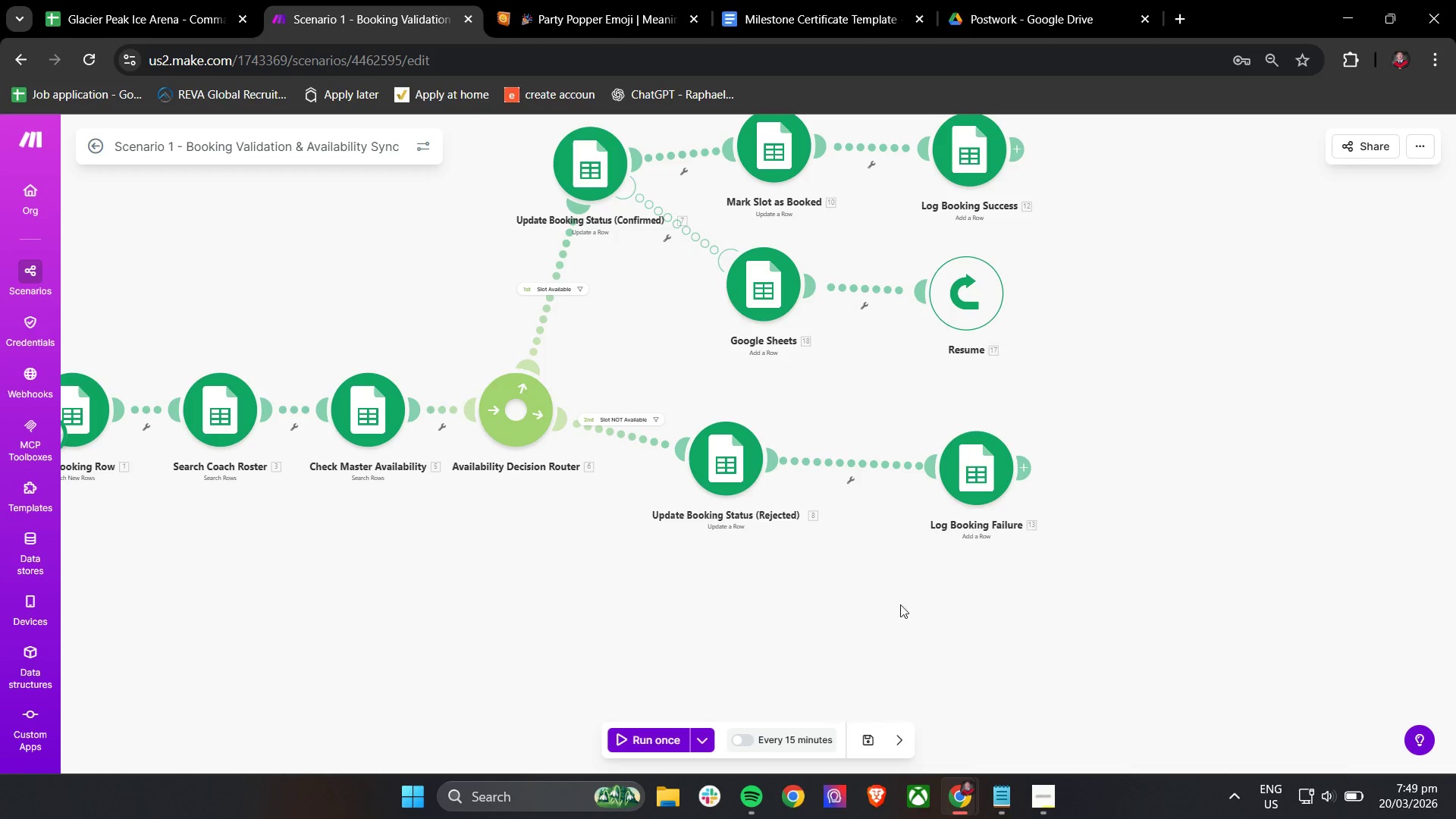 
left_click_drag(start_coordinate=[852, 617], to_coordinate=[814, 631])
 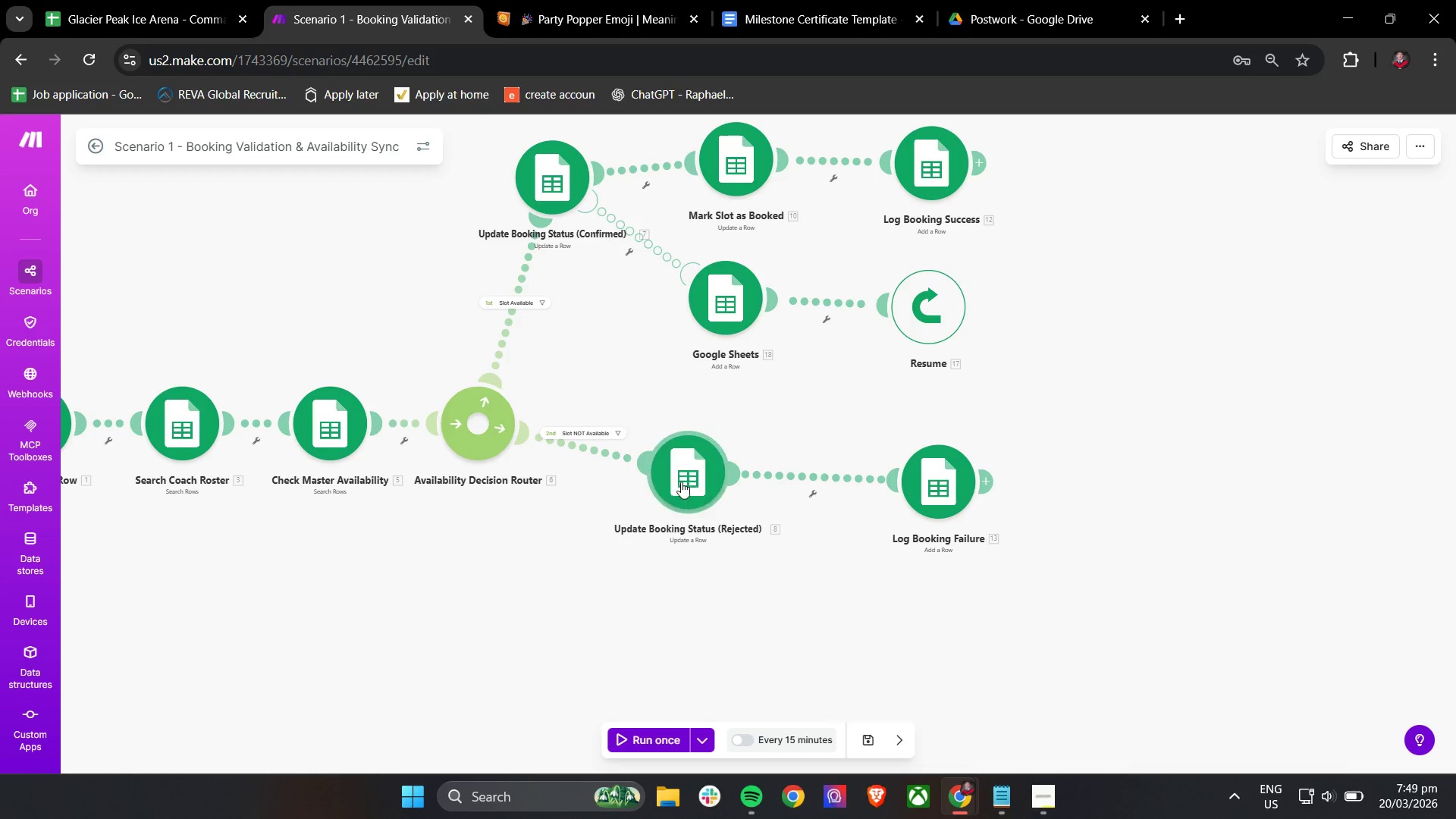 
left_click_drag(start_coordinate=[681, 482], to_coordinate=[659, 622])
 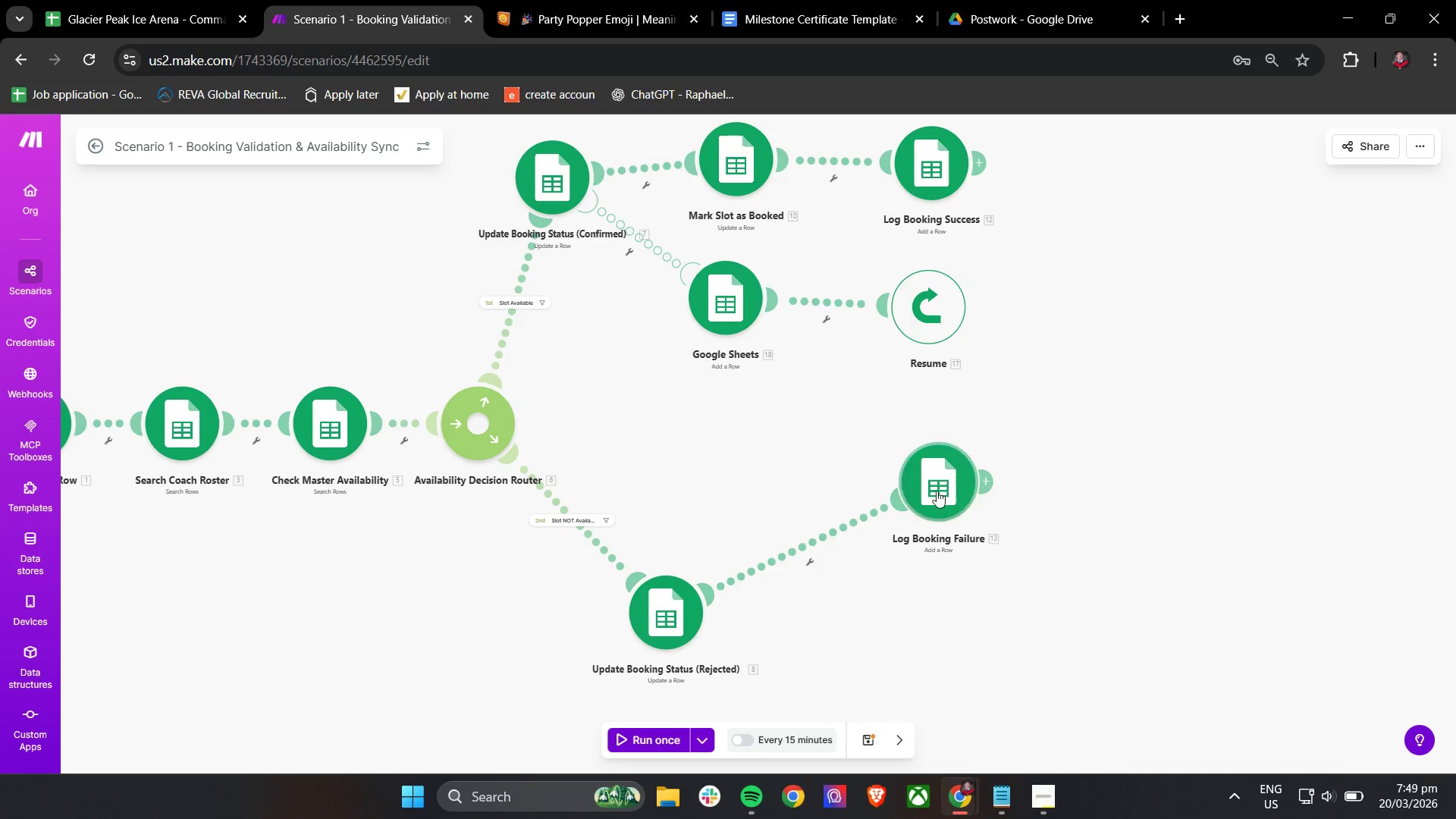 
left_click_drag(start_coordinate=[943, 482], to_coordinate=[959, 648])
 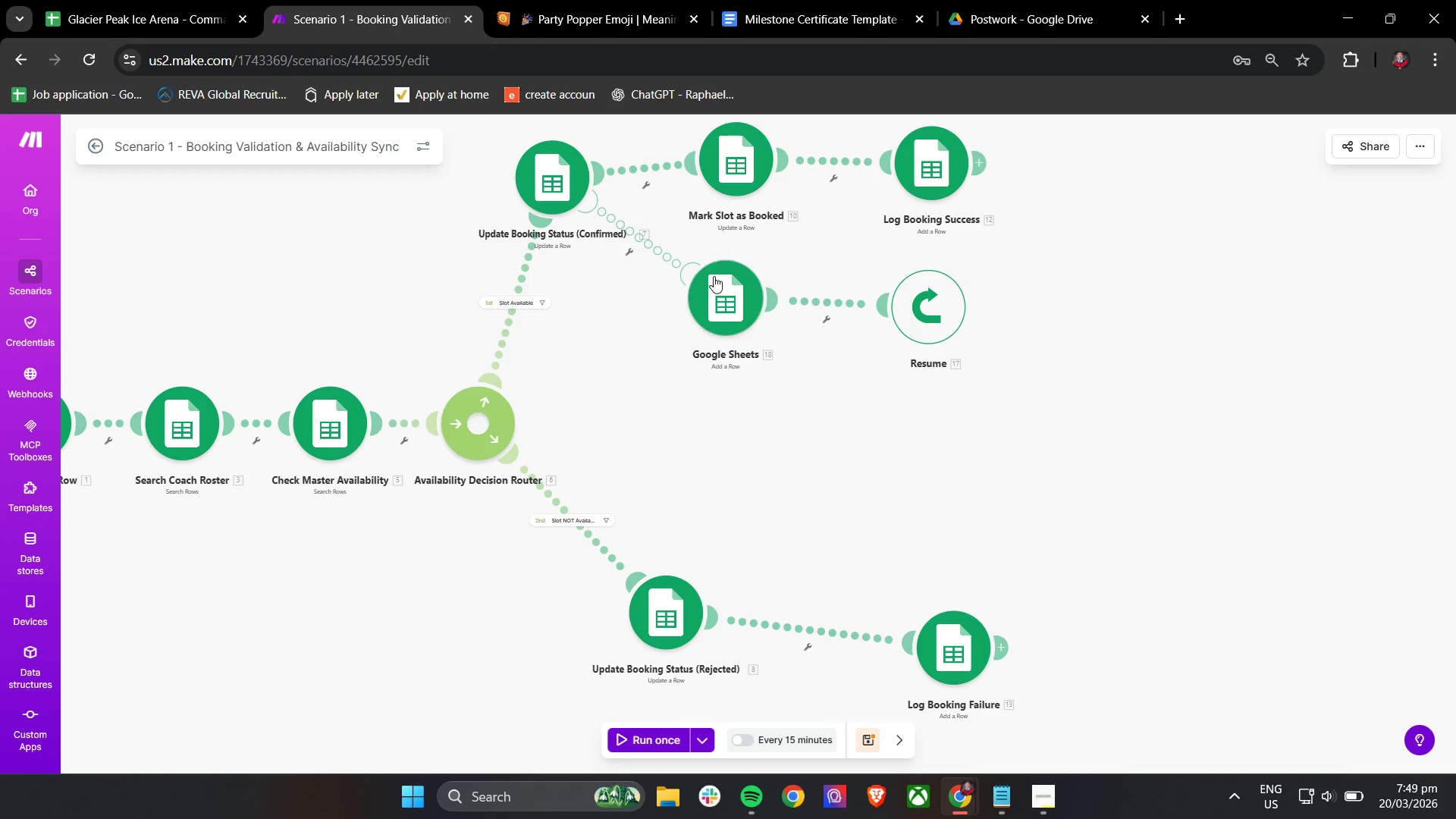 
left_click_drag(start_coordinate=[725, 303], to_coordinate=[768, 385])
 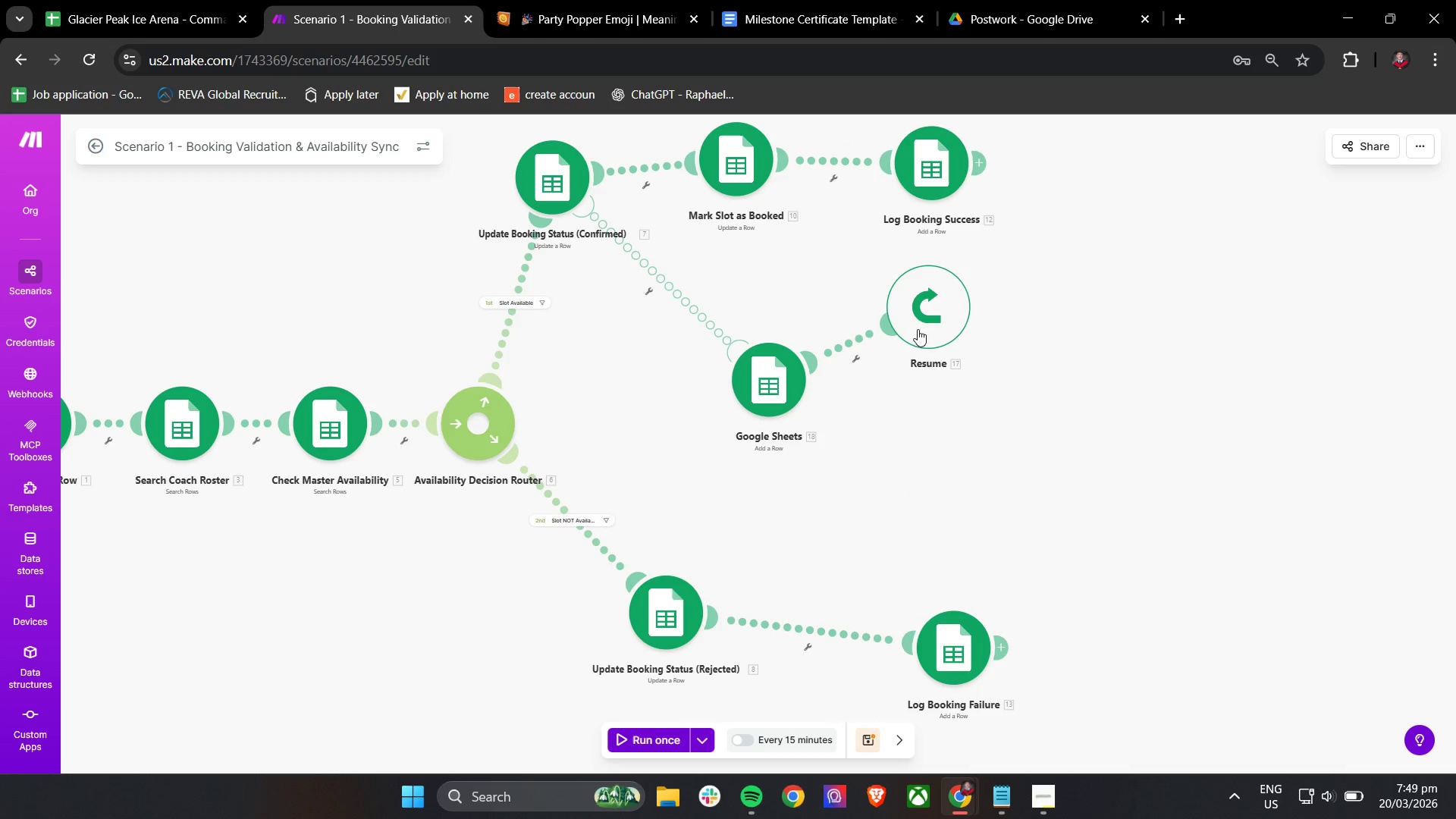 
left_click_drag(start_coordinate=[930, 326], to_coordinate=[1035, 390])
 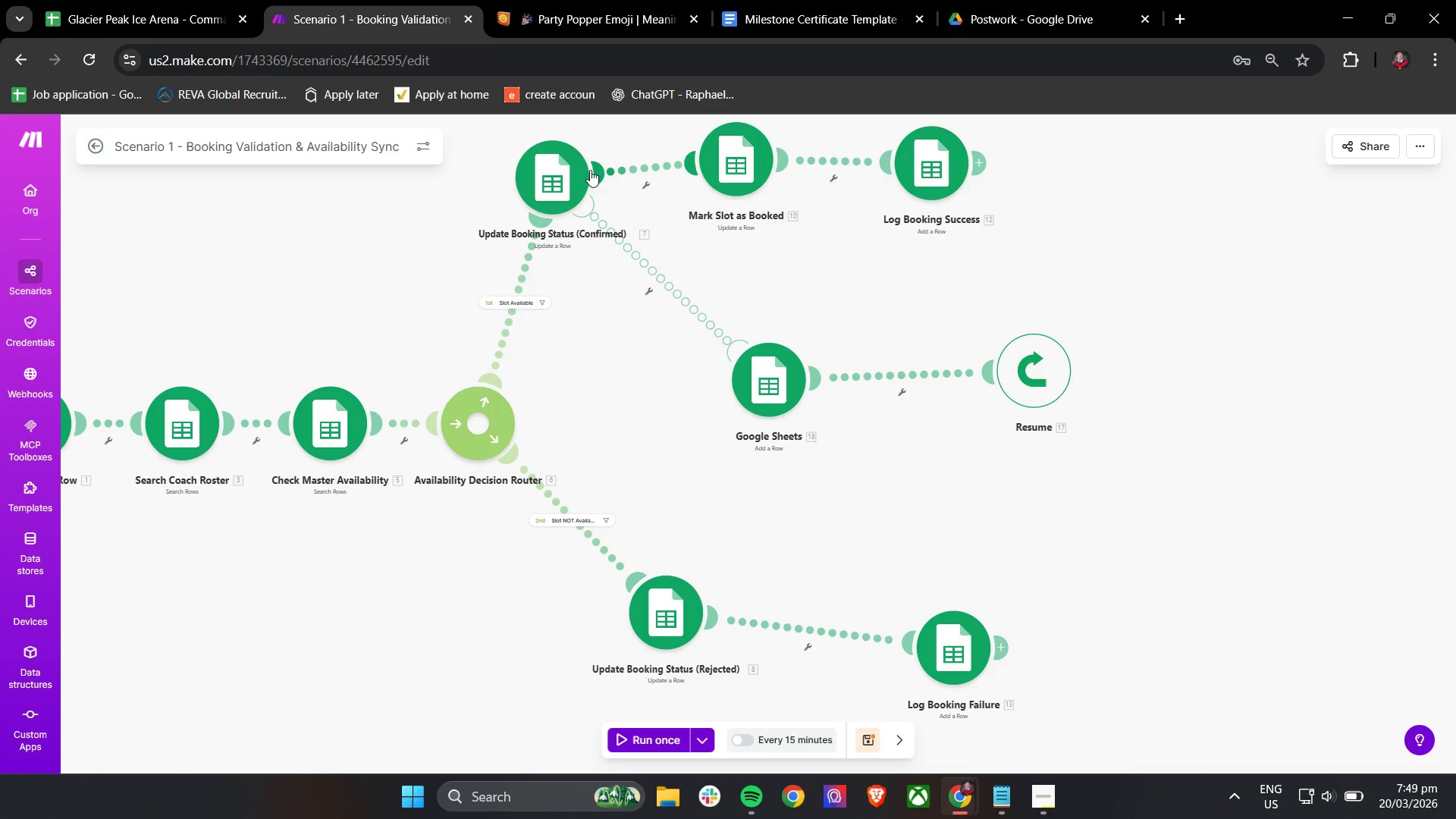 
left_click_drag(start_coordinate=[570, 170], to_coordinate=[693, 240])
 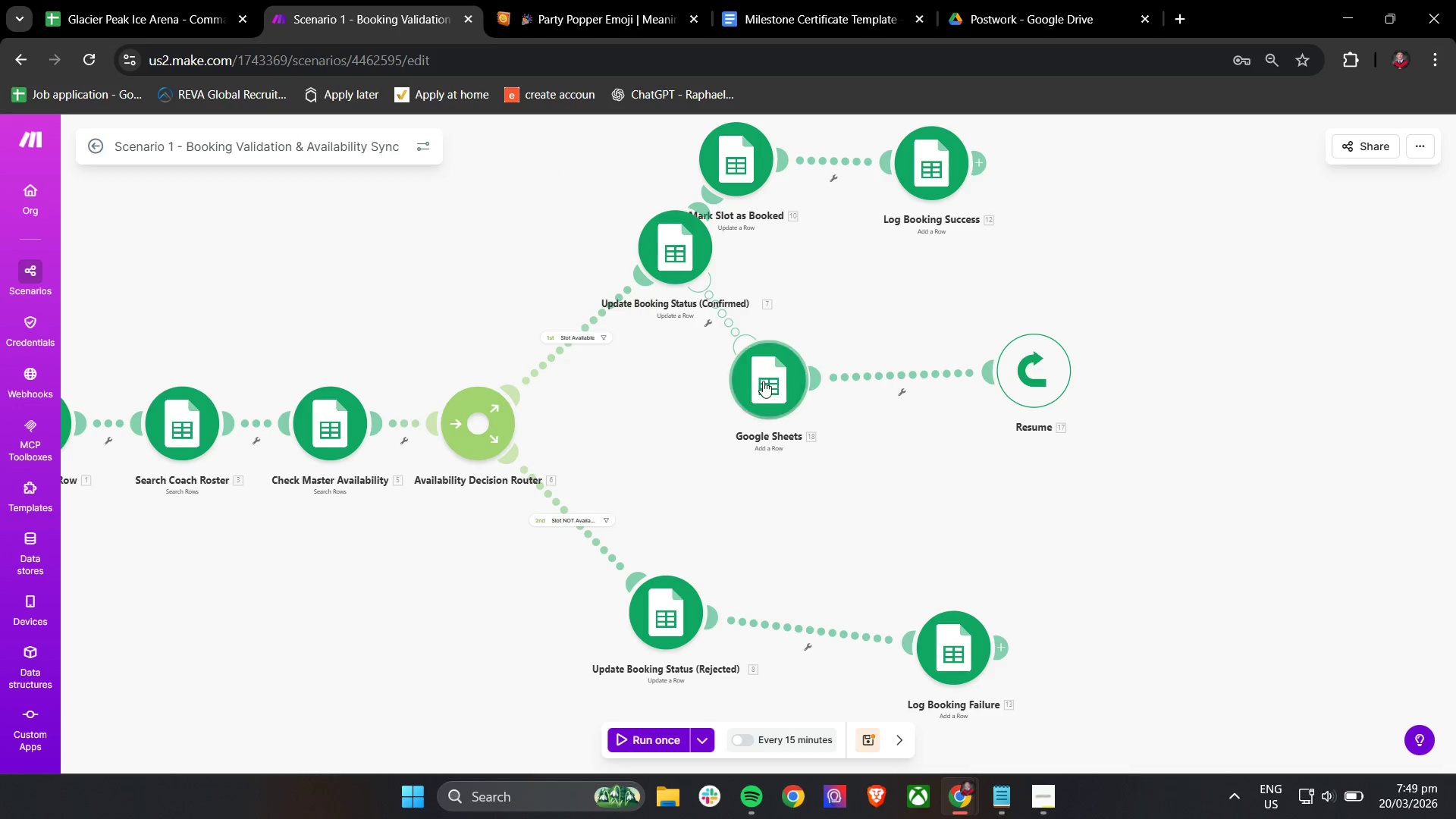 
left_click_drag(start_coordinate=[774, 400], to_coordinate=[868, 418])
 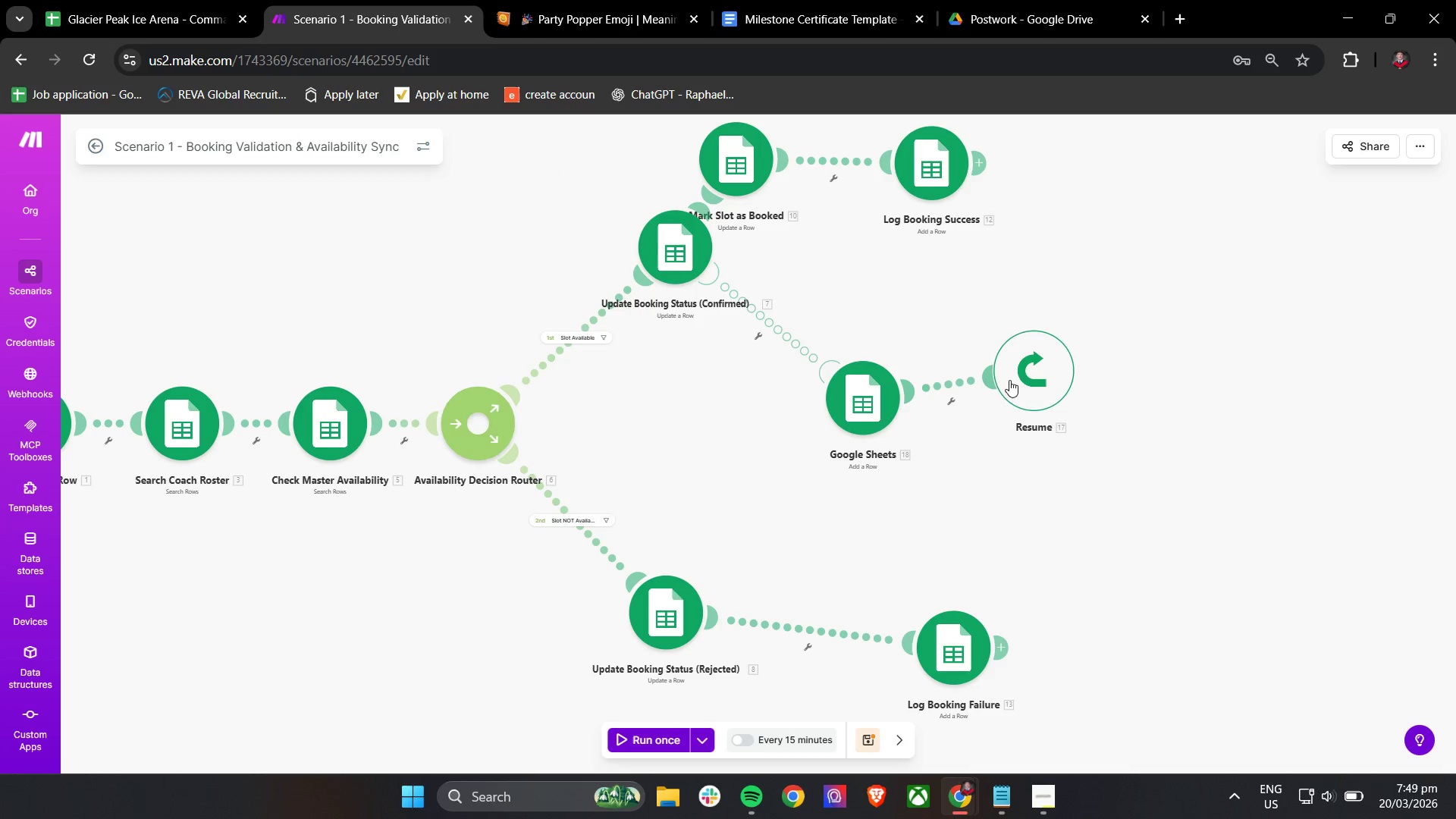 
left_click_drag(start_coordinate=[1010, 380], to_coordinate=[1066, 372])
 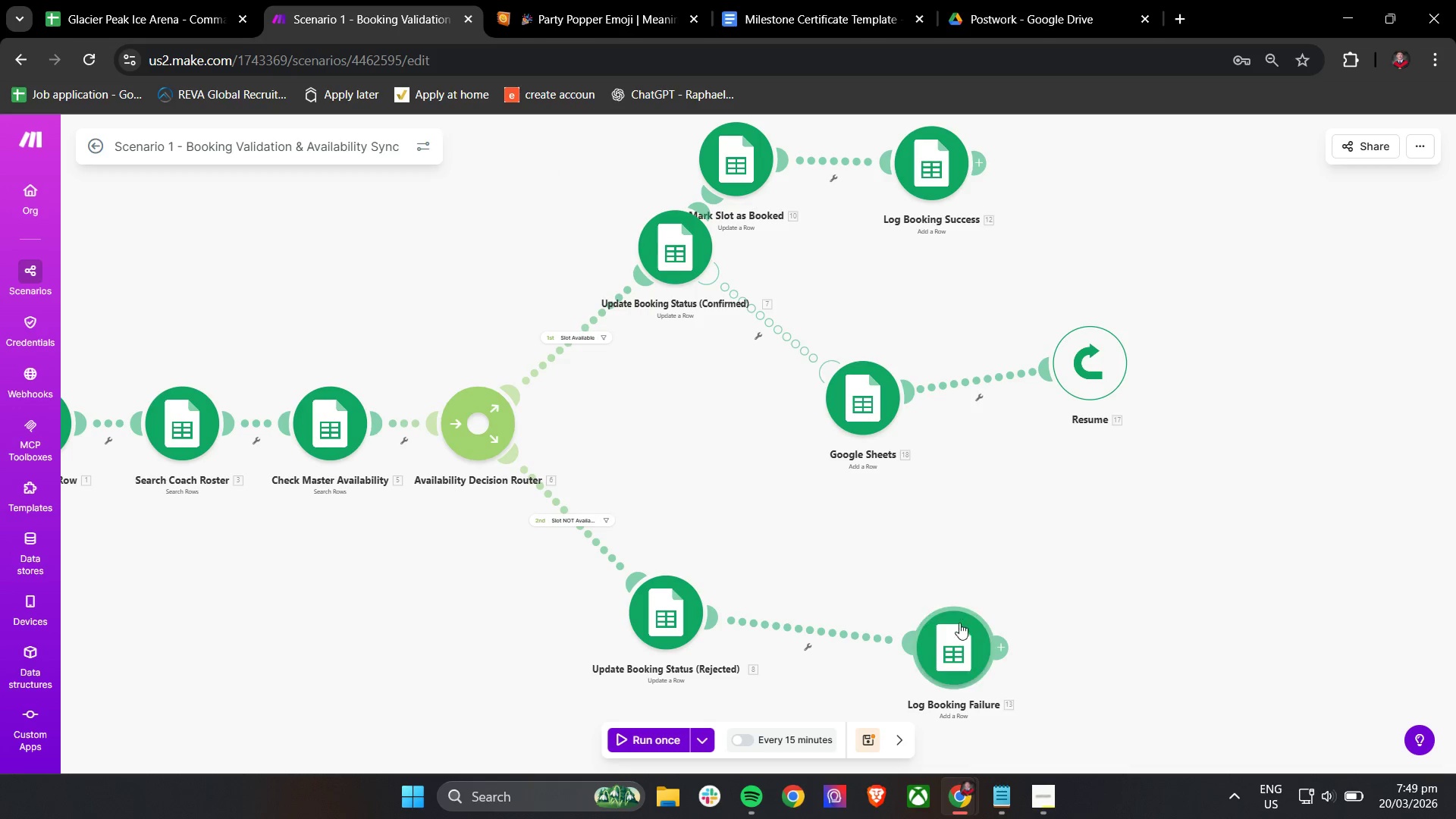 
left_click_drag(start_coordinate=[945, 624], to_coordinate=[861, 607])
 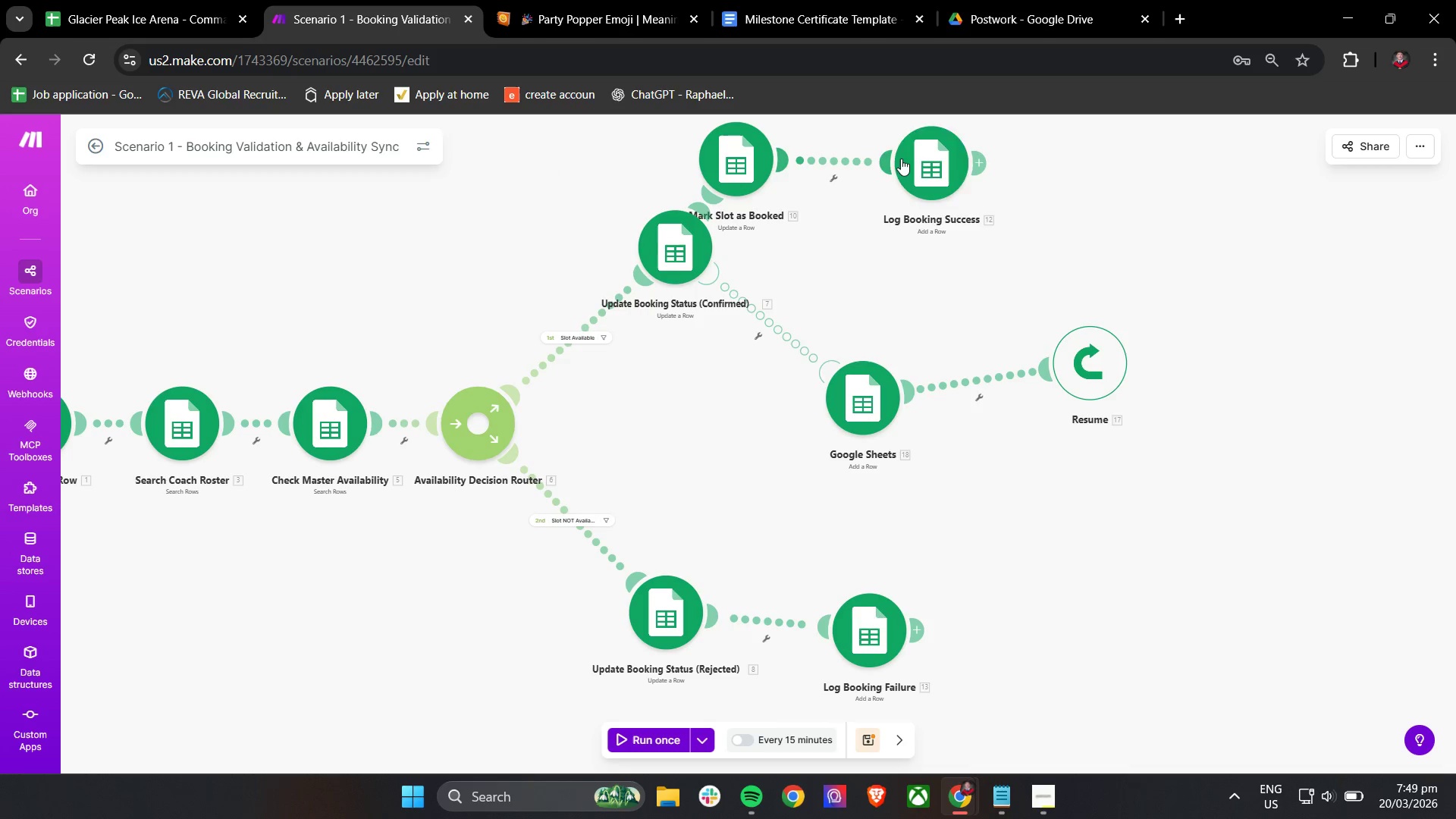 
left_click_drag(start_coordinate=[945, 171], to_coordinate=[1091, 206])
 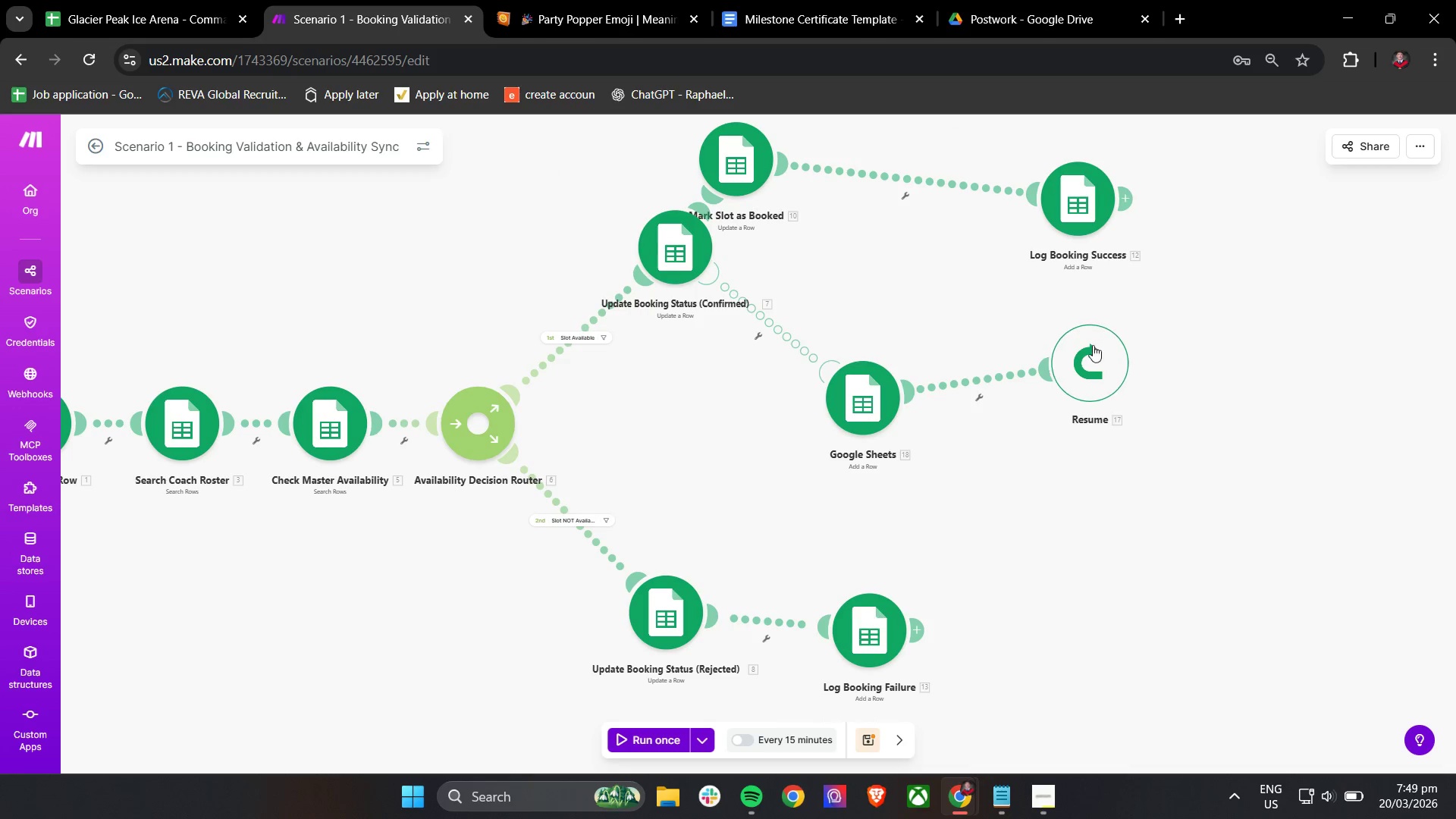 
left_click_drag(start_coordinate=[1093, 359], to_coordinate=[1089, 406])
 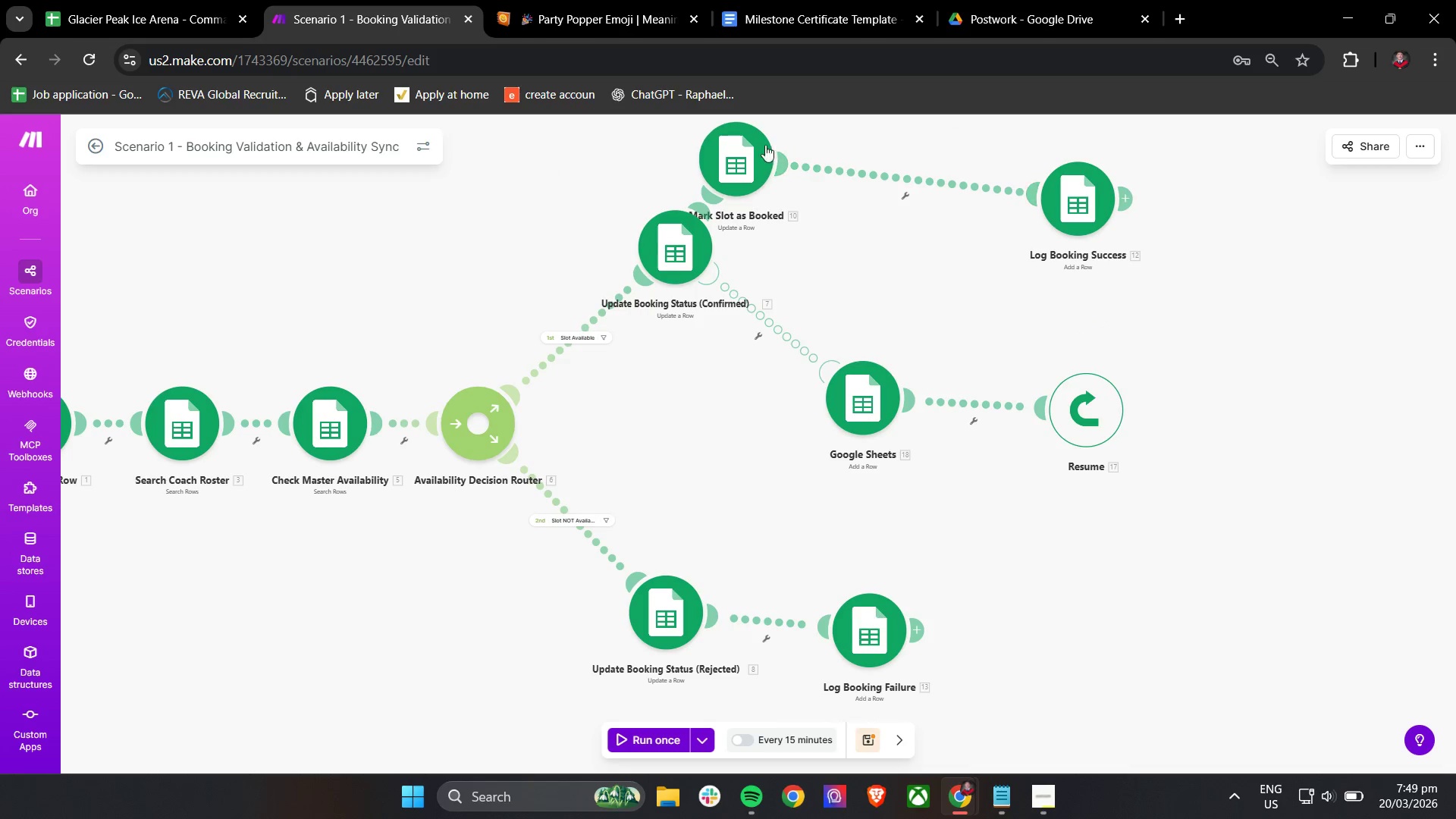 
left_click_drag(start_coordinate=[754, 153], to_coordinate=[921, 254])
 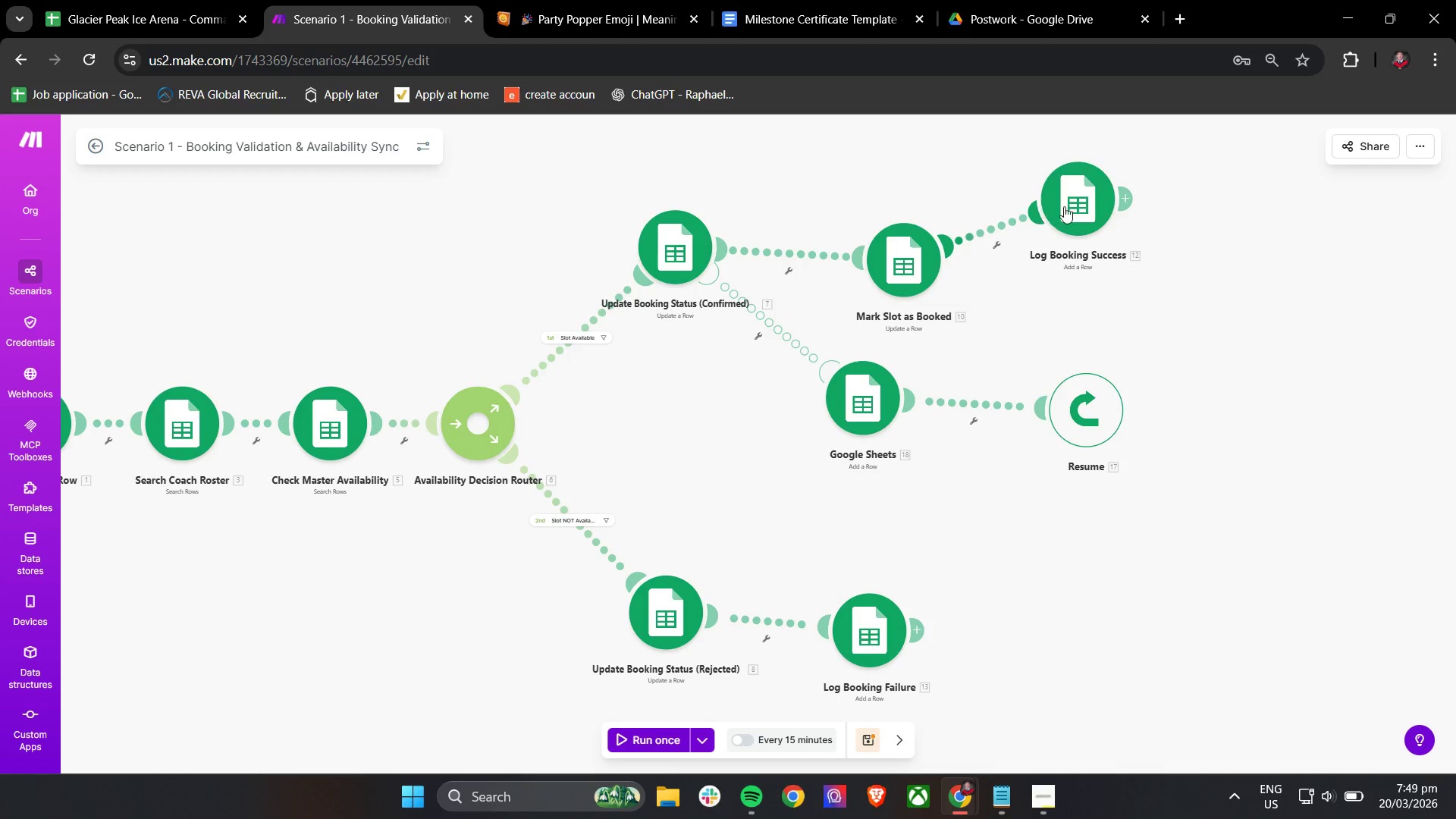 
left_click_drag(start_coordinate=[1081, 204], to_coordinate=[1115, 258])
 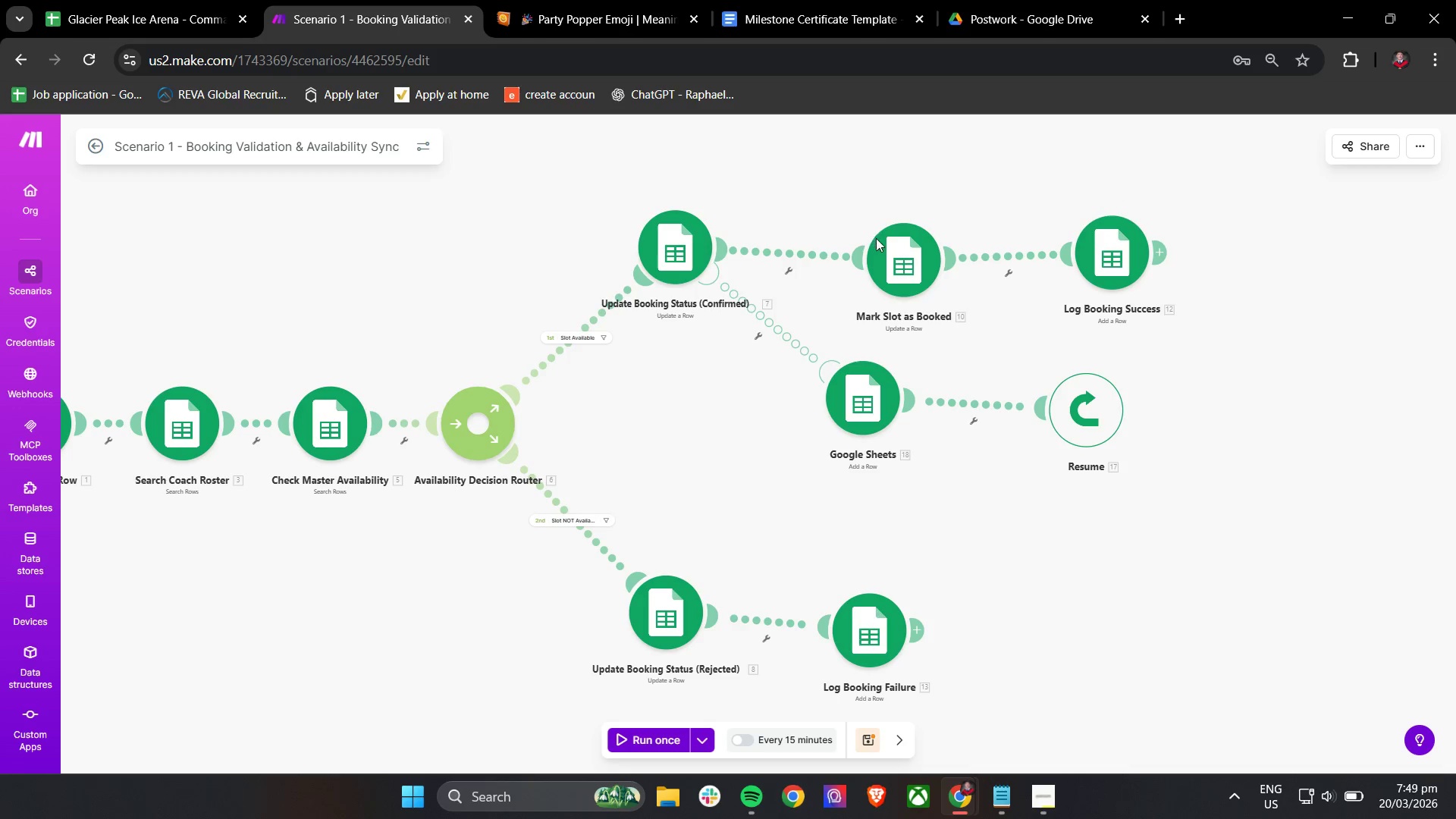 
left_click_drag(start_coordinate=[908, 250], to_coordinate=[887, 231])
 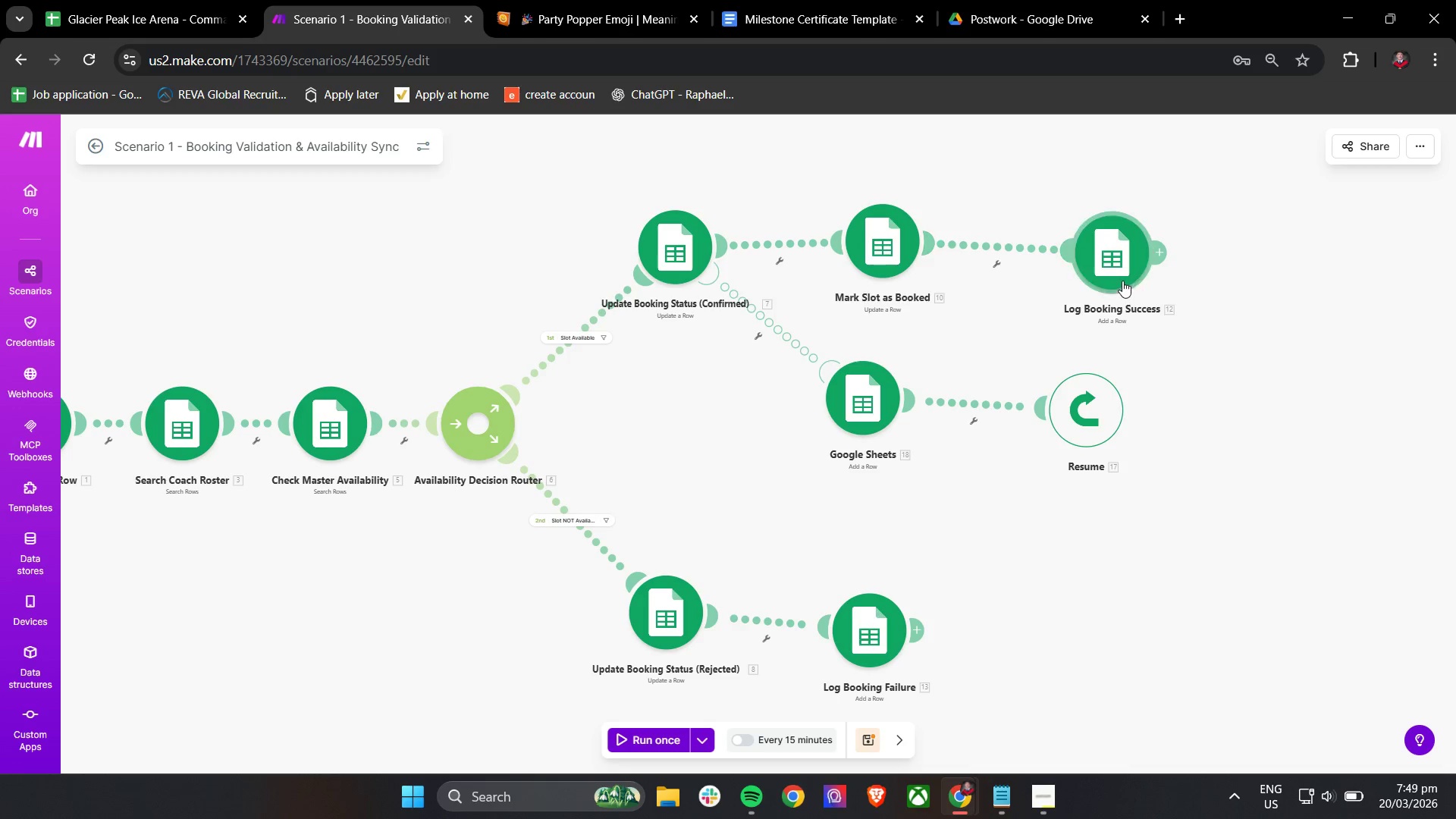 
left_click_drag(start_coordinate=[1119, 278], to_coordinate=[1092, 268])
 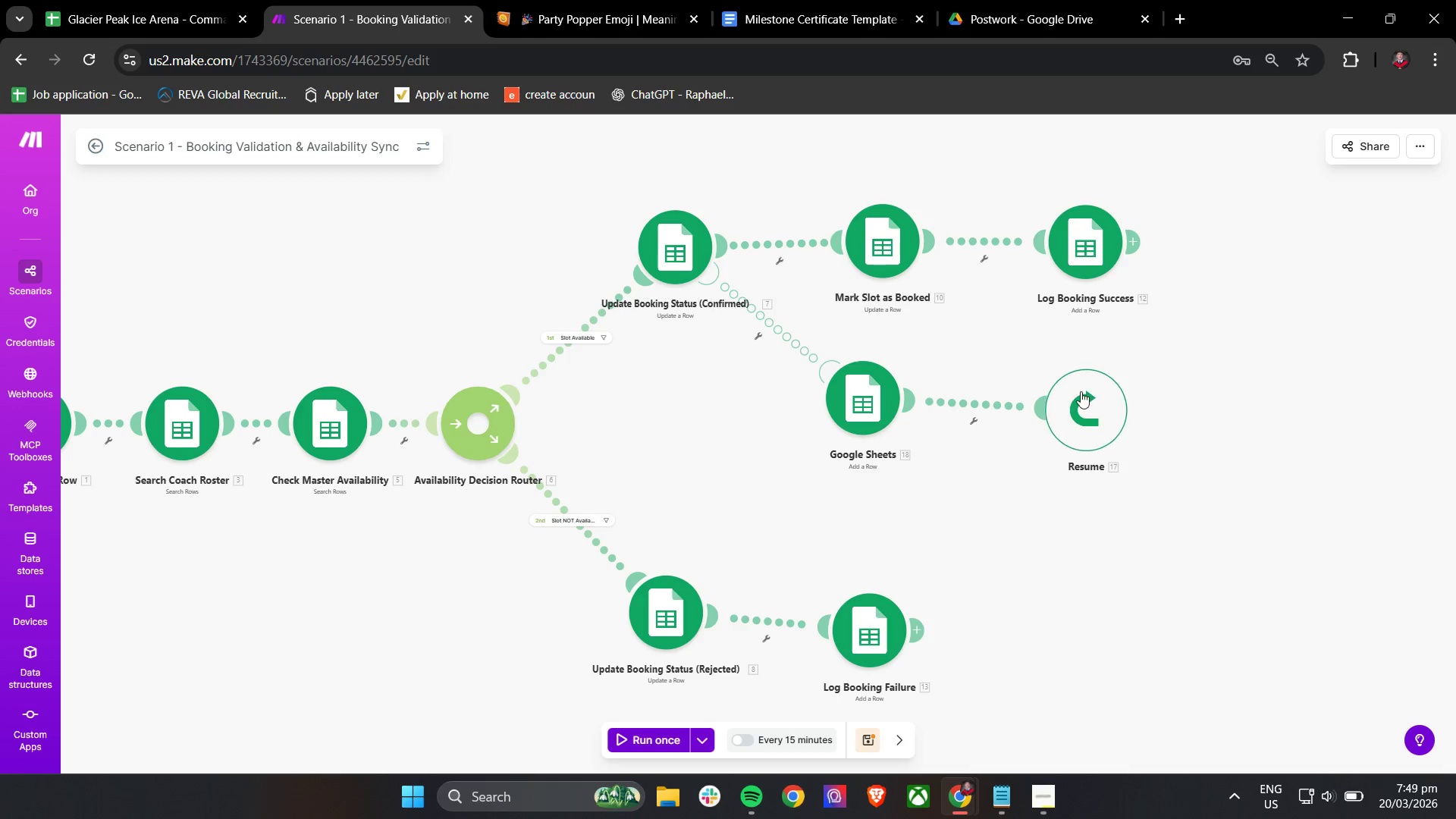 
left_click_drag(start_coordinate=[1081, 394], to_coordinate=[1090, 377])
 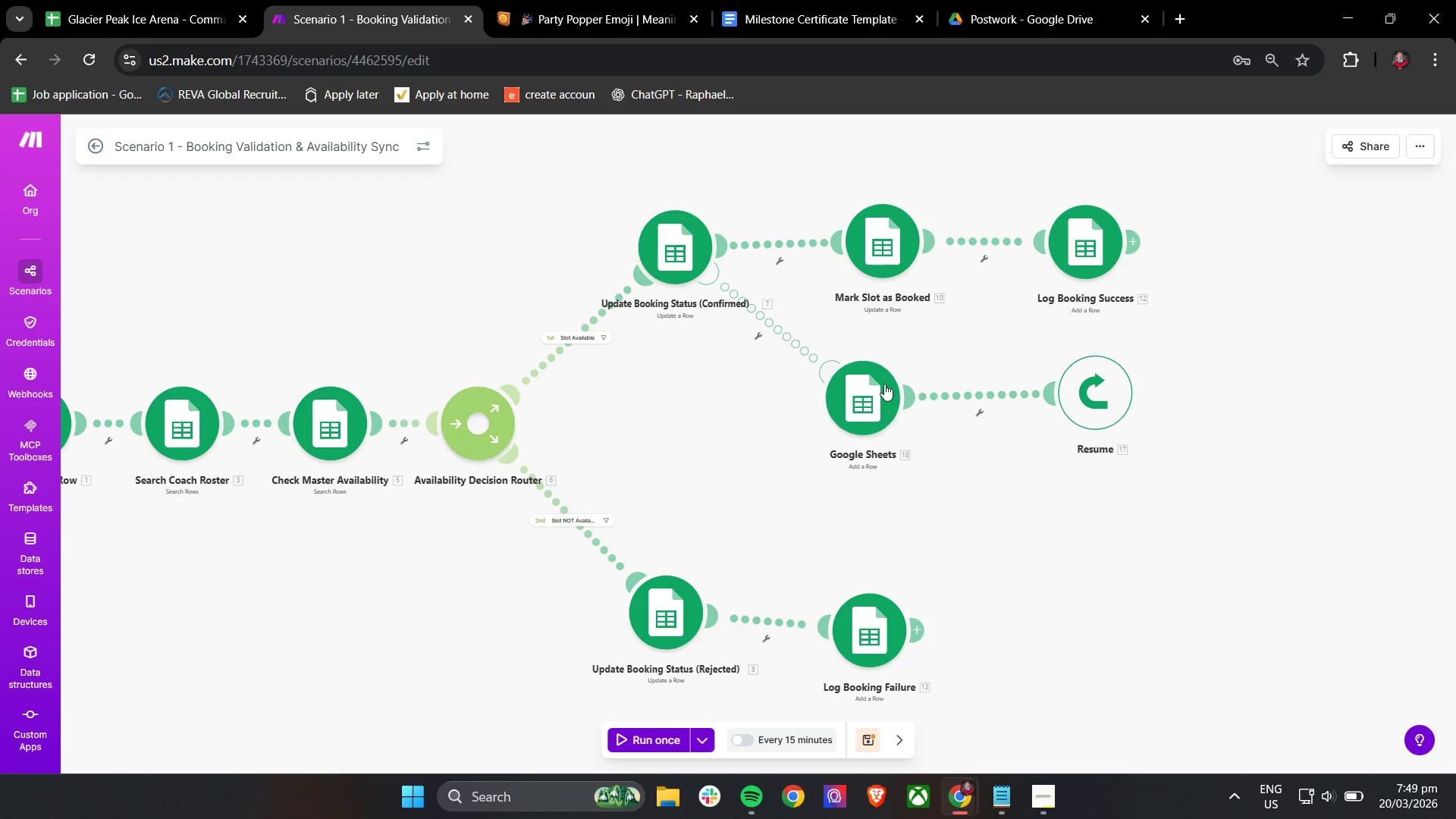 
left_click_drag(start_coordinate=[868, 390], to_coordinate=[896, 387])
 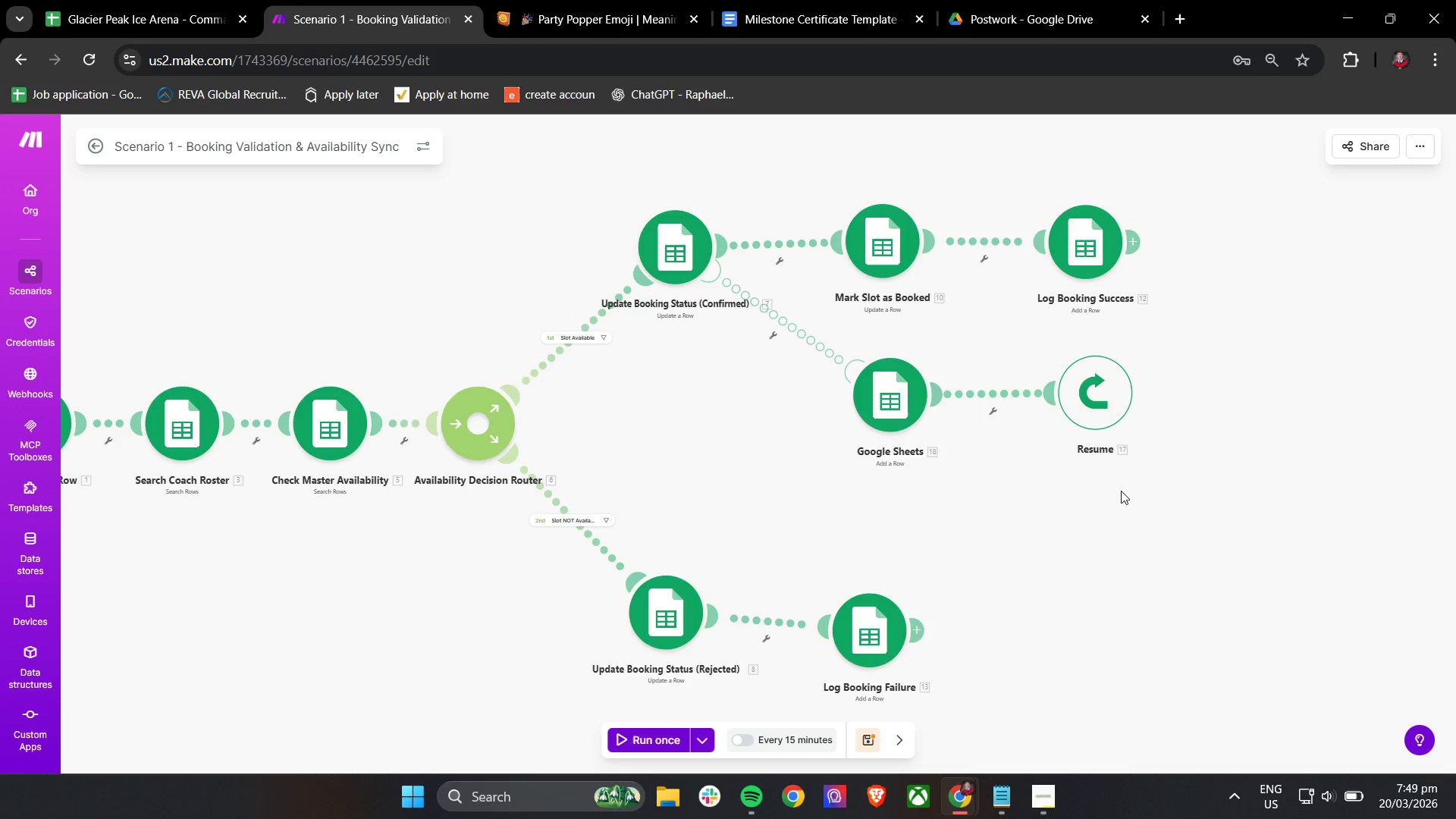 
scroll: coordinate [1185, 518], scroll_direction: down, amount: 3.0
 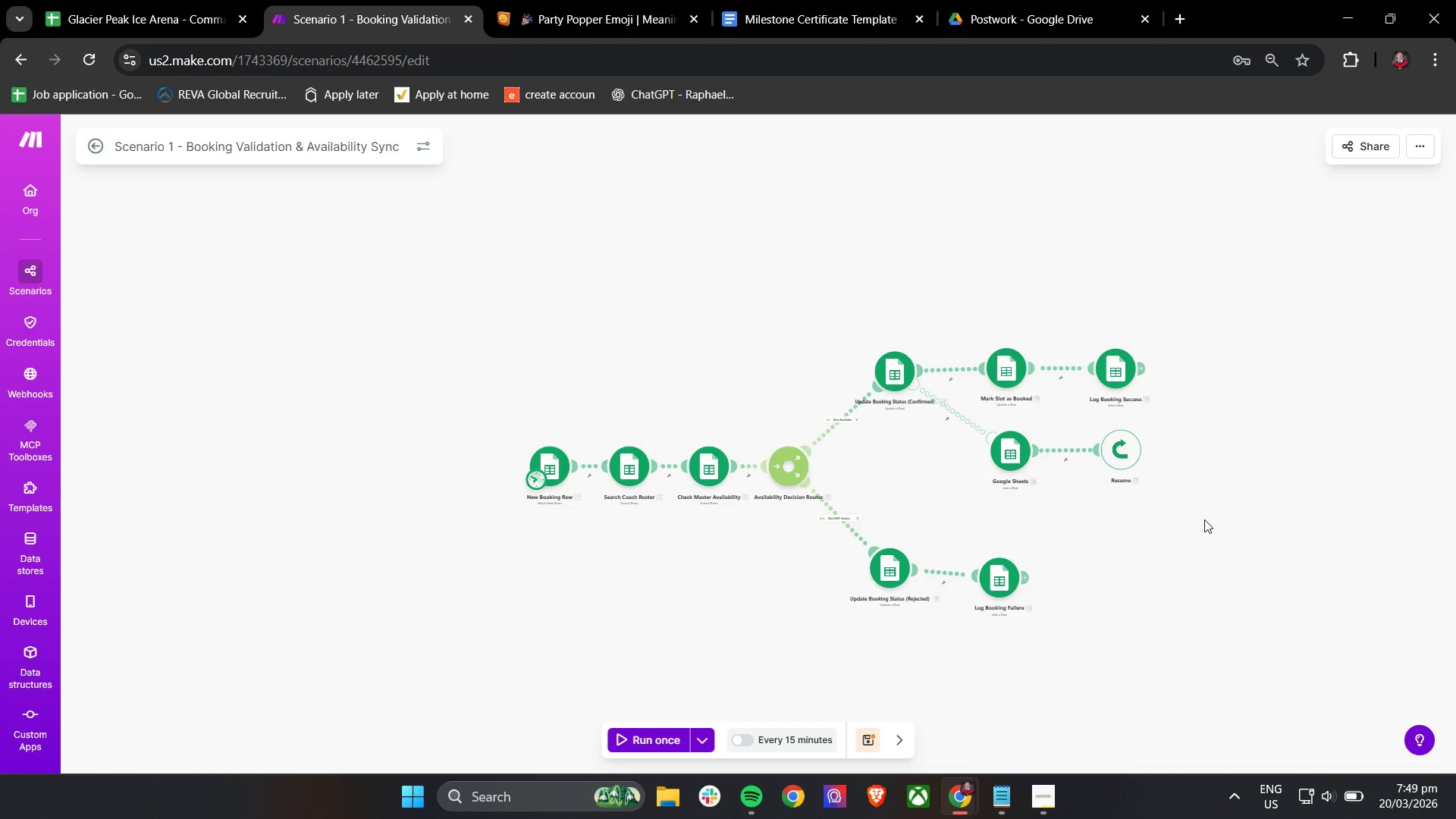 
left_click_drag(start_coordinate=[1221, 538], to_coordinate=[1135, 515])
 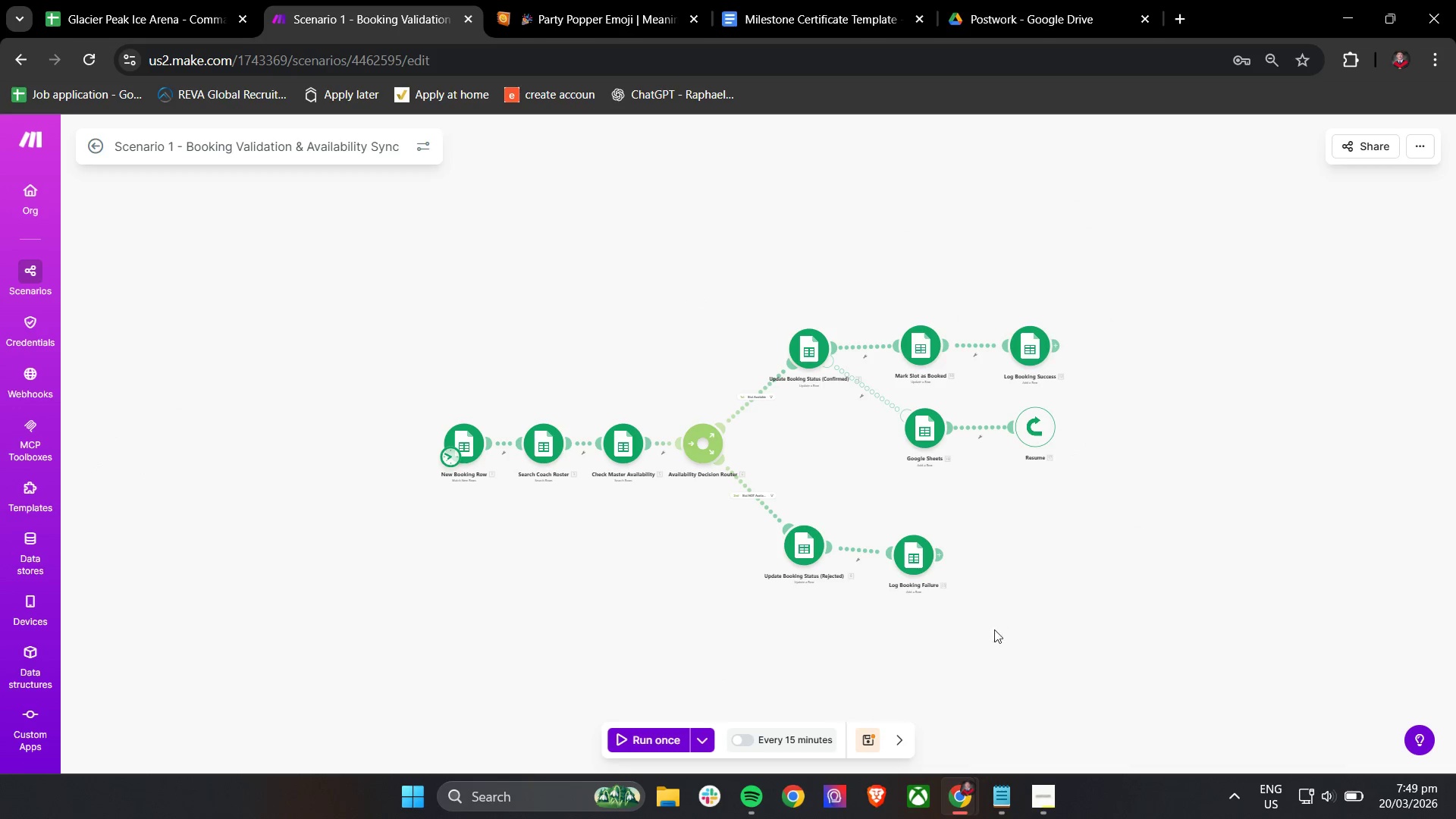 
scroll: coordinate [1204, 519], scroll_direction: up, amount: 1.0
 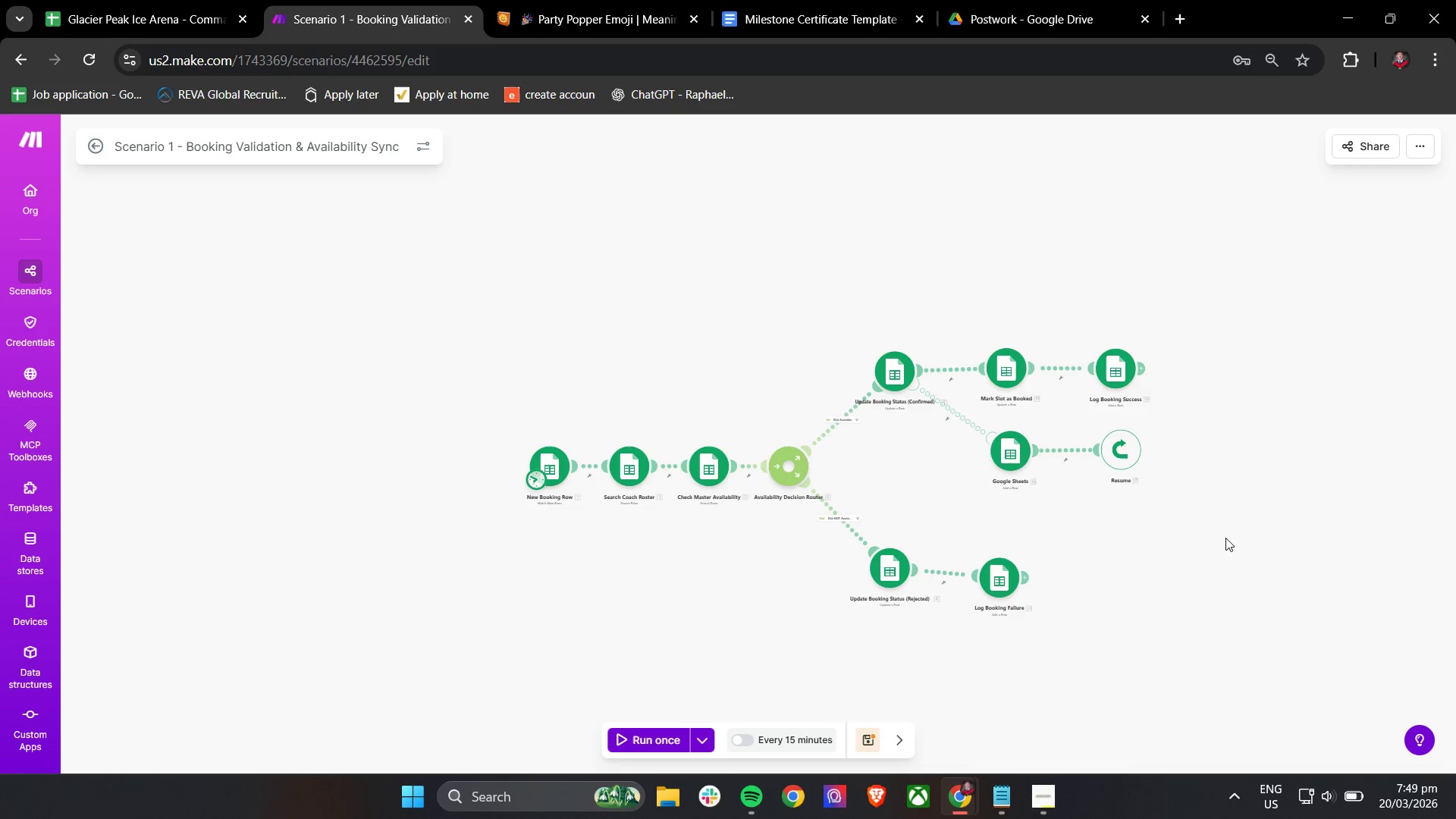 
left_click_drag(start_coordinate=[861, 730], to_coordinate=[858, 734])
 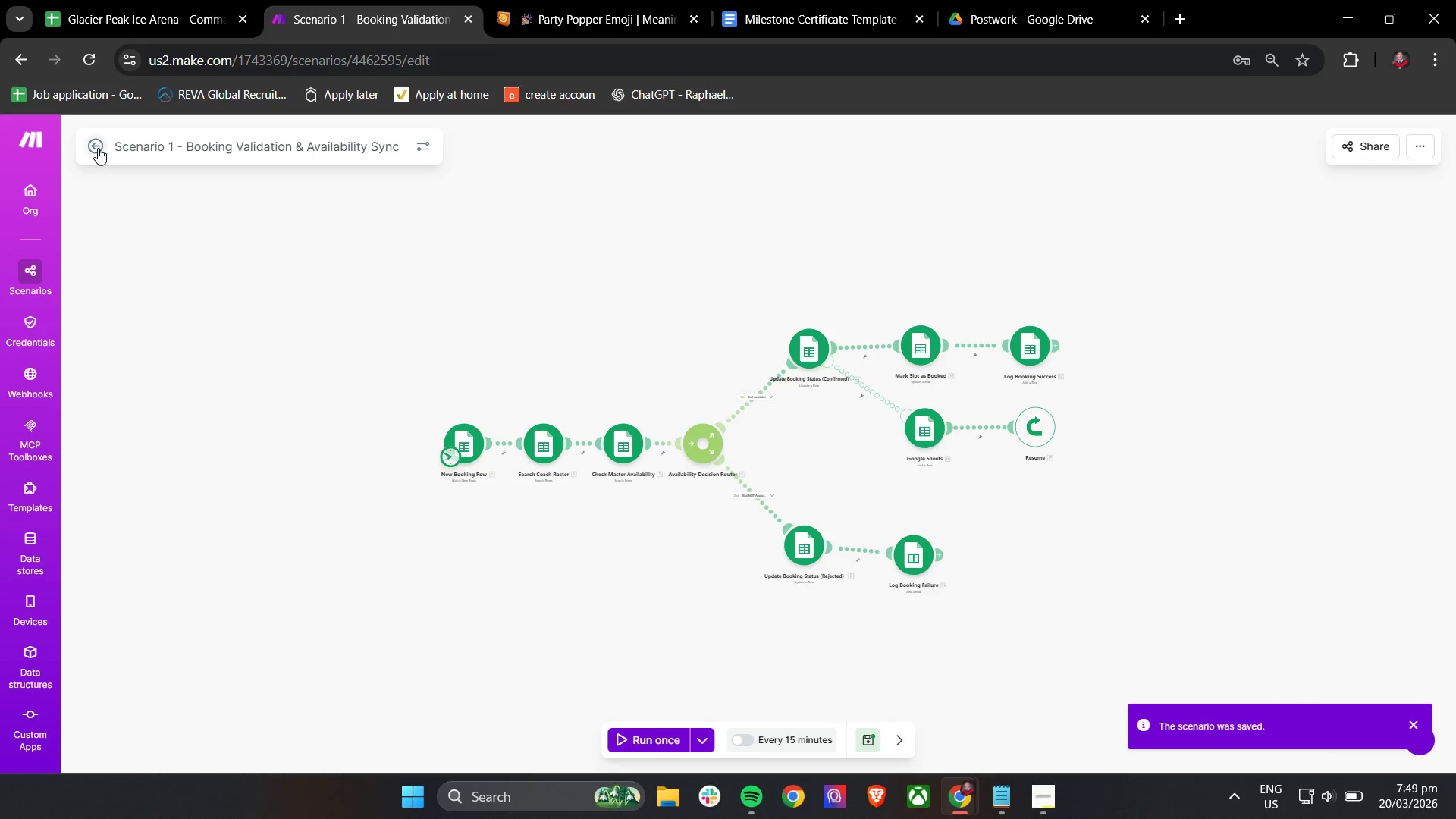 
left_click([98, 148])
 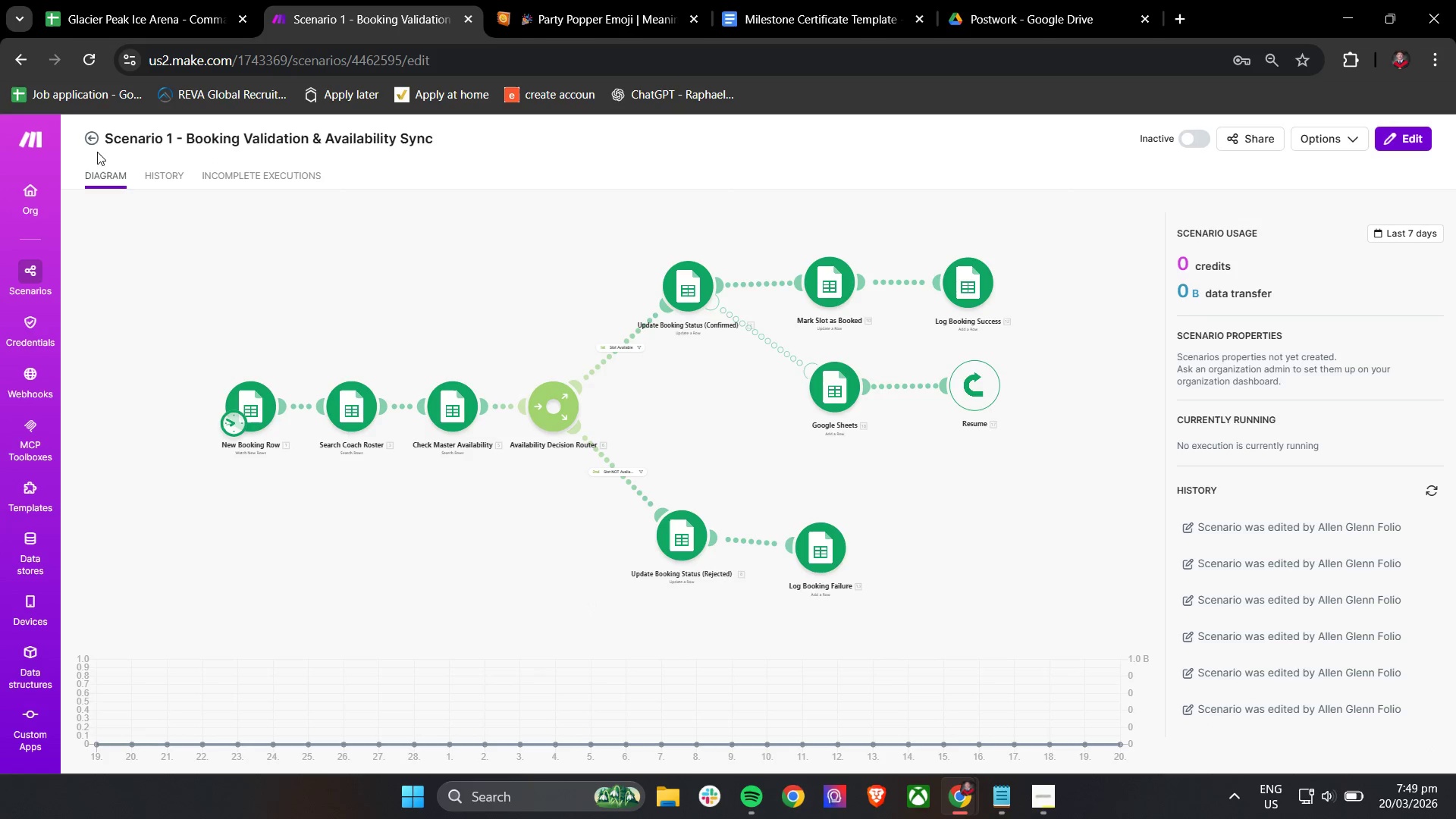 
left_click([89, 140])
 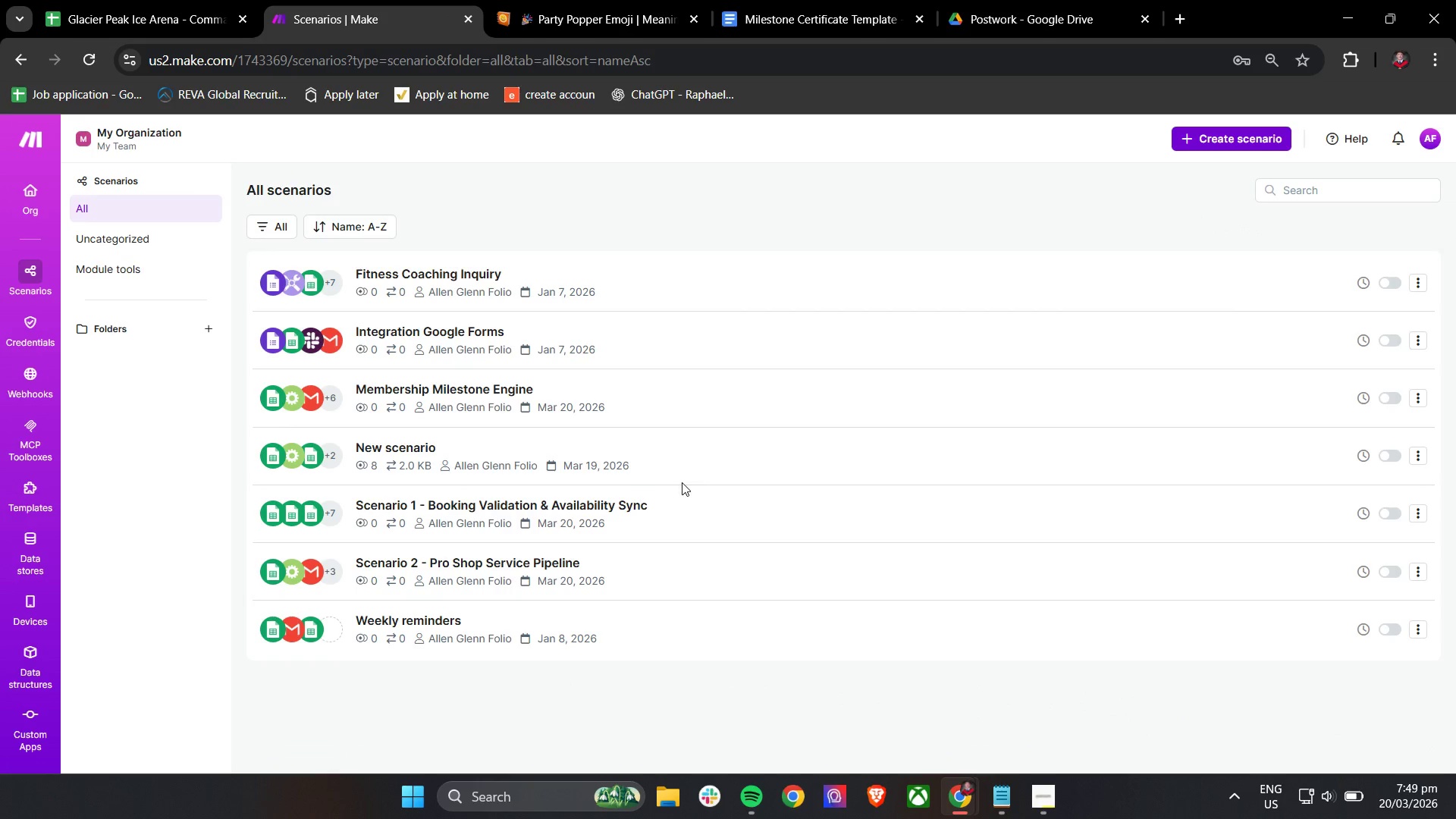 
wait(6.22)
 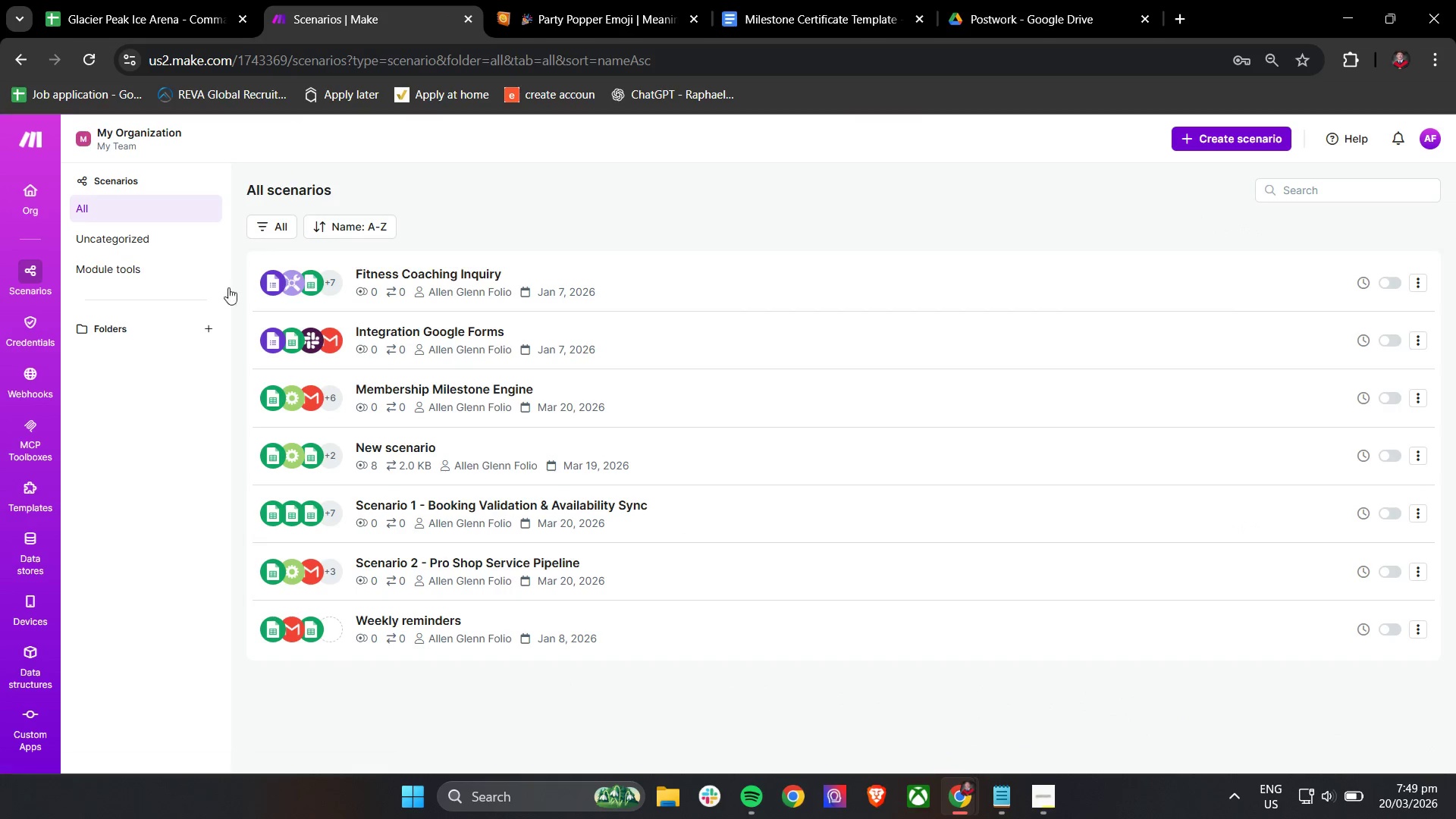 
left_click([486, 567])
 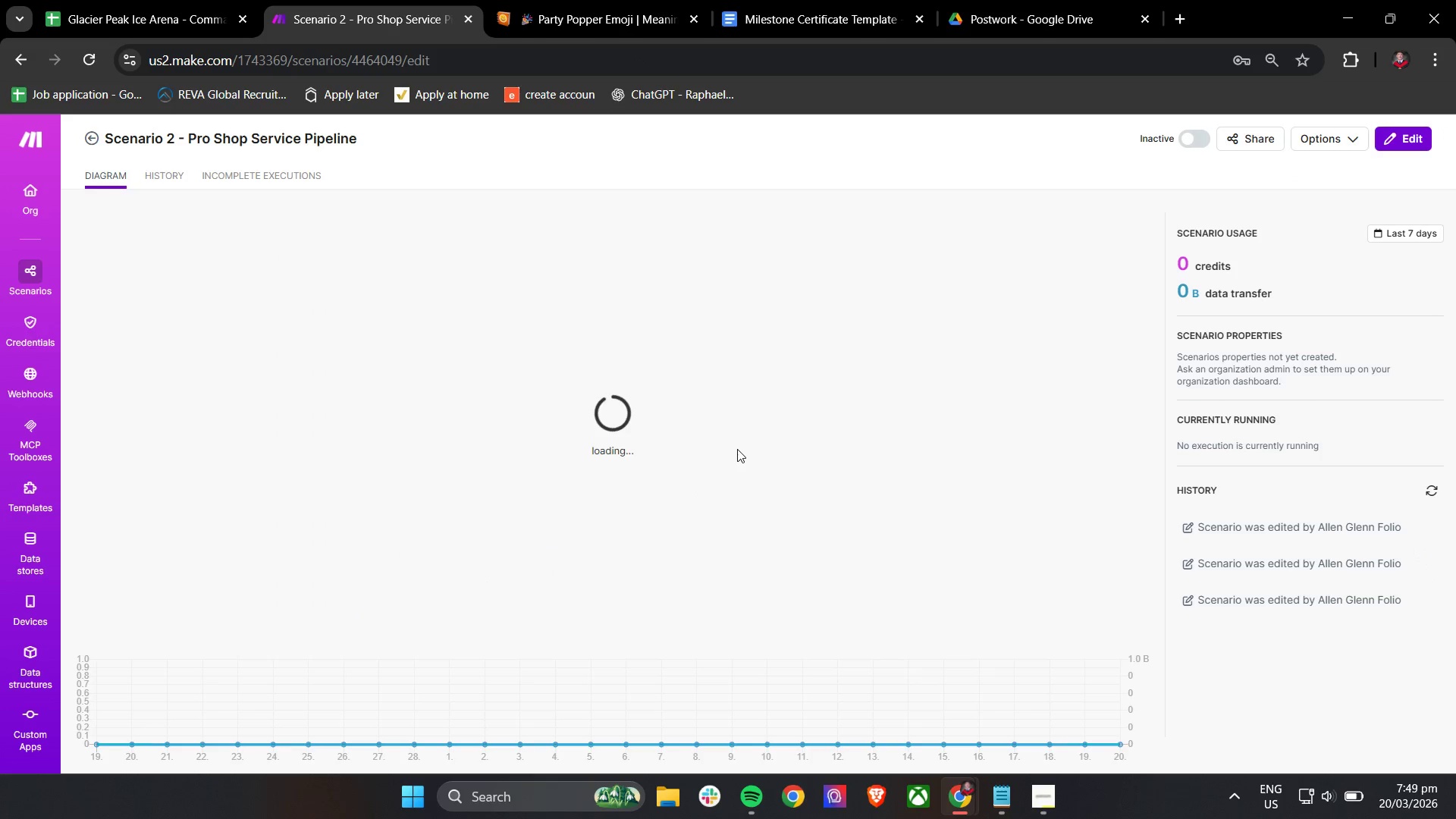 
left_click([1421, 142])
 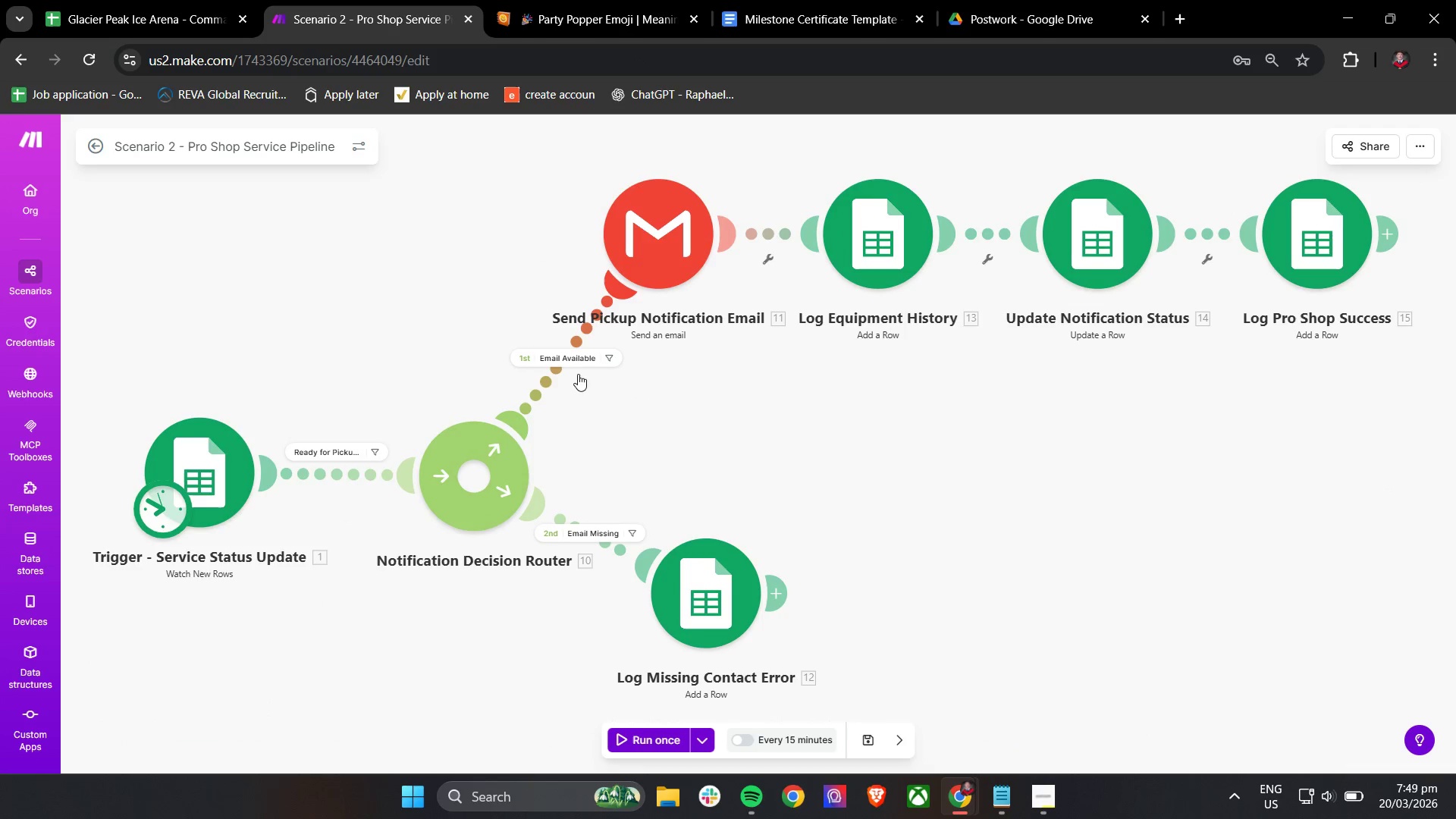 
right_click([676, 261])
 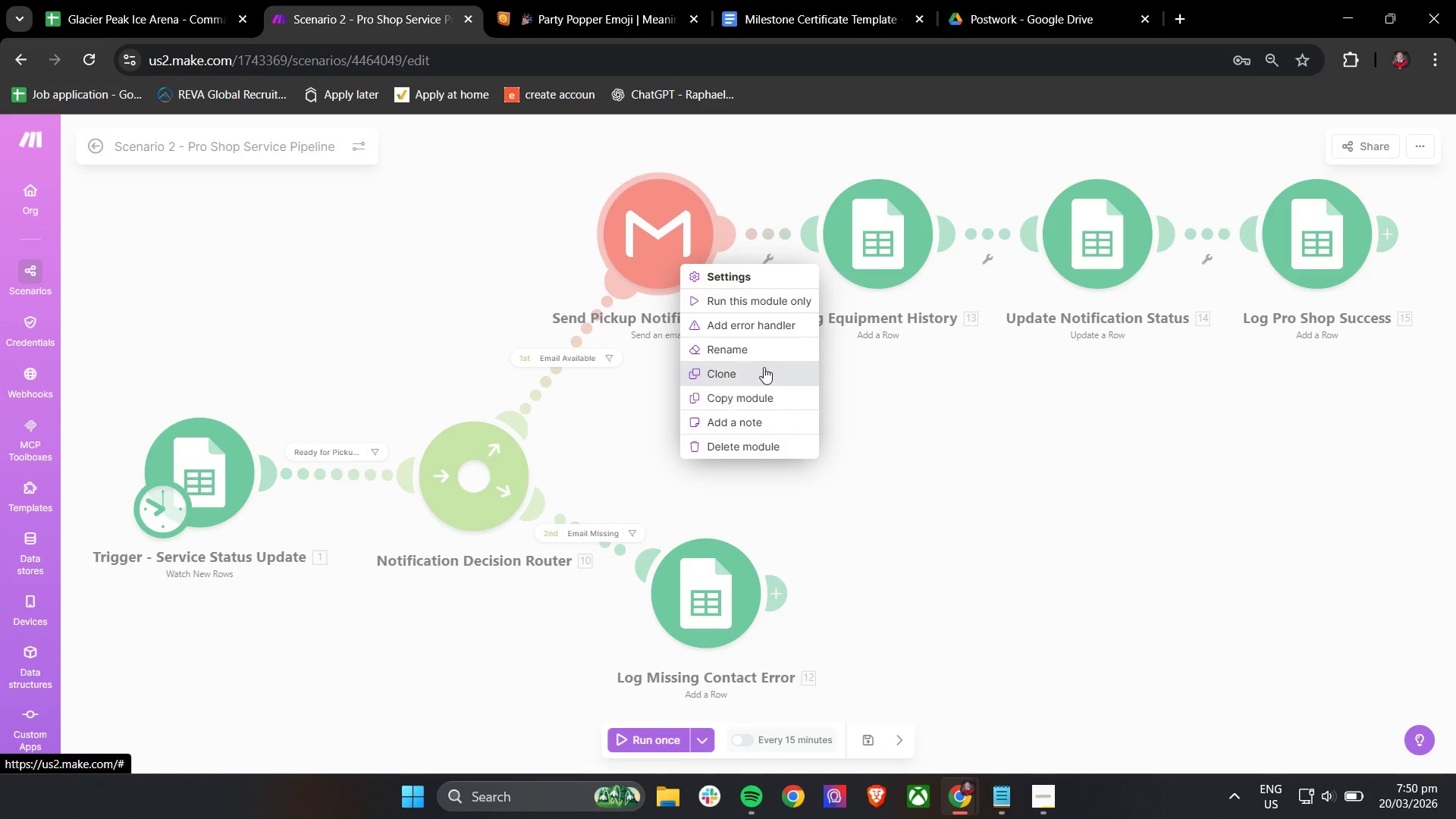 
left_click([764, 325])
 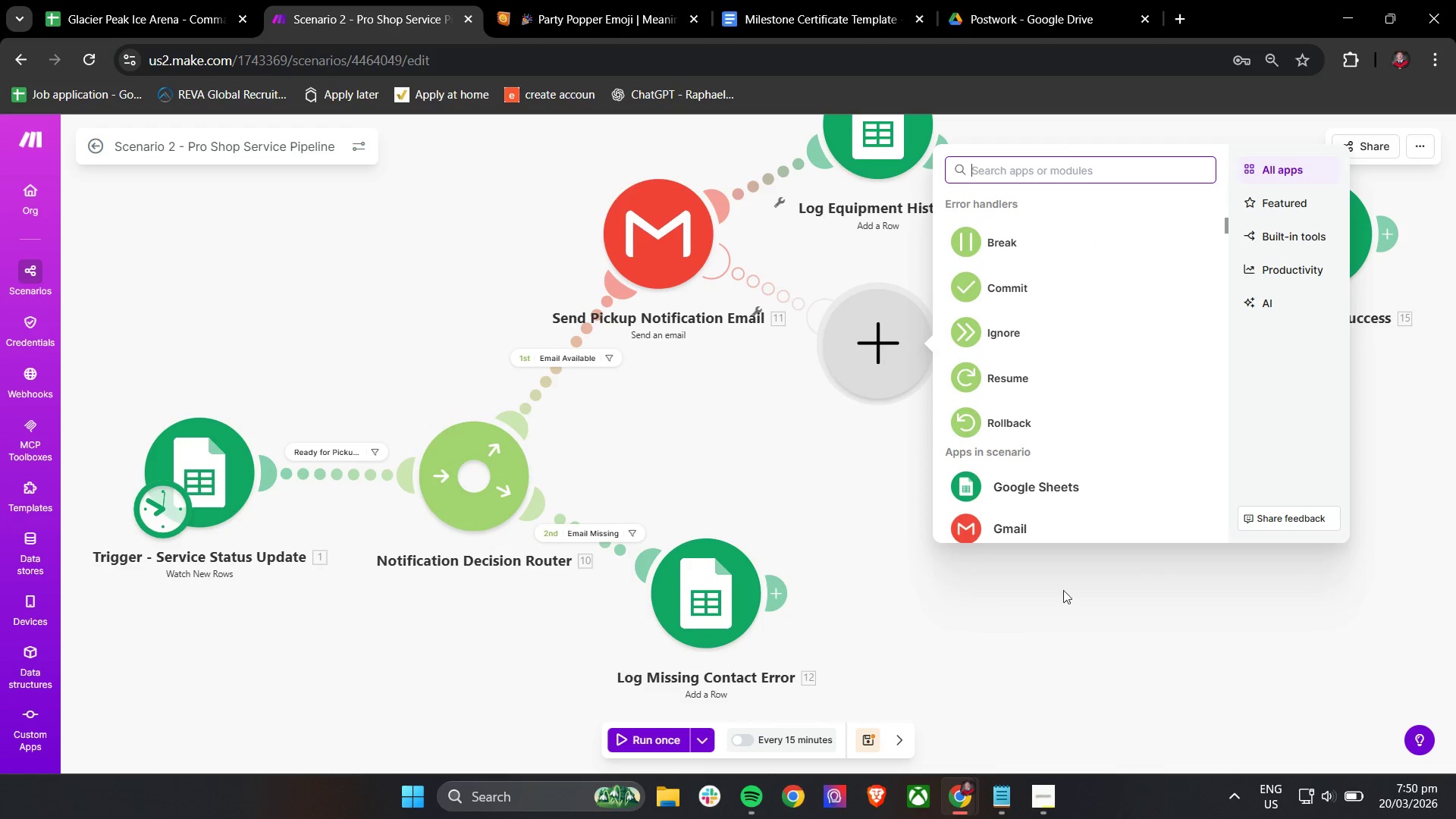 
scroll: coordinate [918, 619], scroll_direction: down, amount: 2.0
 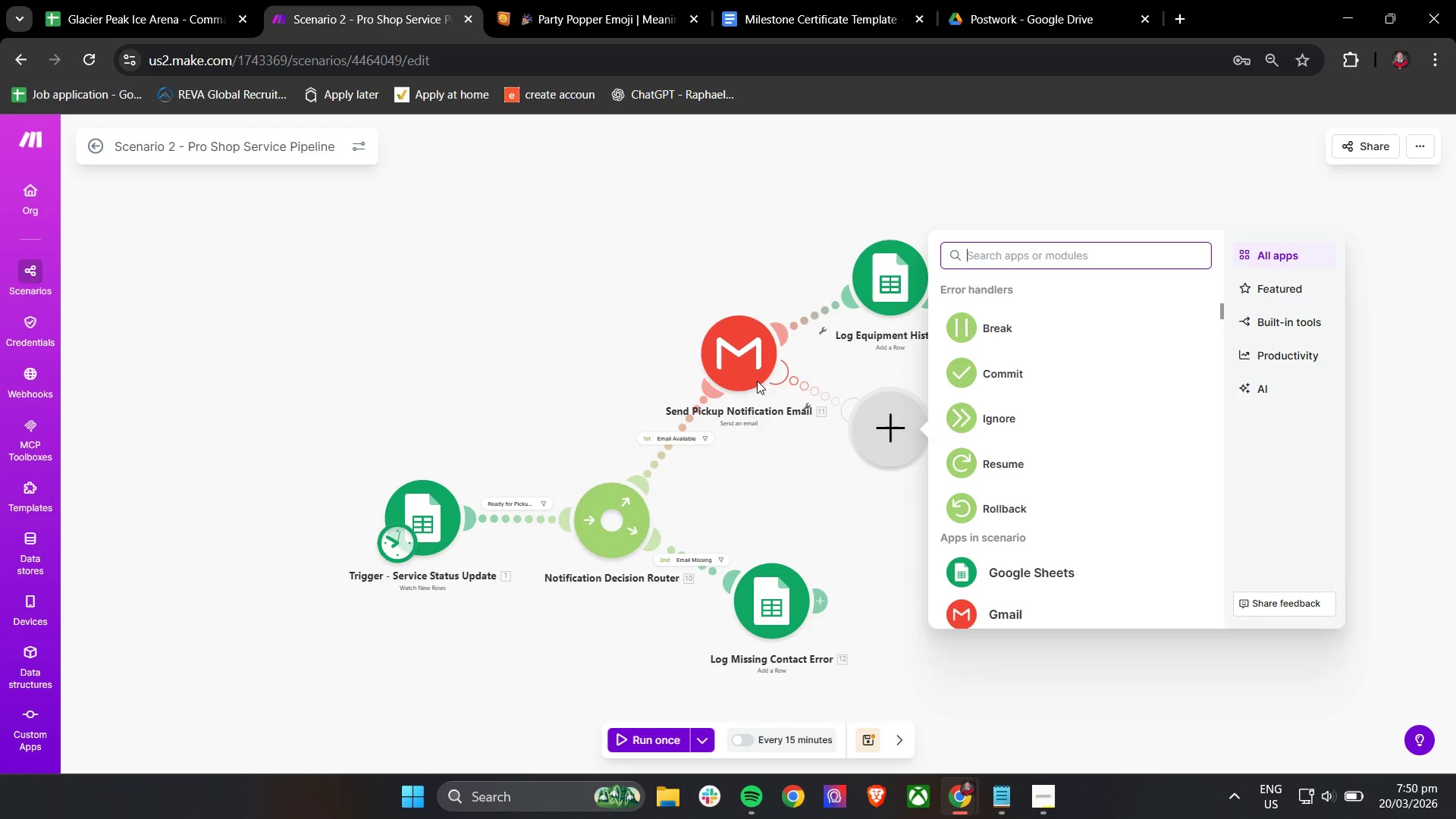 
left_click_drag(start_coordinate=[747, 370], to_coordinate=[778, 381])
 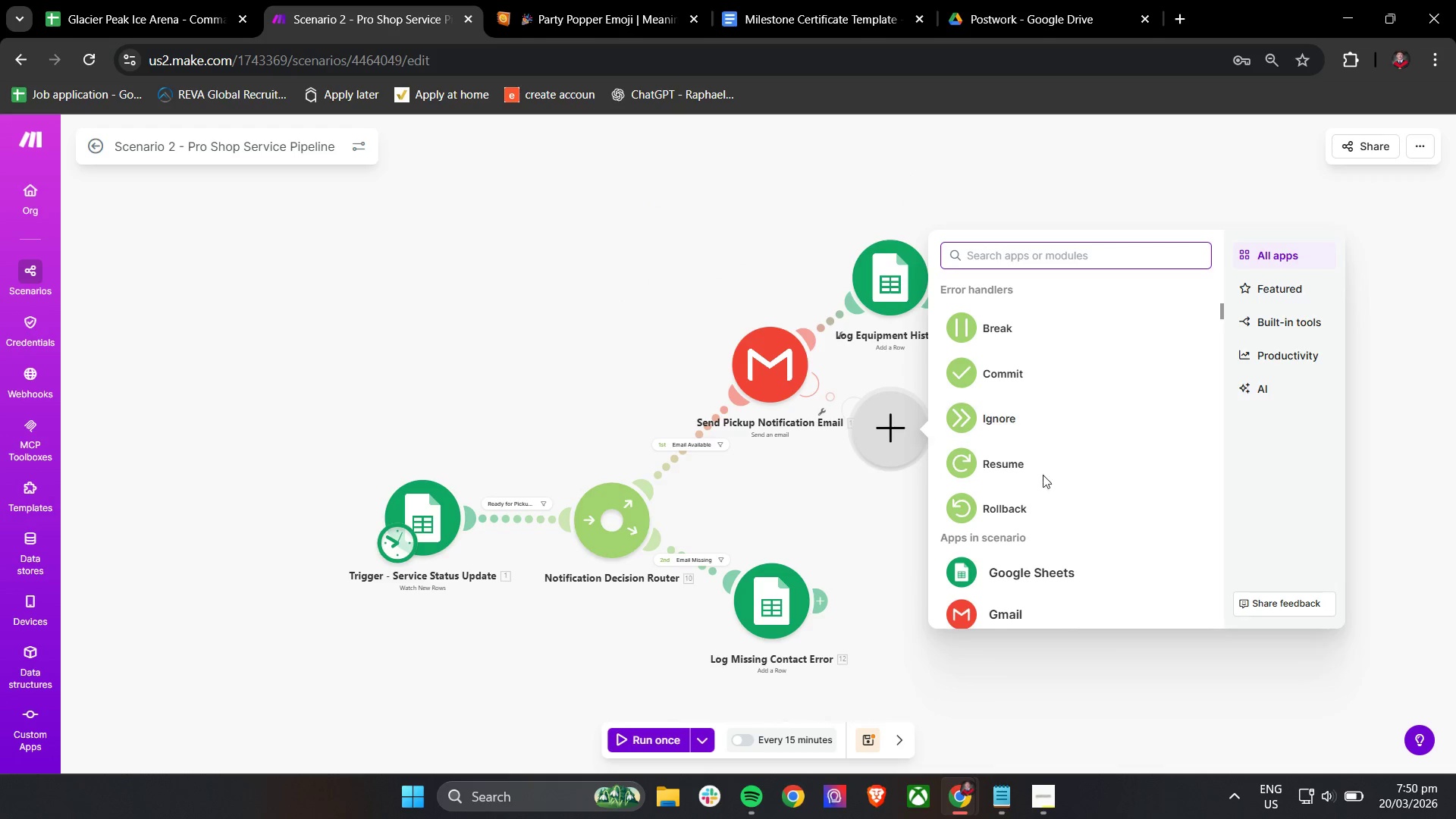 
left_click([1043, 475])
 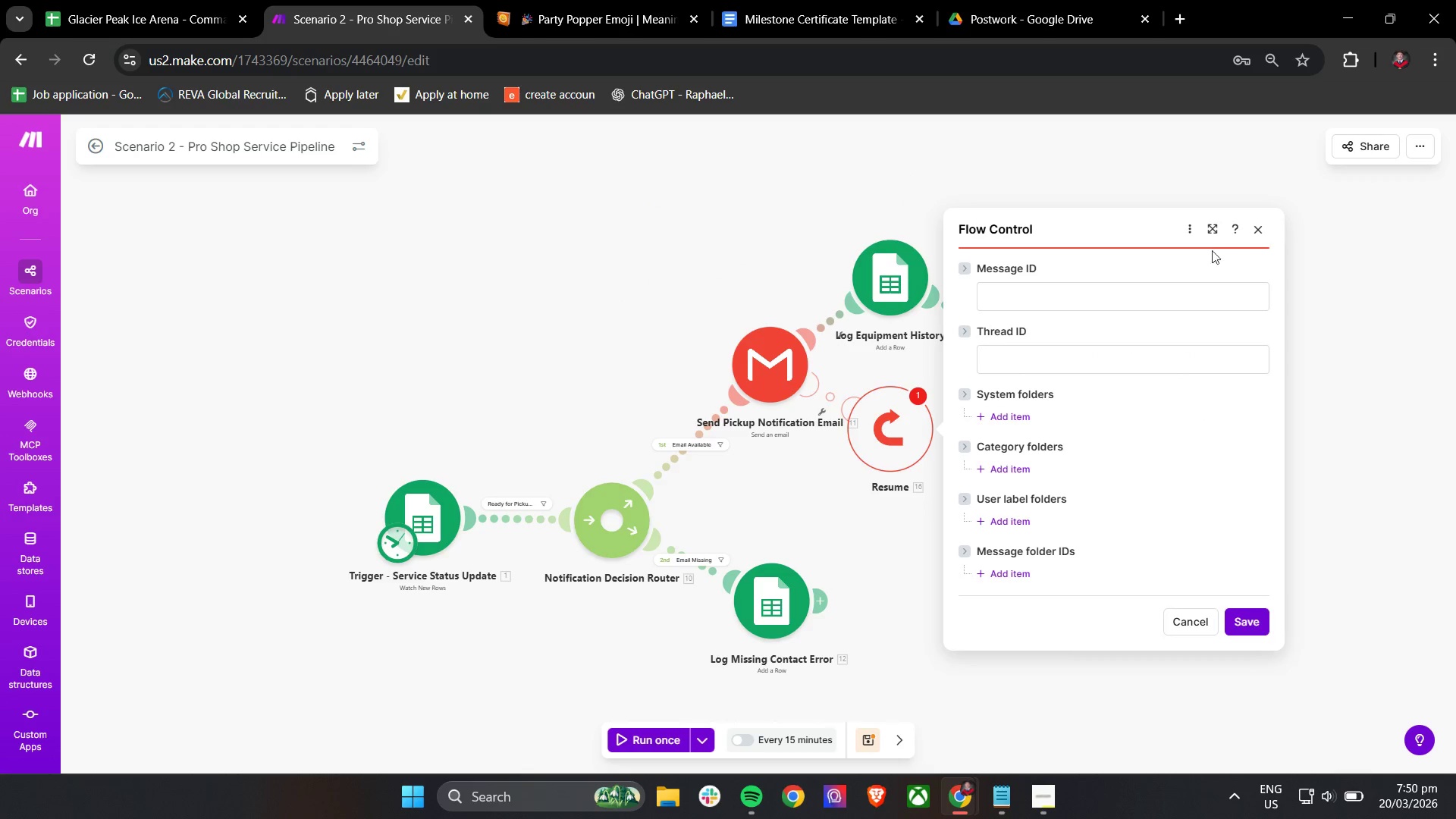 
left_click([1255, 234])
 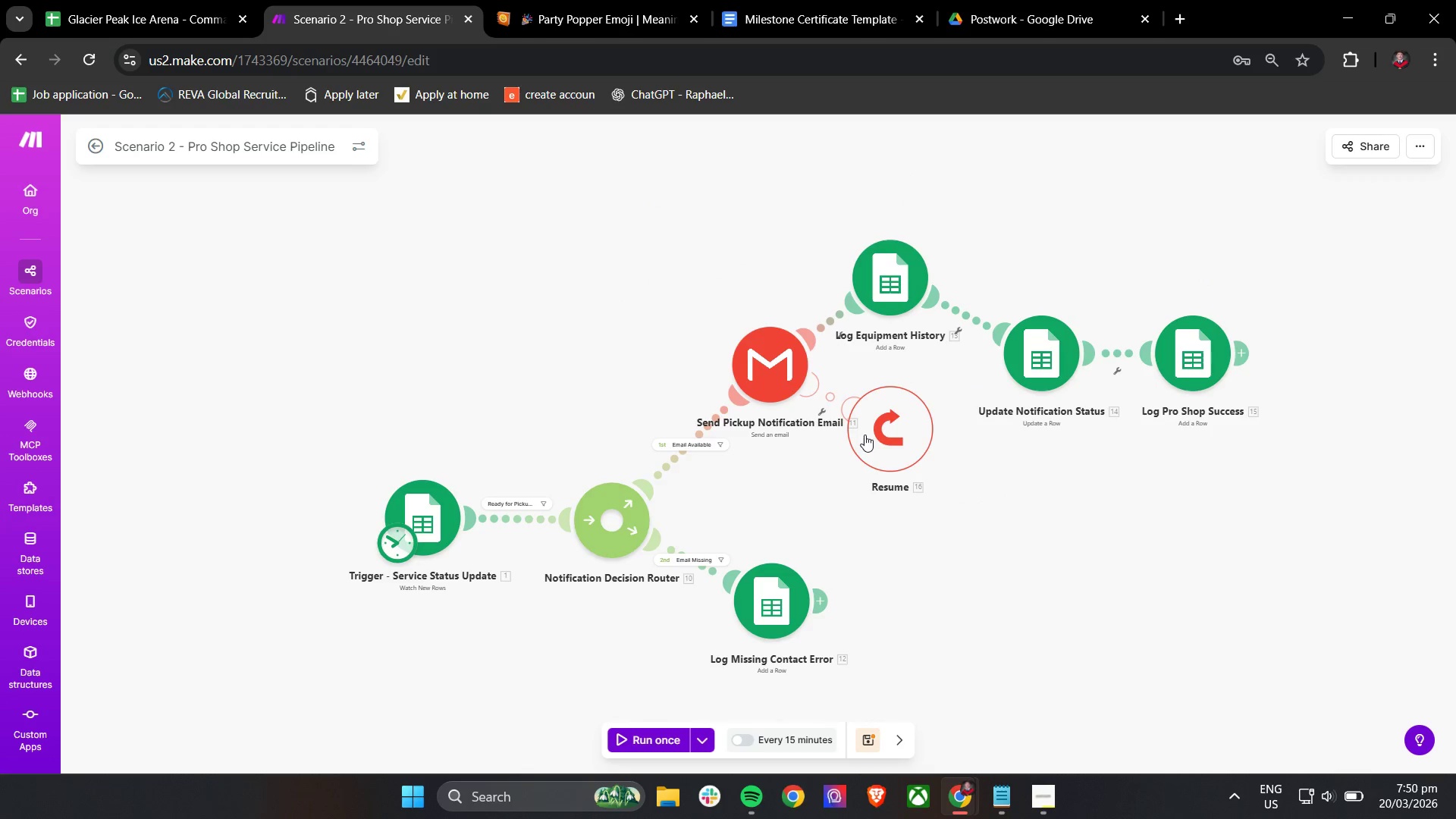 
left_click_drag(start_coordinate=[894, 441], to_coordinate=[1031, 504])
 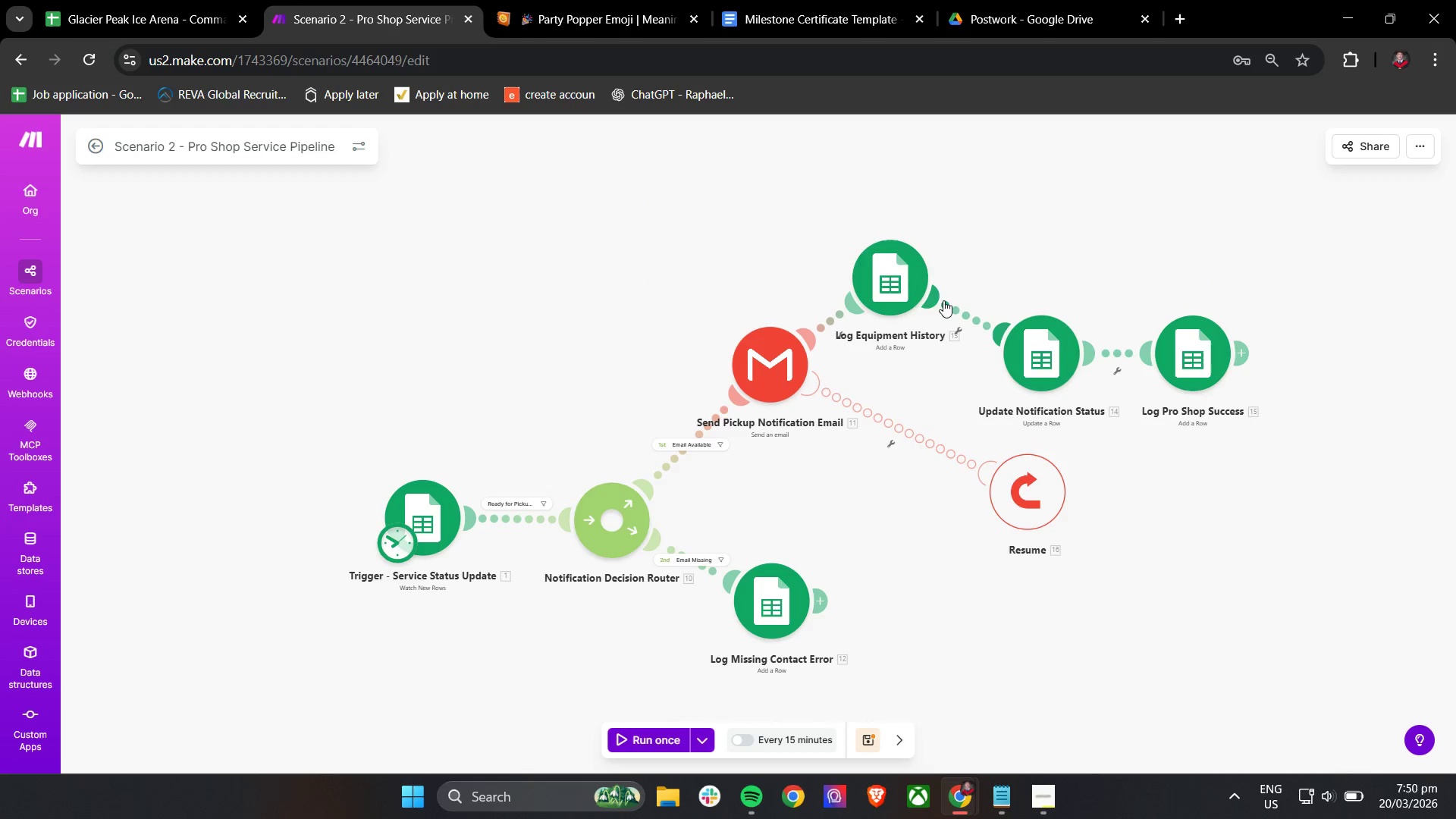 
left_click_drag(start_coordinate=[893, 282], to_coordinate=[926, 268])
 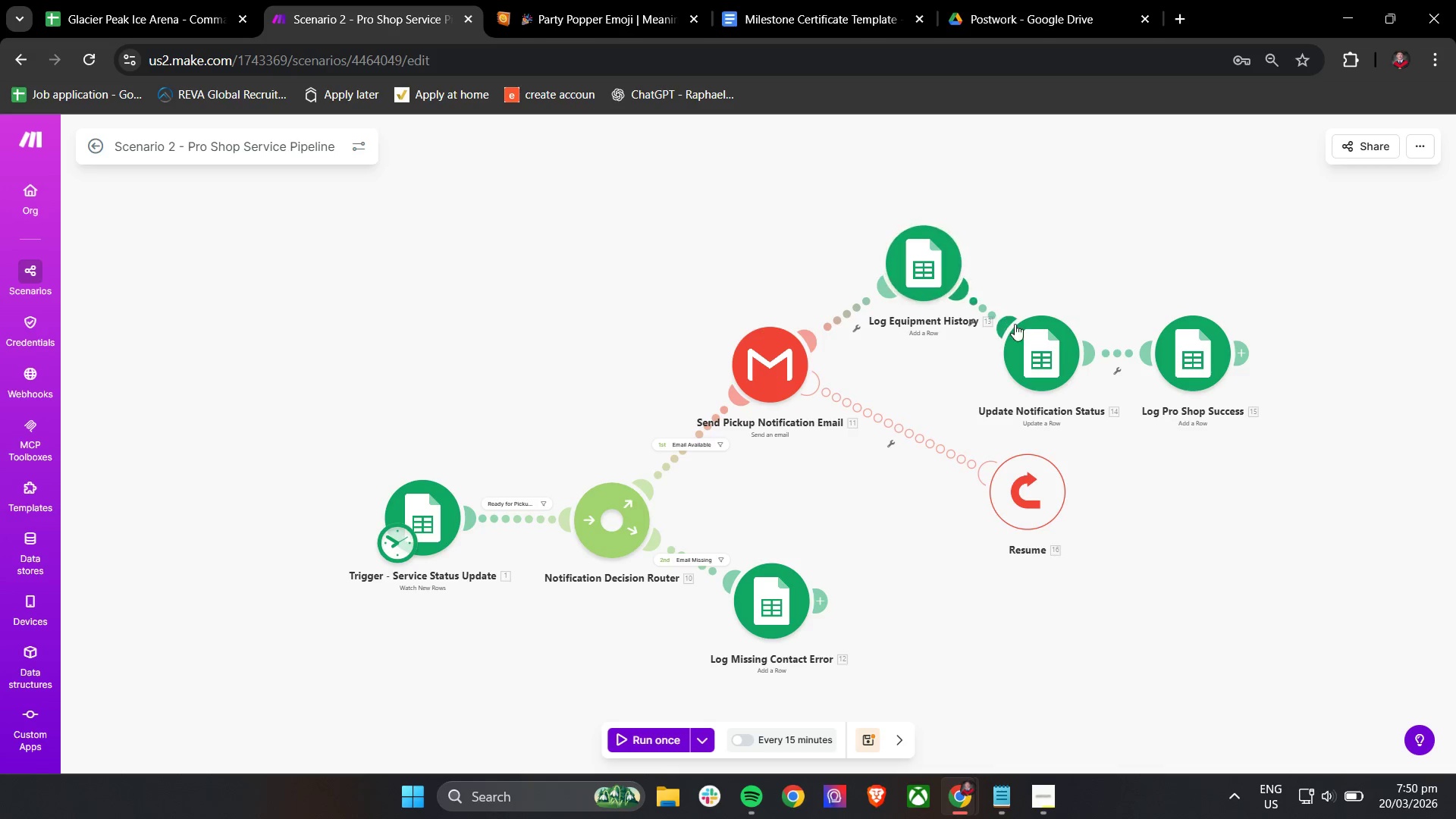 
left_click_drag(start_coordinate=[1037, 340], to_coordinate=[1056, 250])
 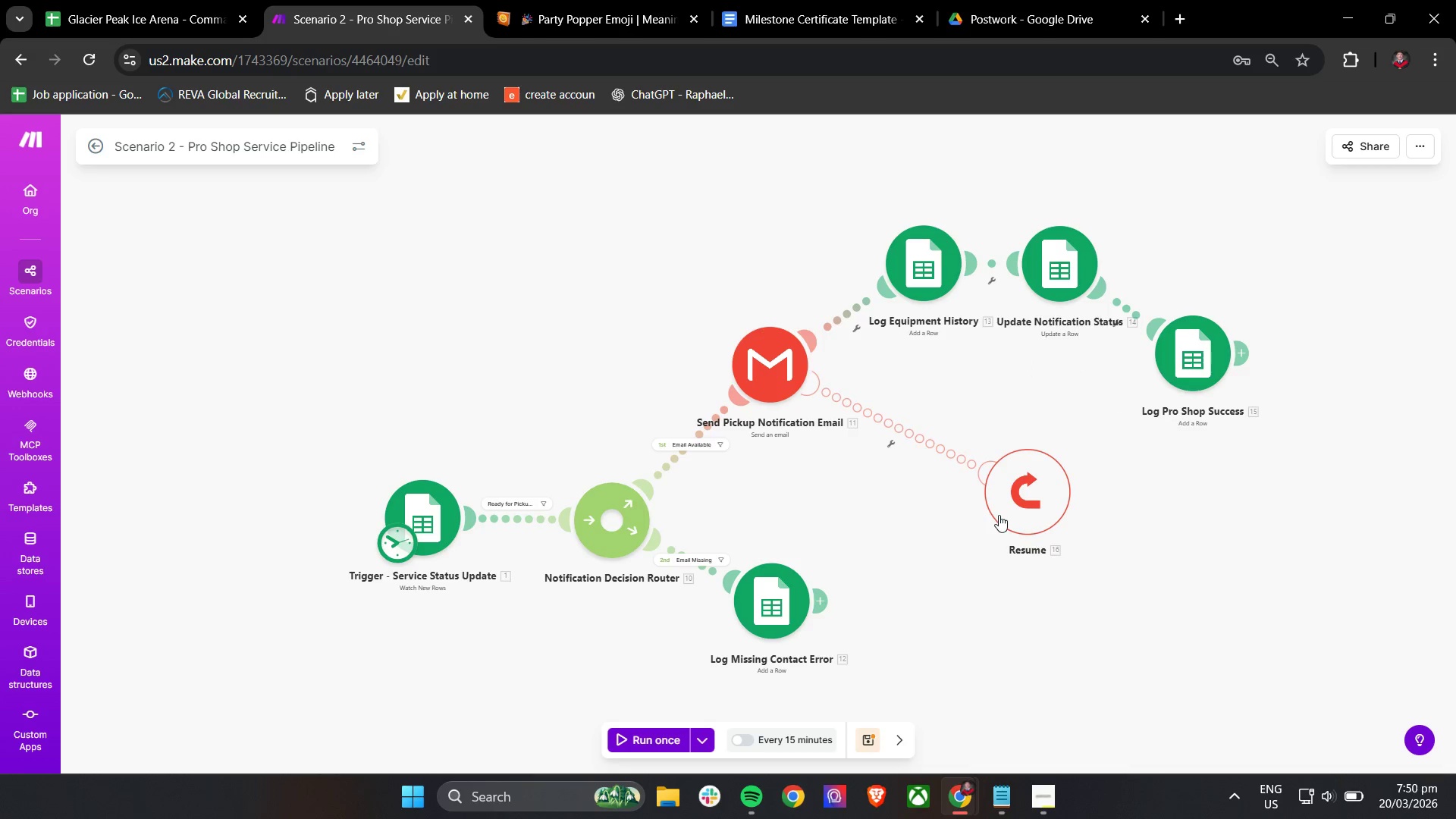 
left_click_drag(start_coordinate=[1013, 510], to_coordinate=[1050, 506])
 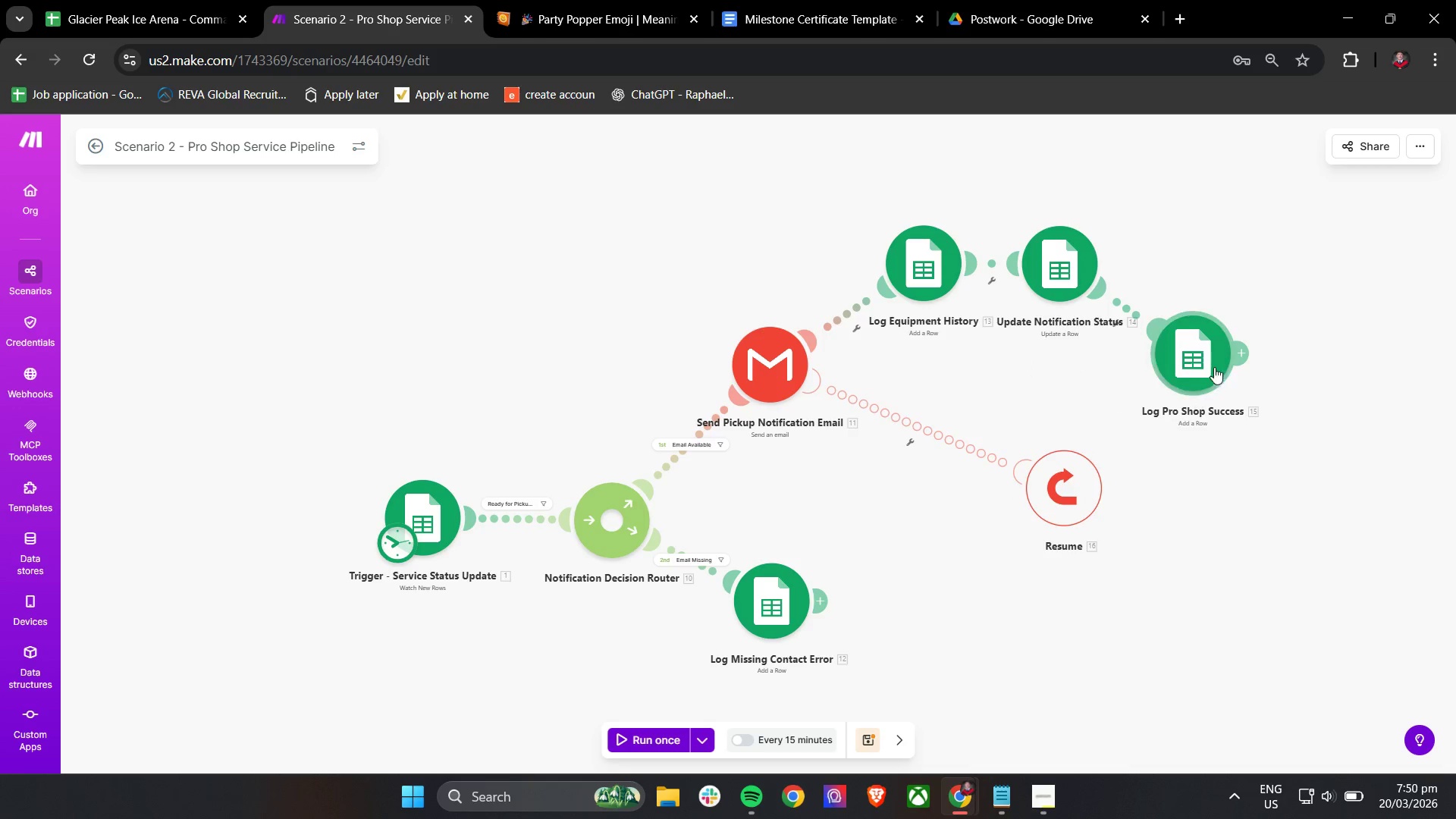 
left_click_drag(start_coordinate=[1215, 336], to_coordinate=[1291, 249])
 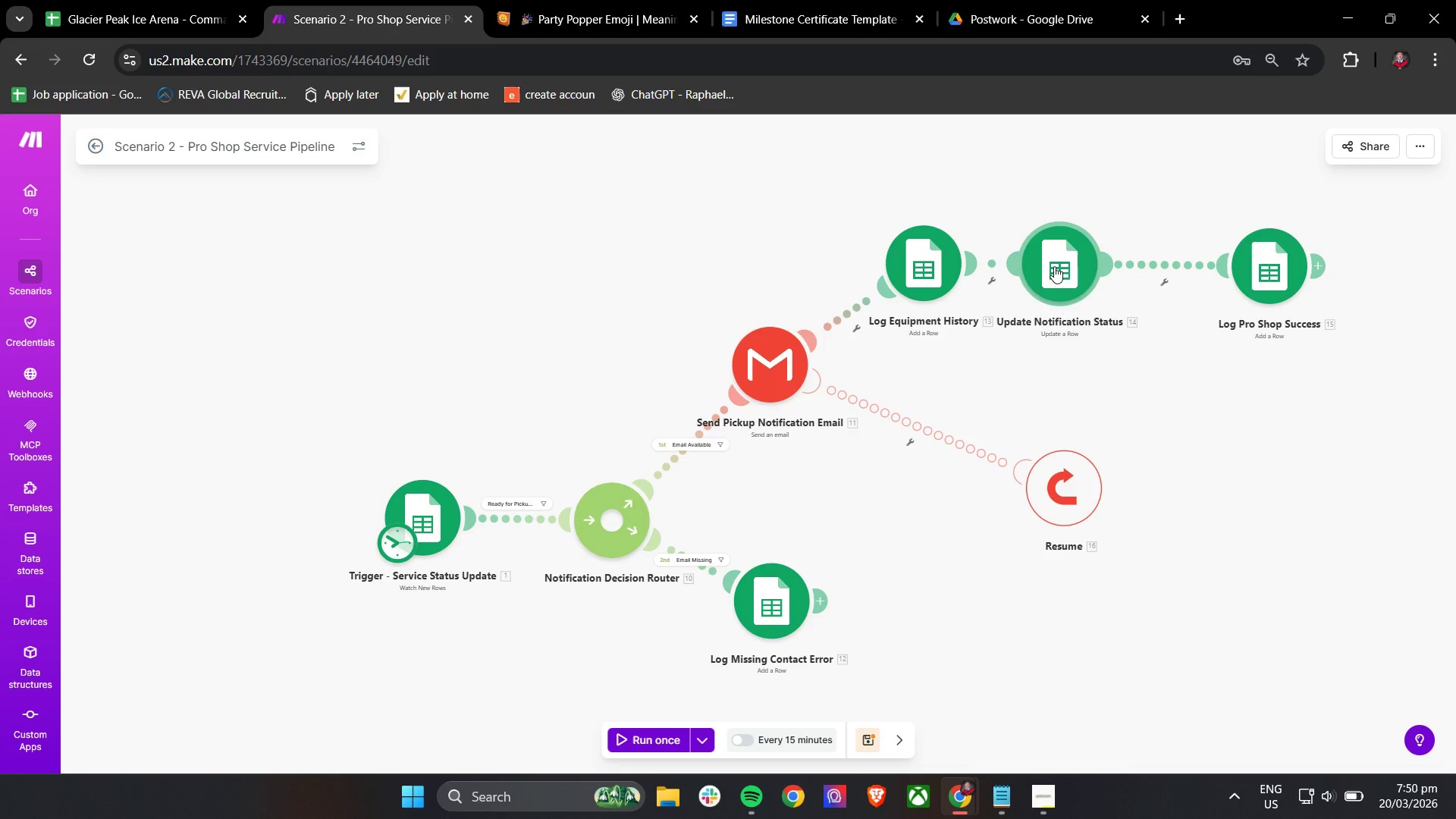 
left_click_drag(start_coordinate=[1054, 266], to_coordinate=[1078, 264])
 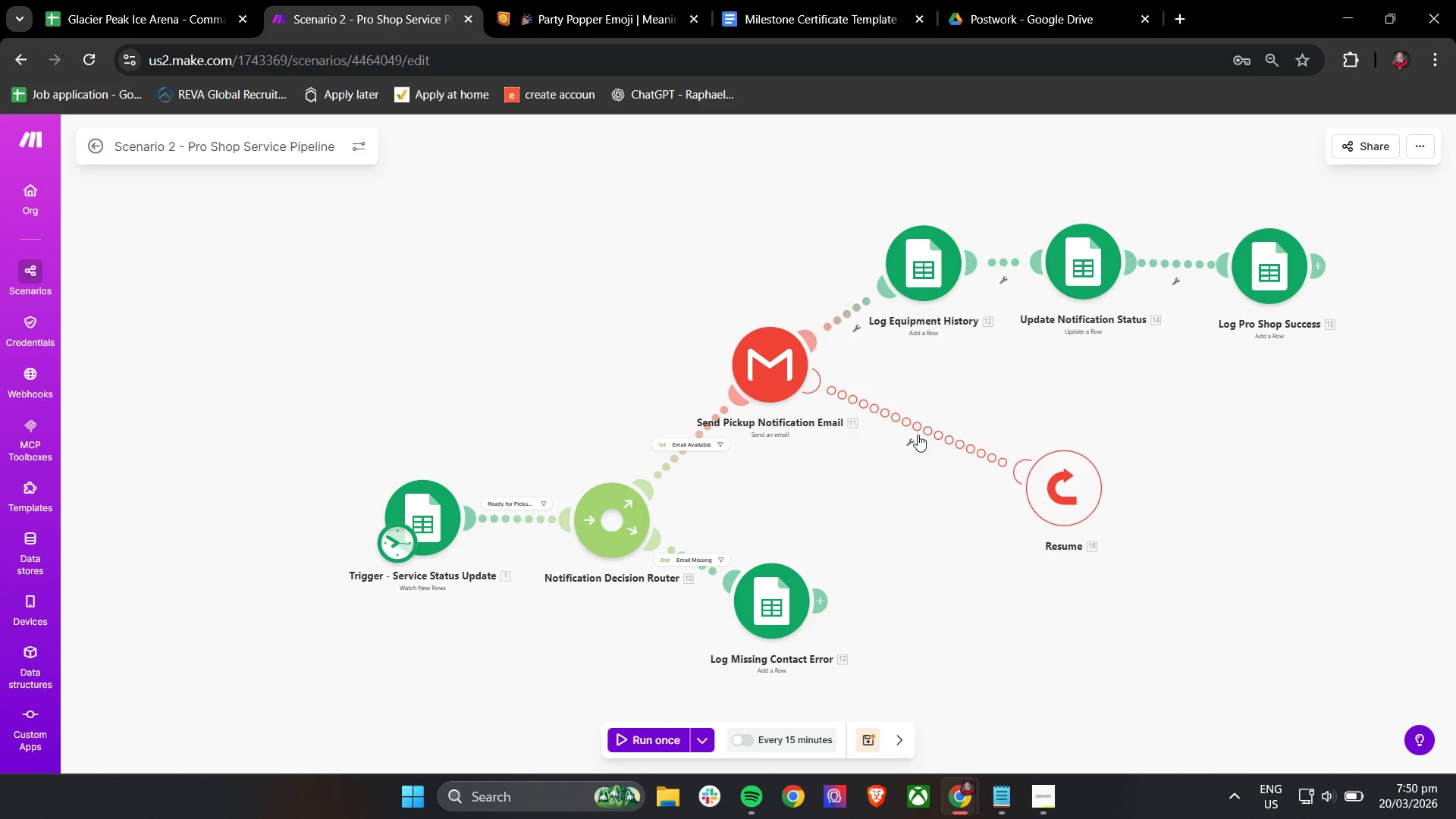 
left_click([915, 434])
 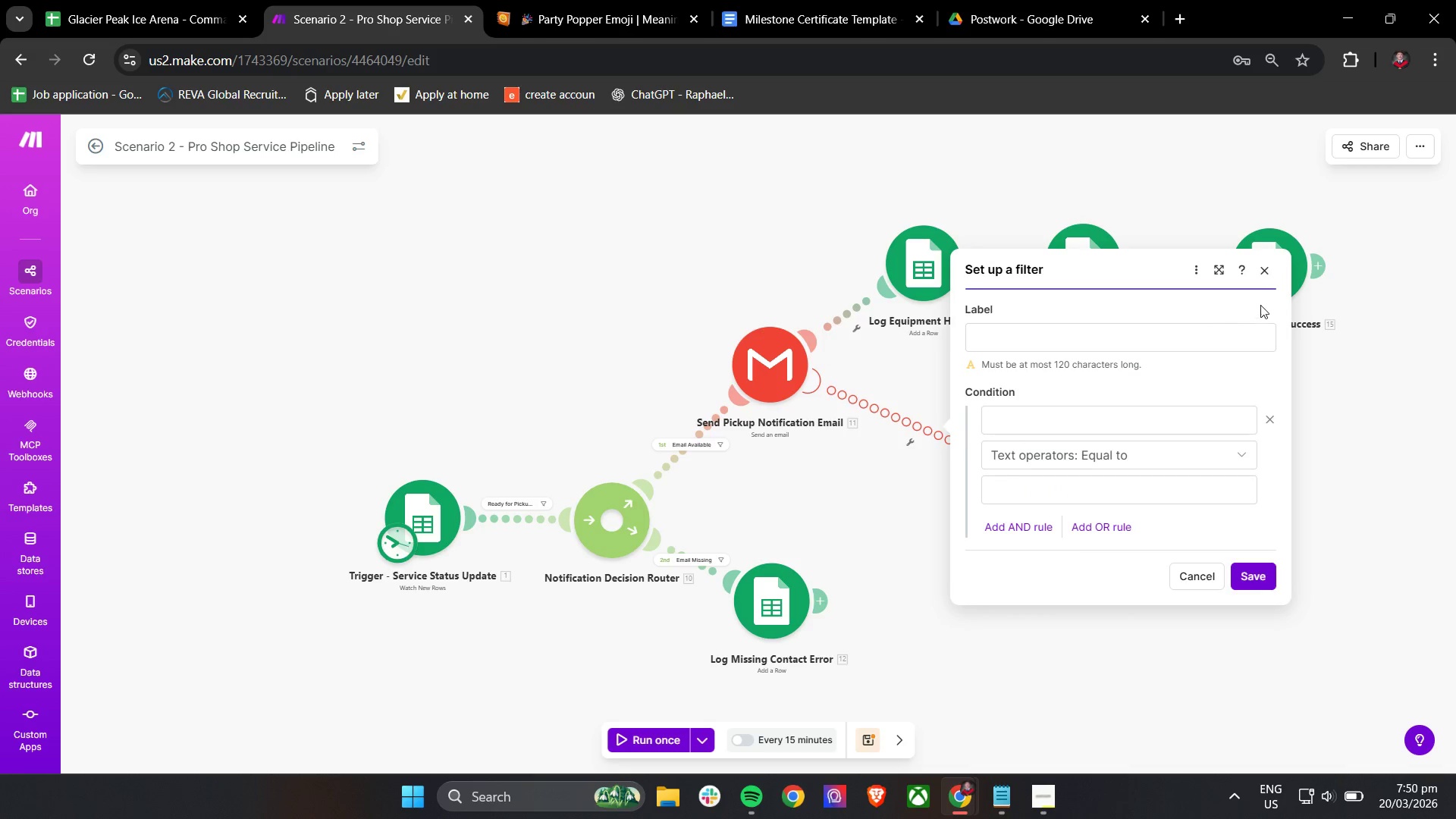 
left_click([1266, 273])
 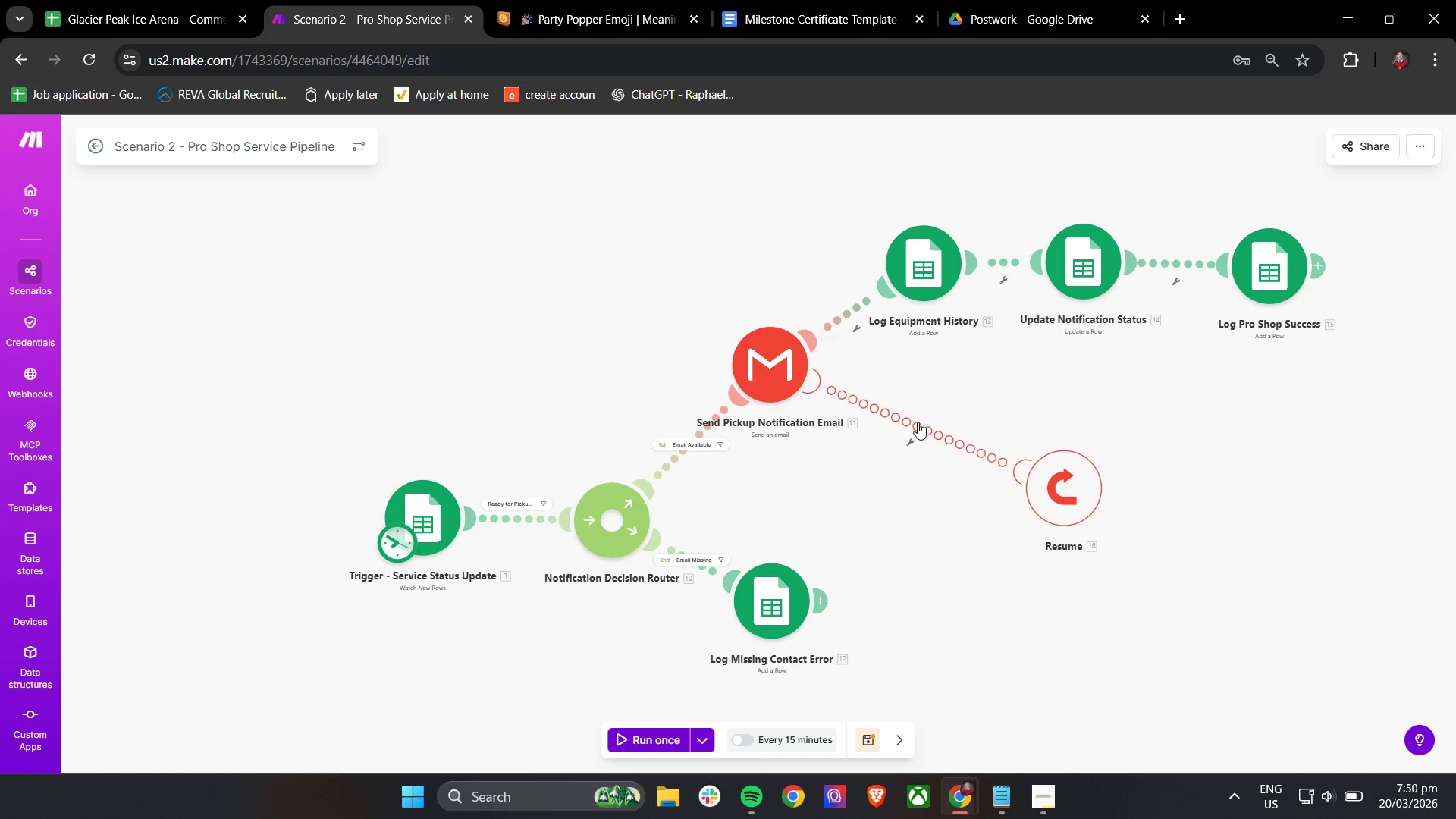 
right_click([914, 423])
 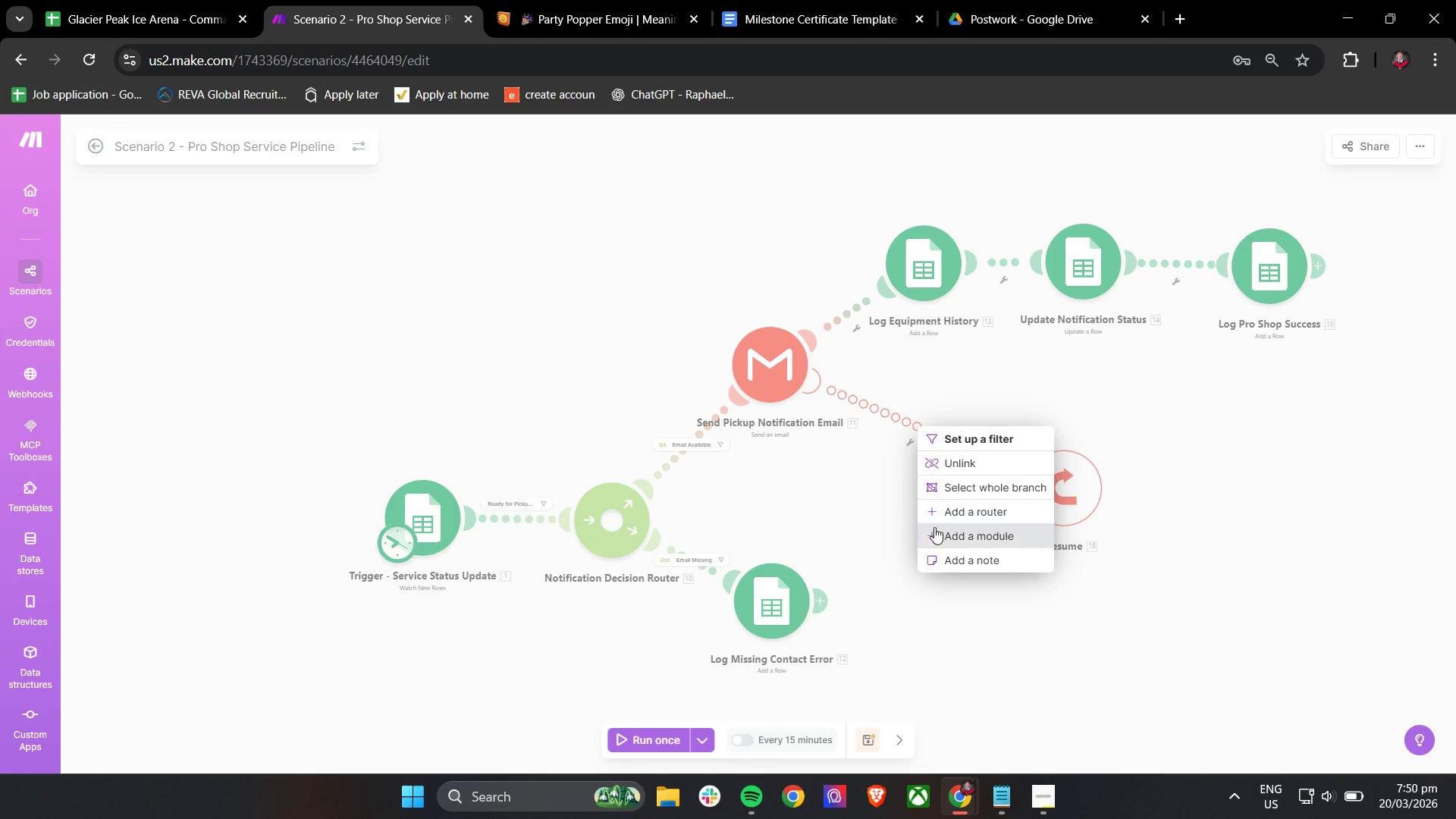 
left_click([936, 531])
 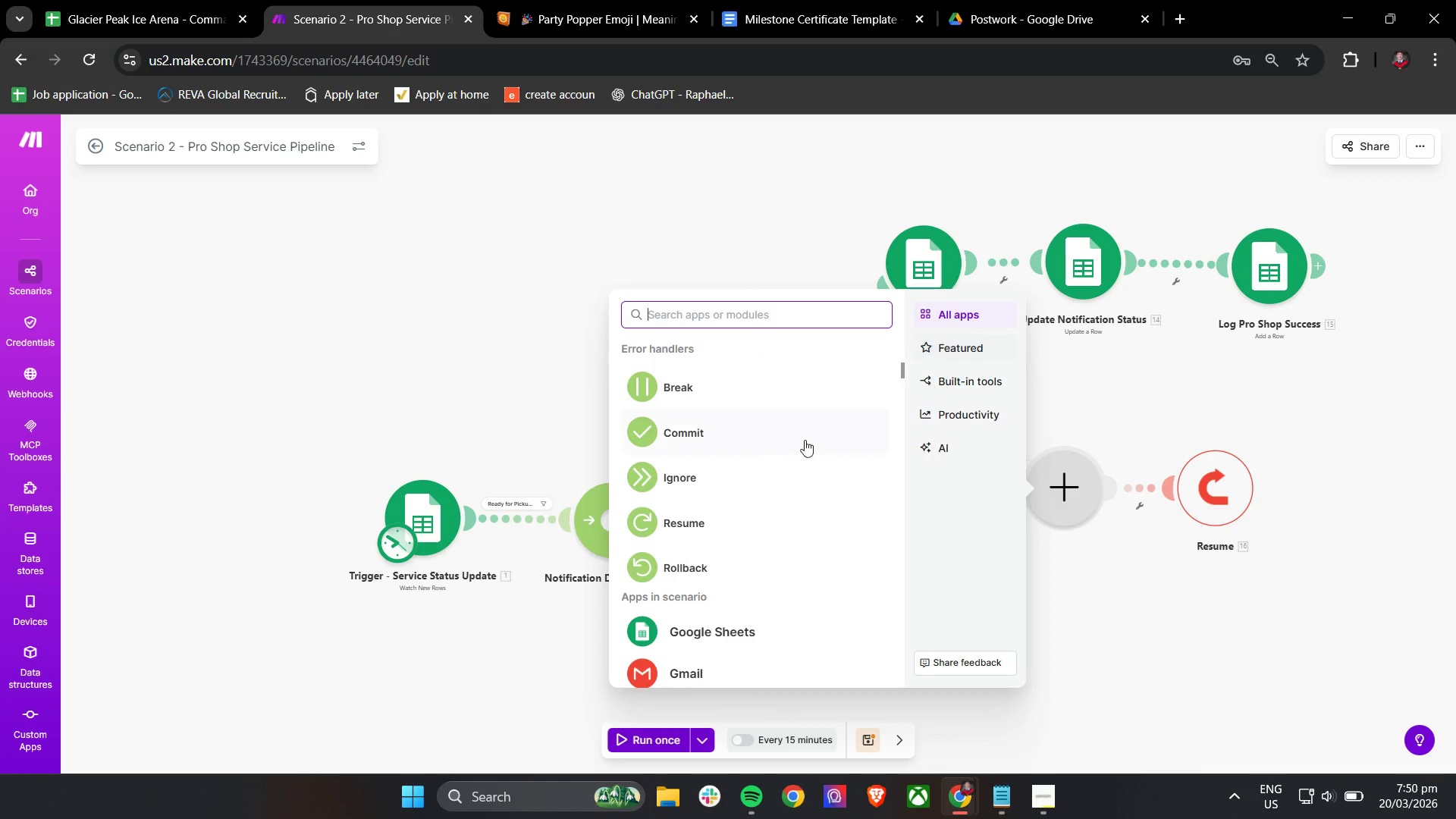 
left_click([699, 632])
 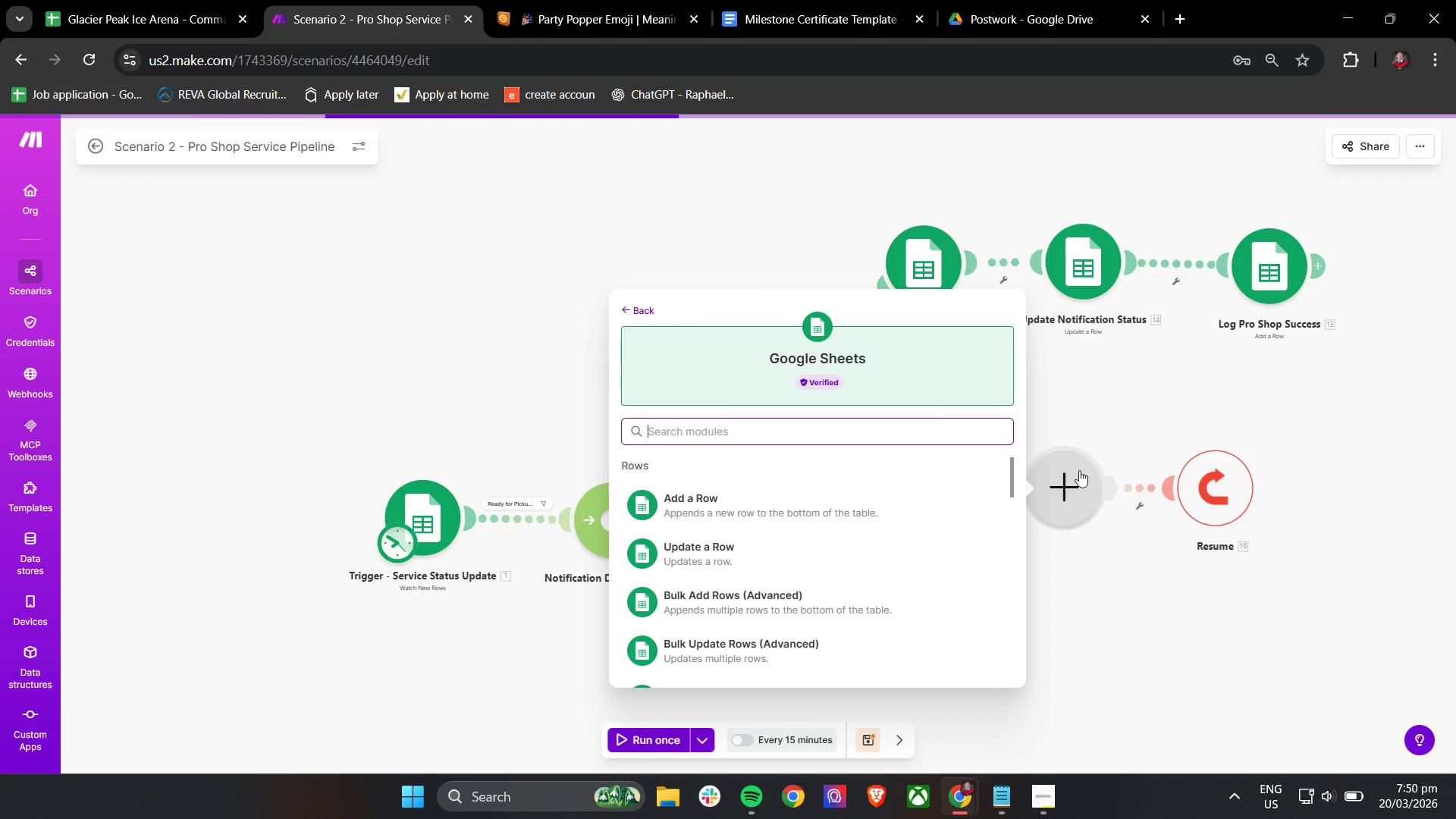 
left_click([1087, 381])
 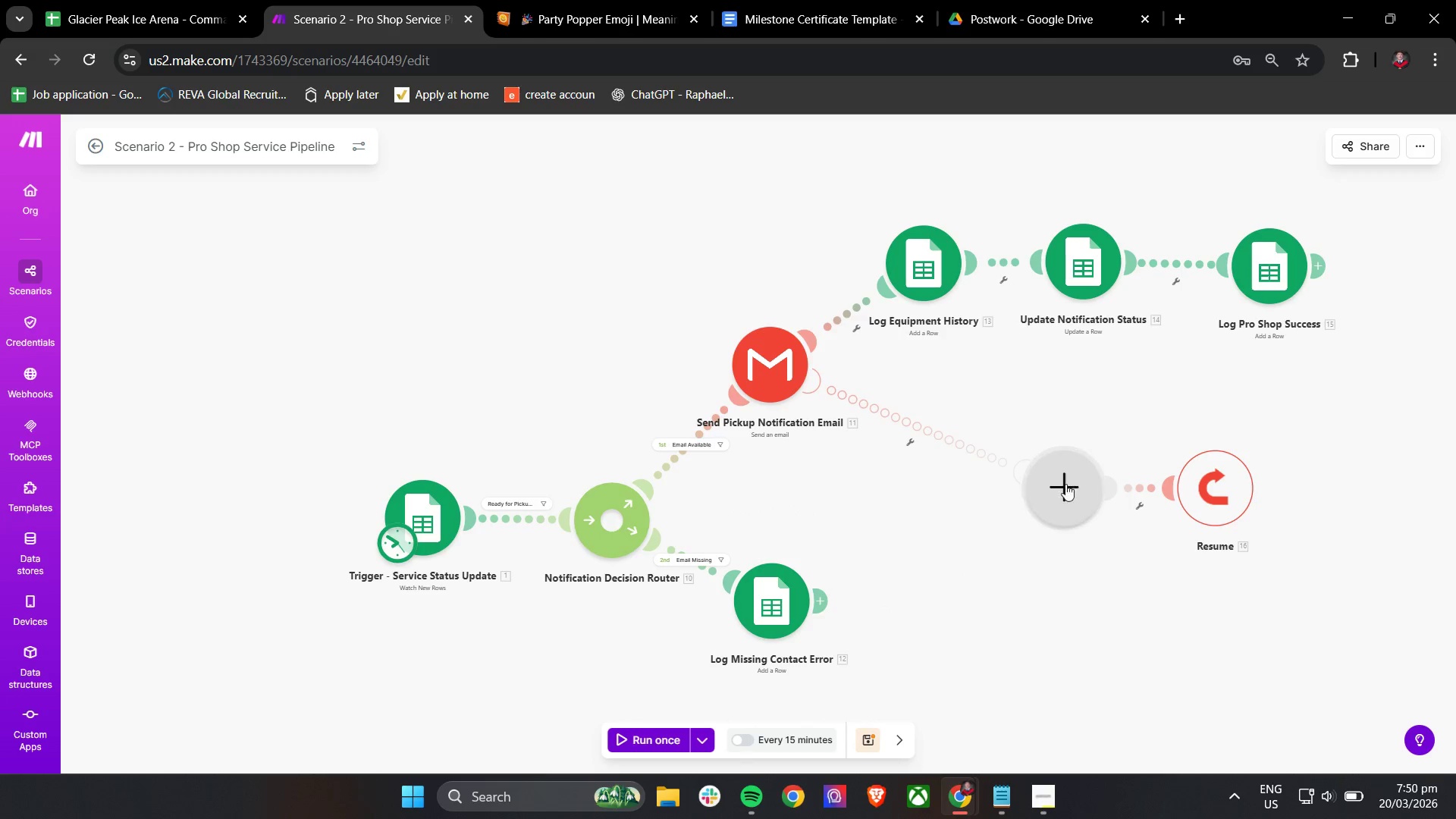 
left_click_drag(start_coordinate=[1065, 491], to_coordinate=[924, 460])
 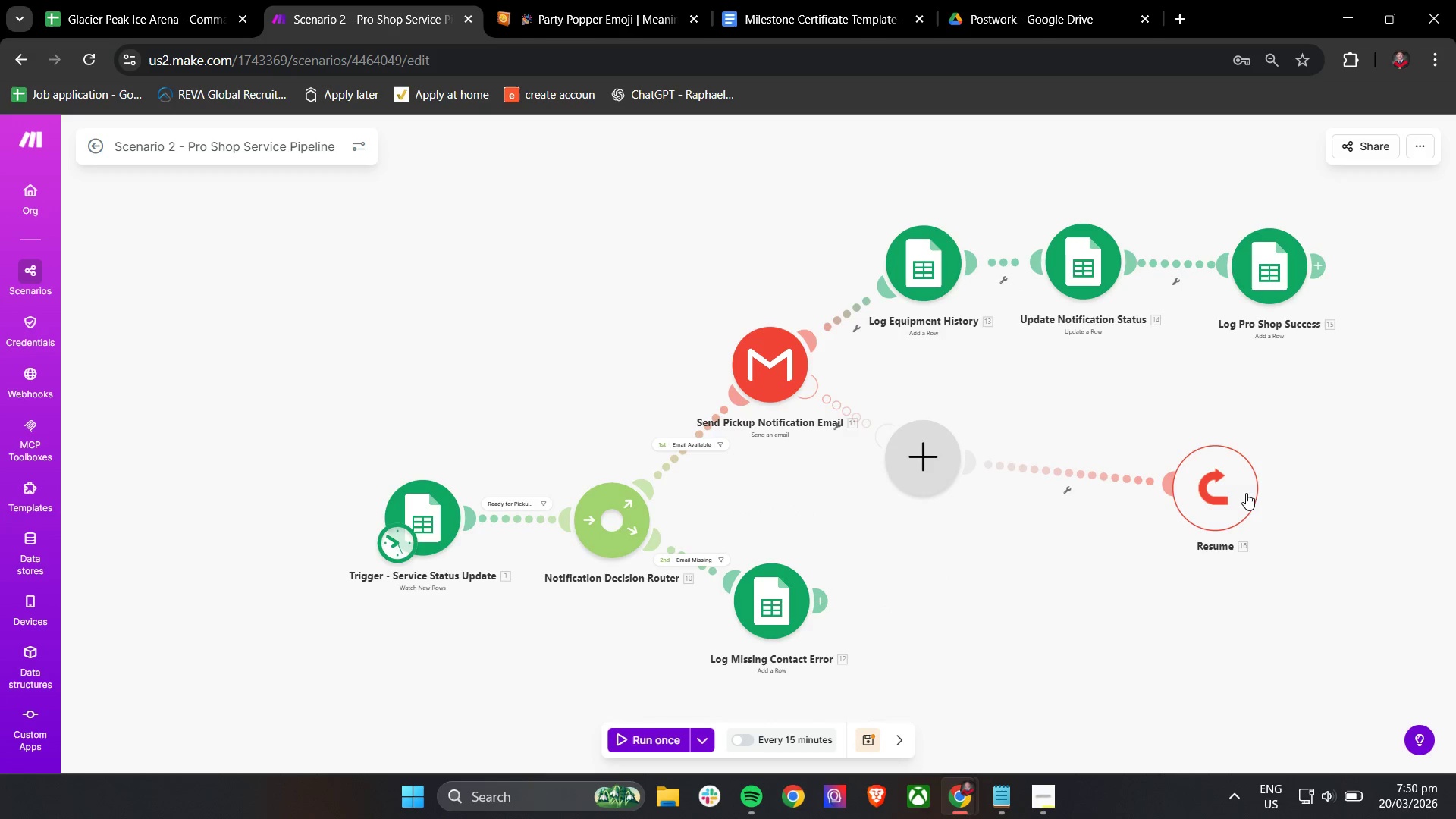 
left_click_drag(start_coordinate=[1235, 493], to_coordinate=[1123, 438])
 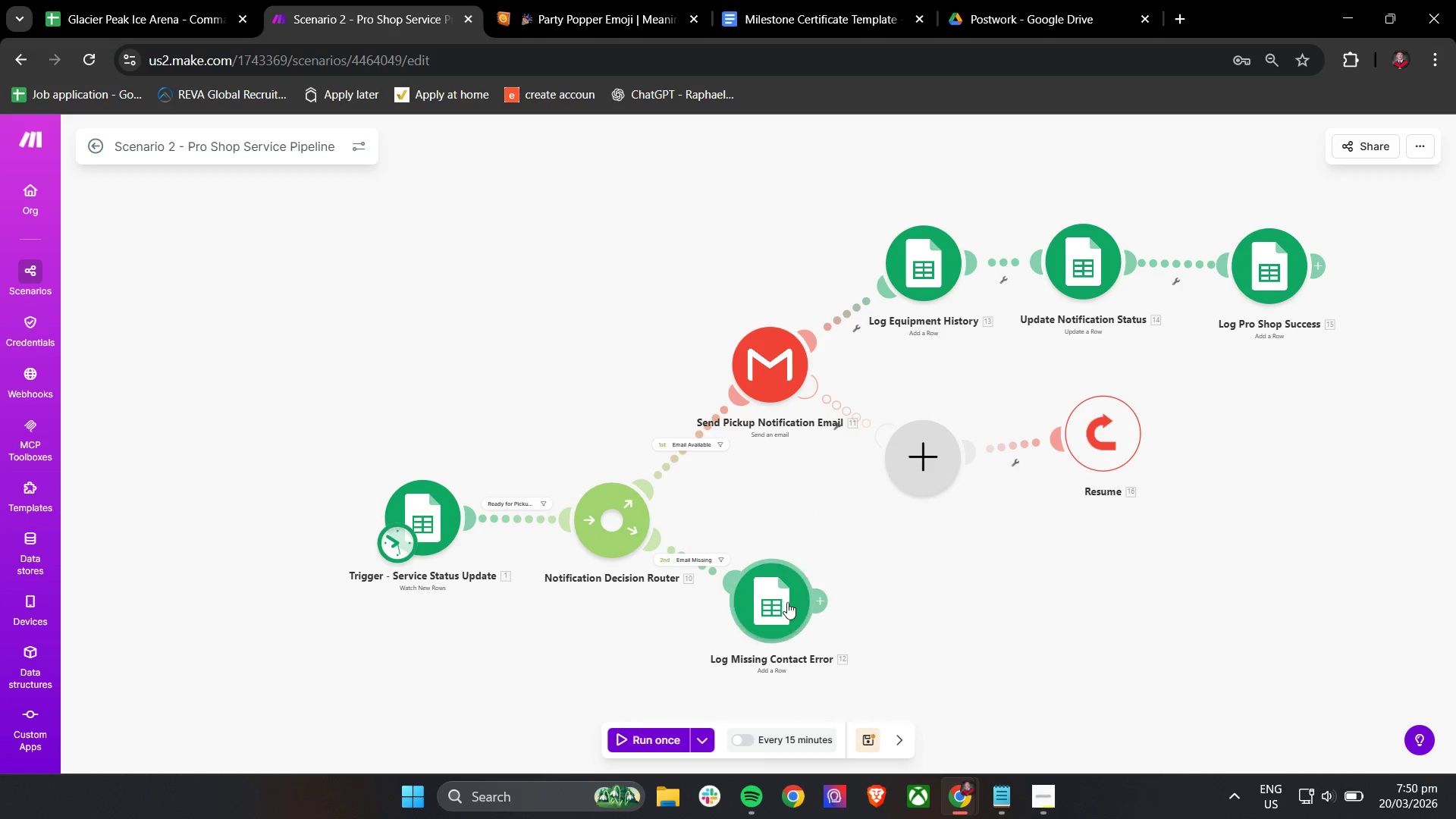 
left_click_drag(start_coordinate=[784, 608], to_coordinate=[775, 601])
 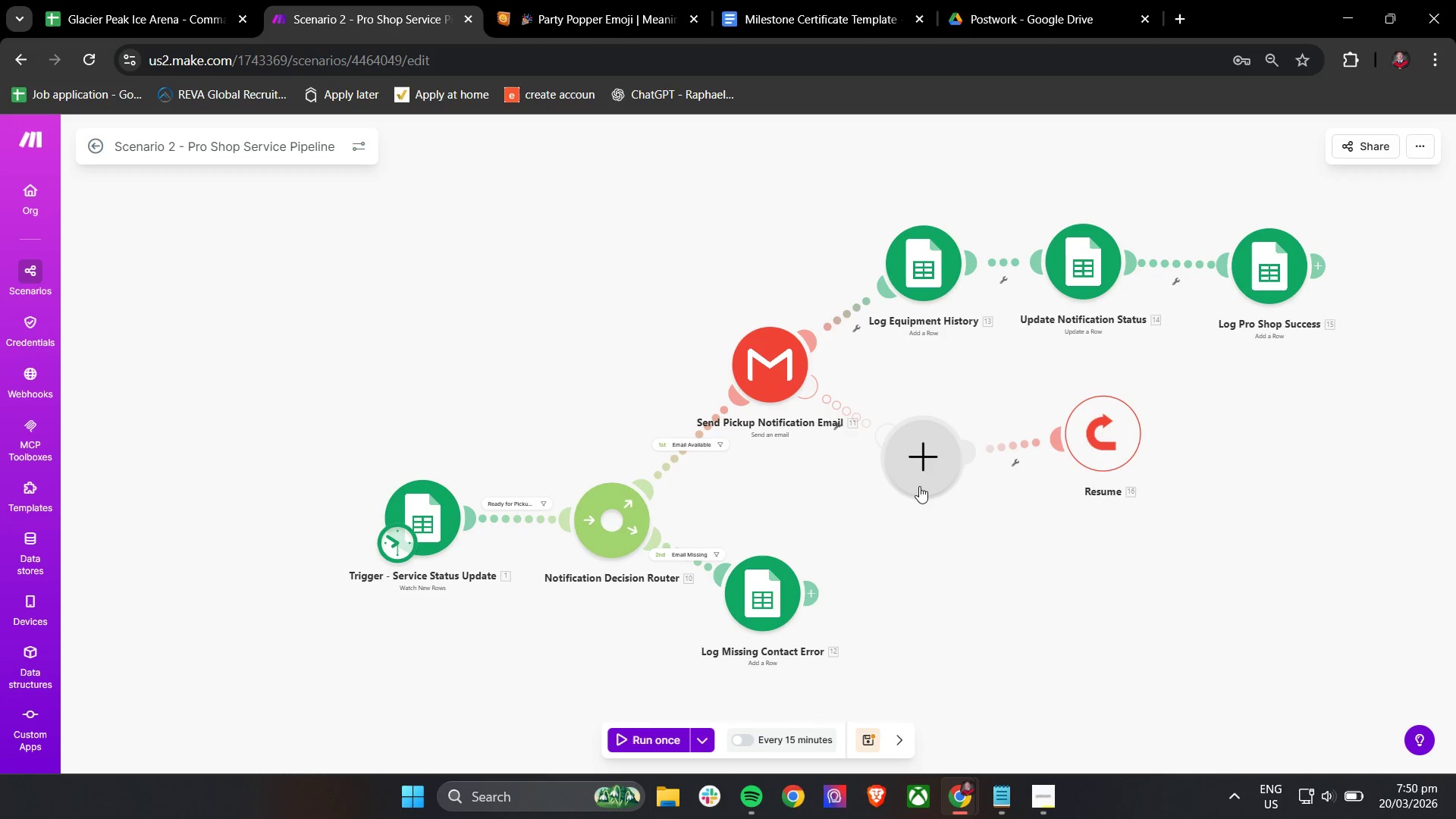 
left_click_drag(start_coordinate=[920, 485], to_coordinate=[918, 457])
 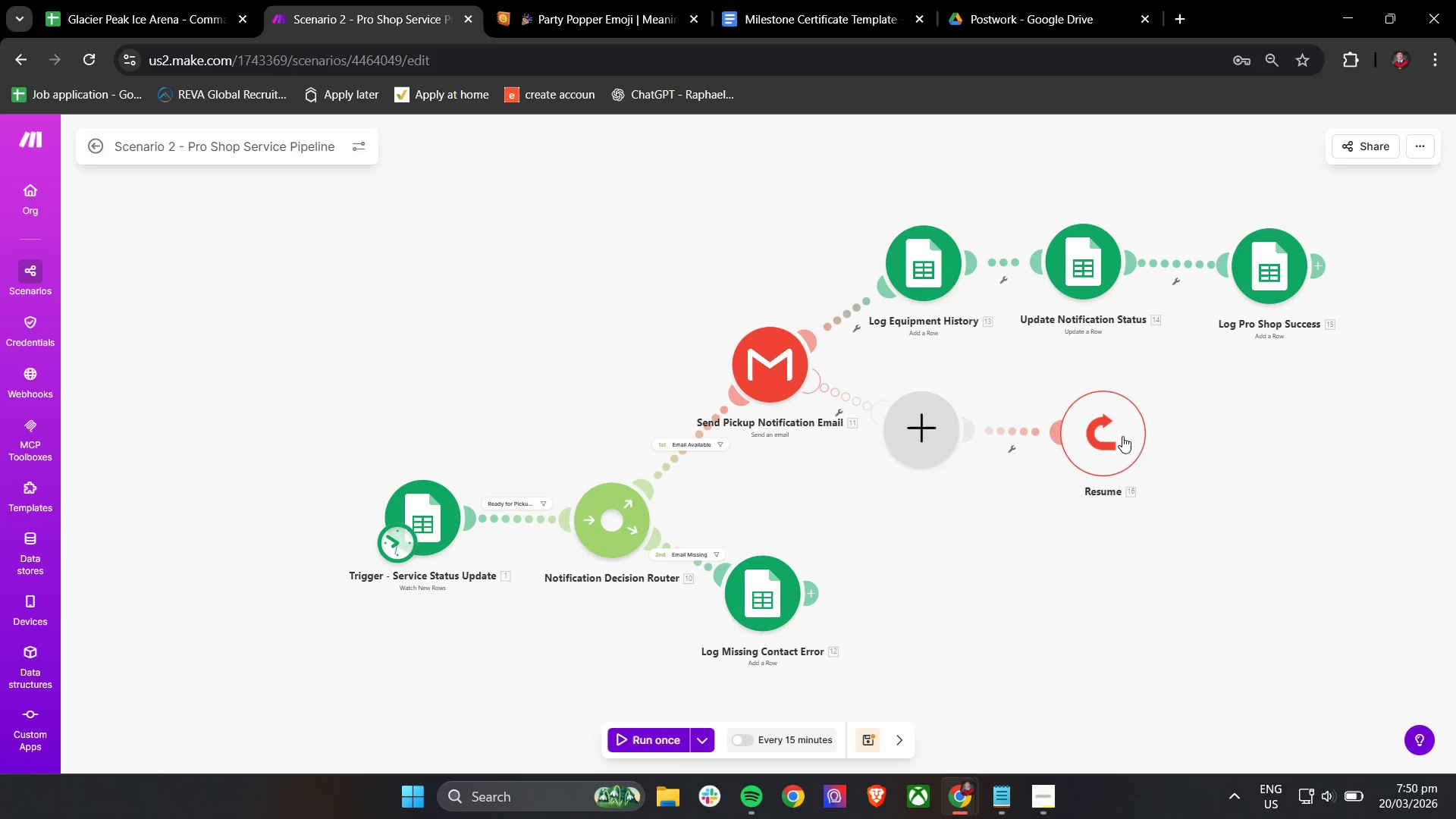 
left_click_drag(start_coordinate=[1125, 436], to_coordinate=[1109, 432])
 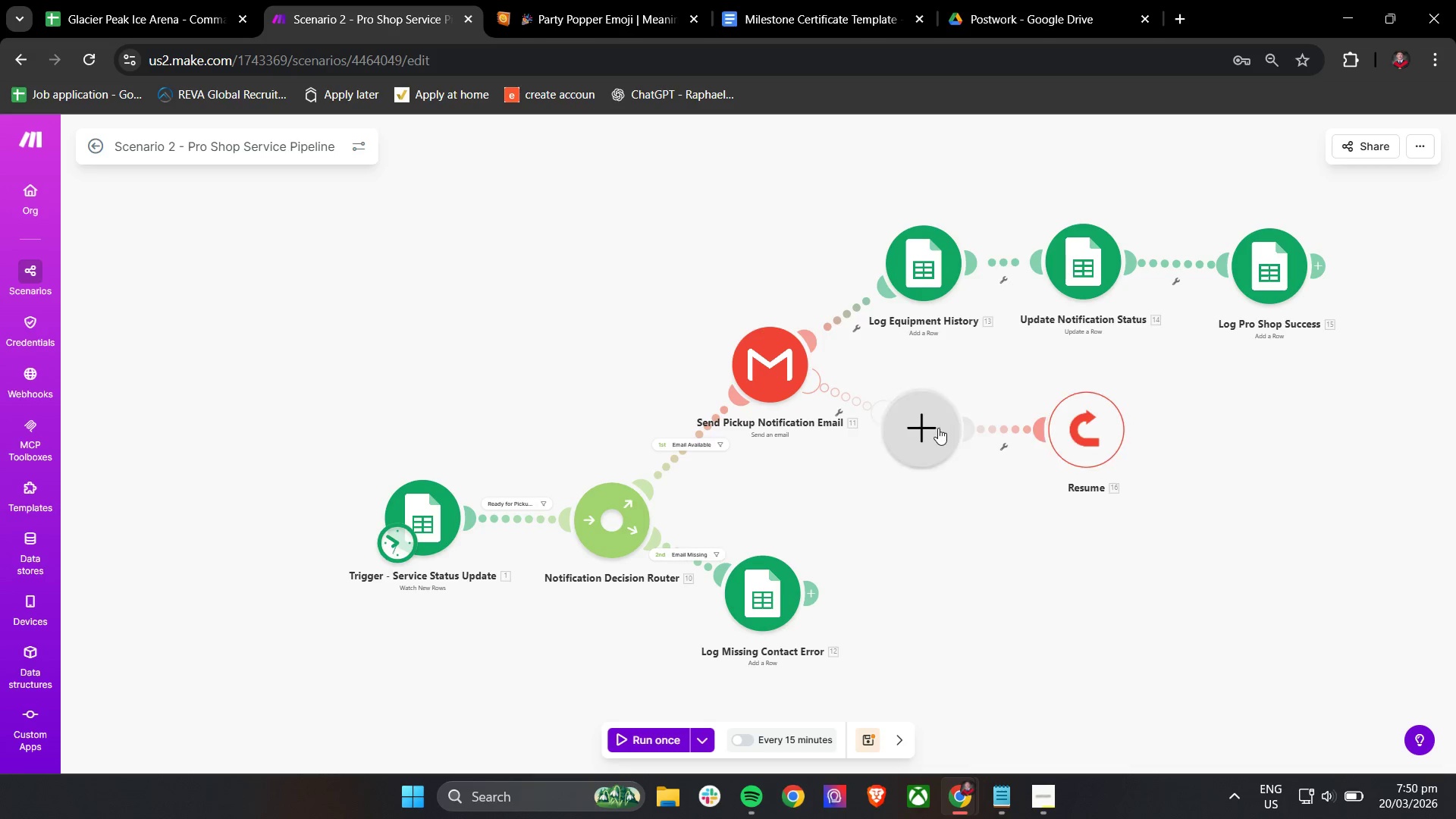 
left_click([928, 429])
 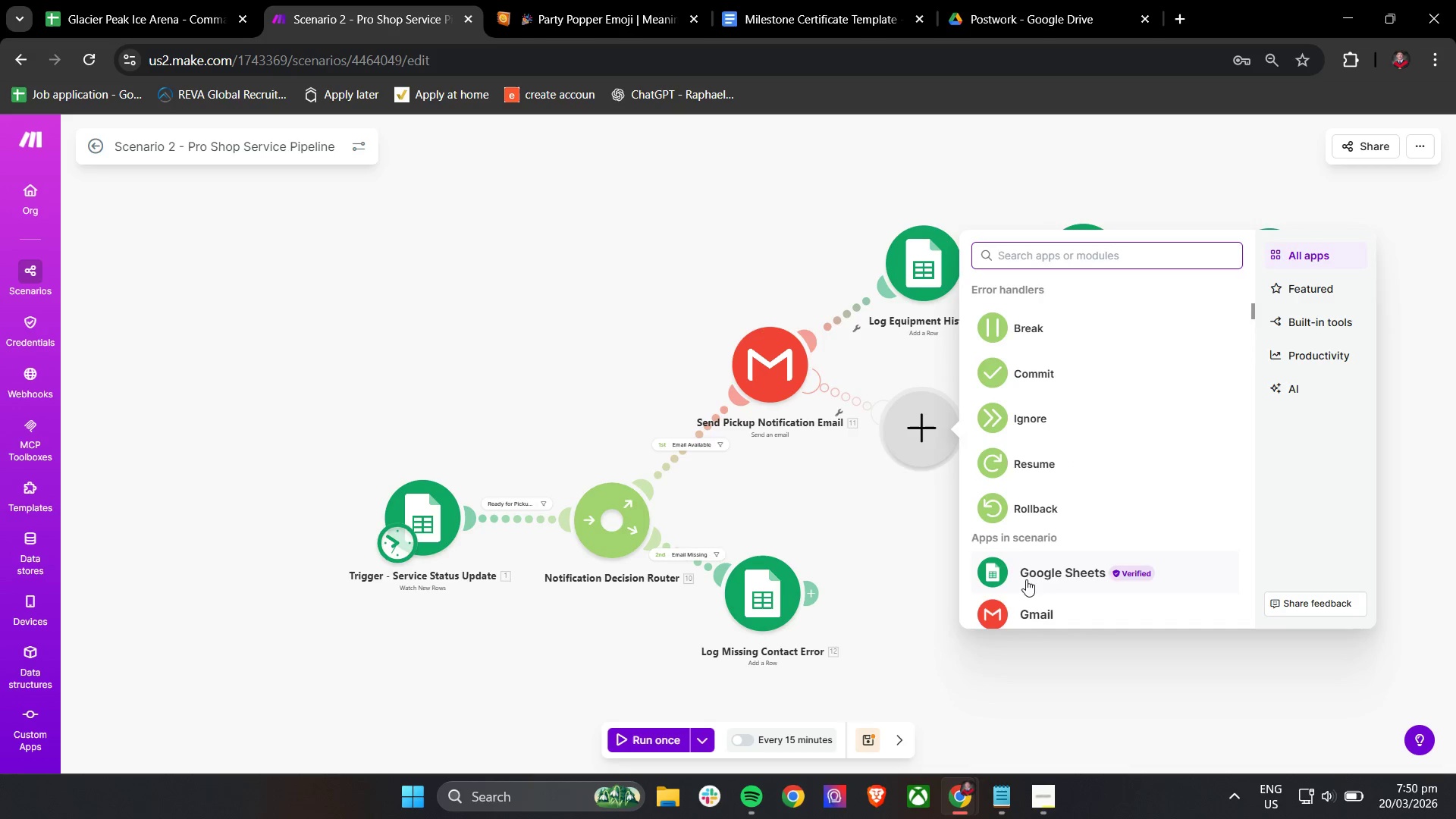 
left_click([1031, 577])
 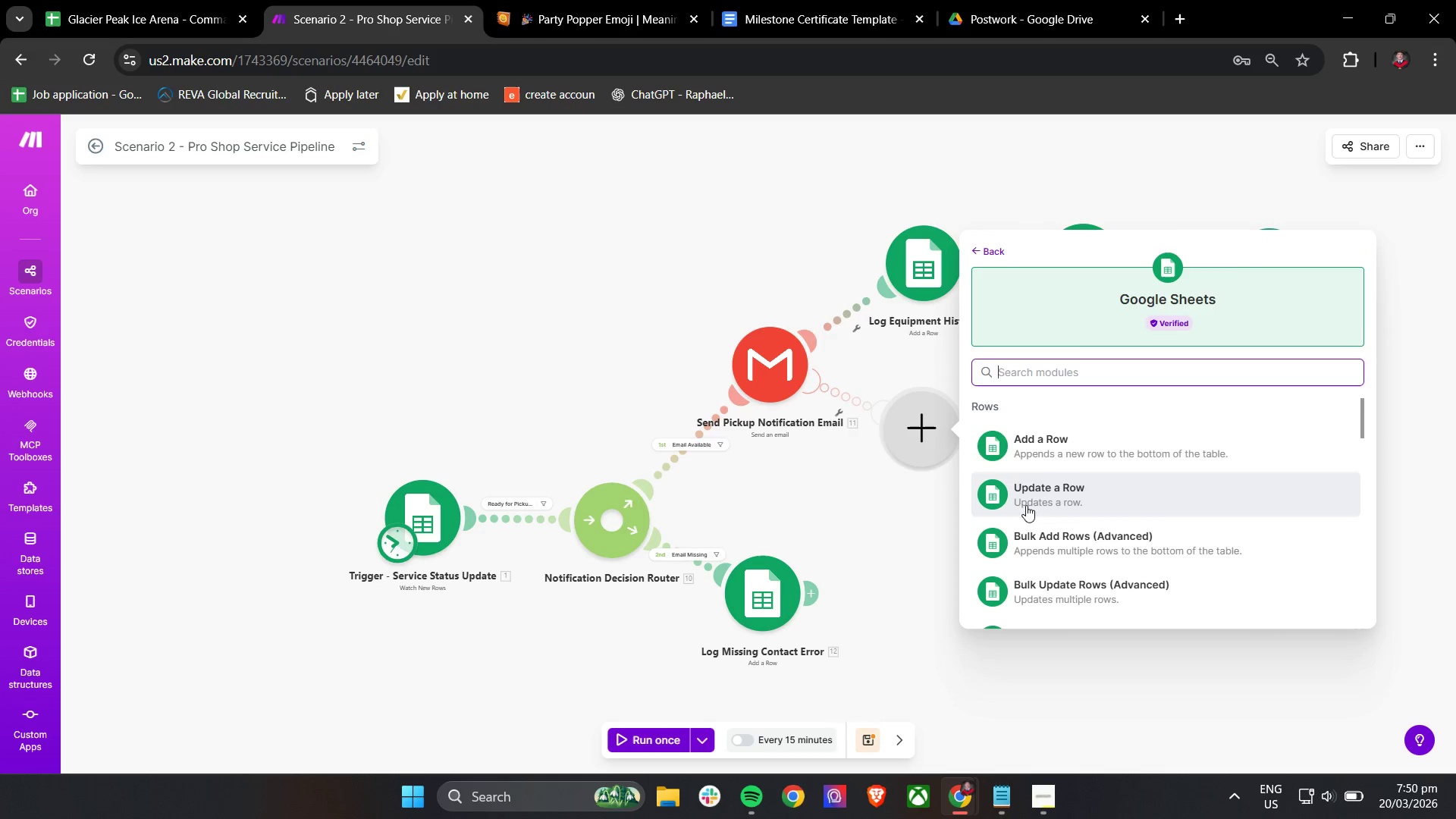 
left_click([1041, 444])
 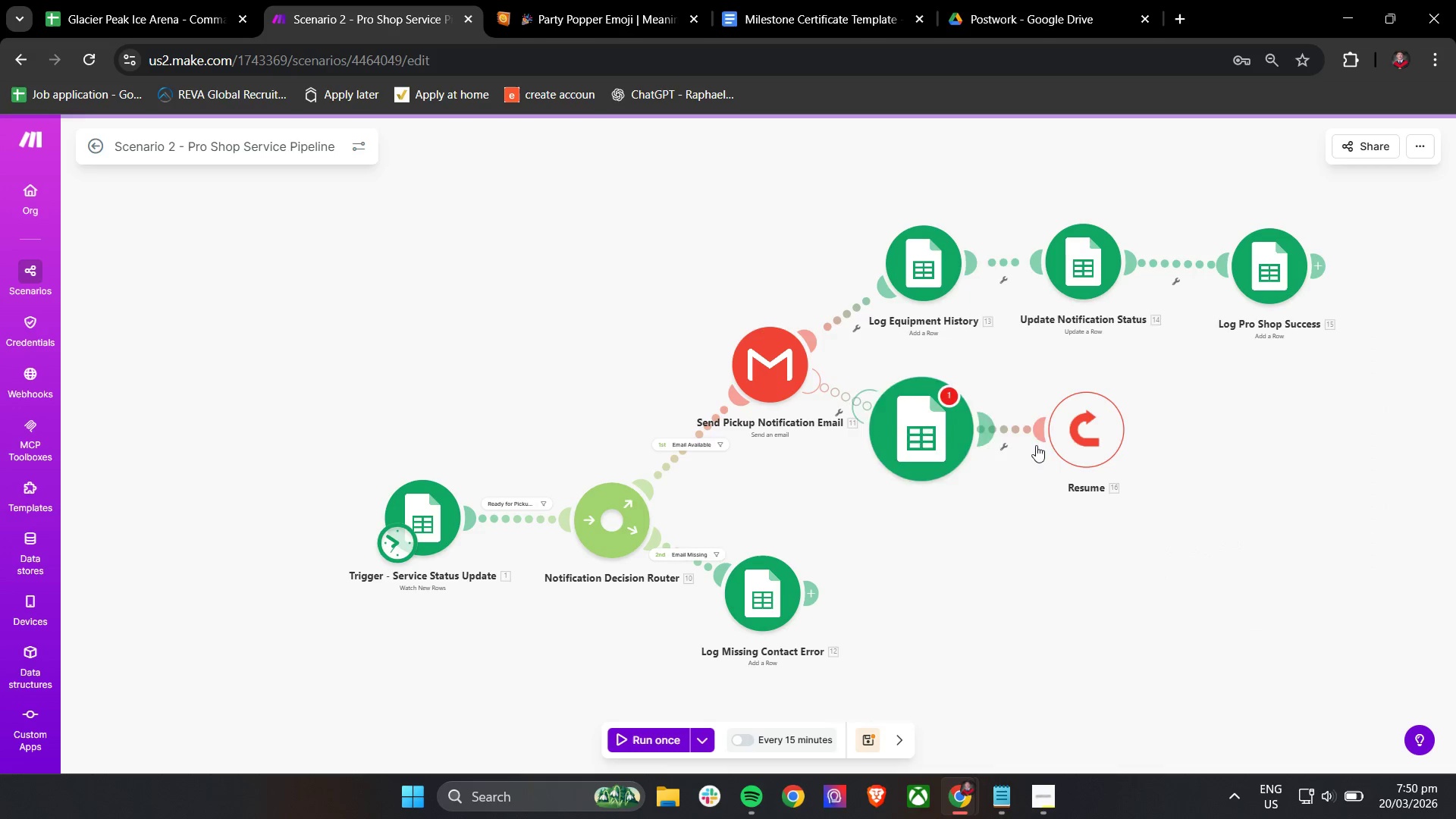 
mouse_move([864, 511])
 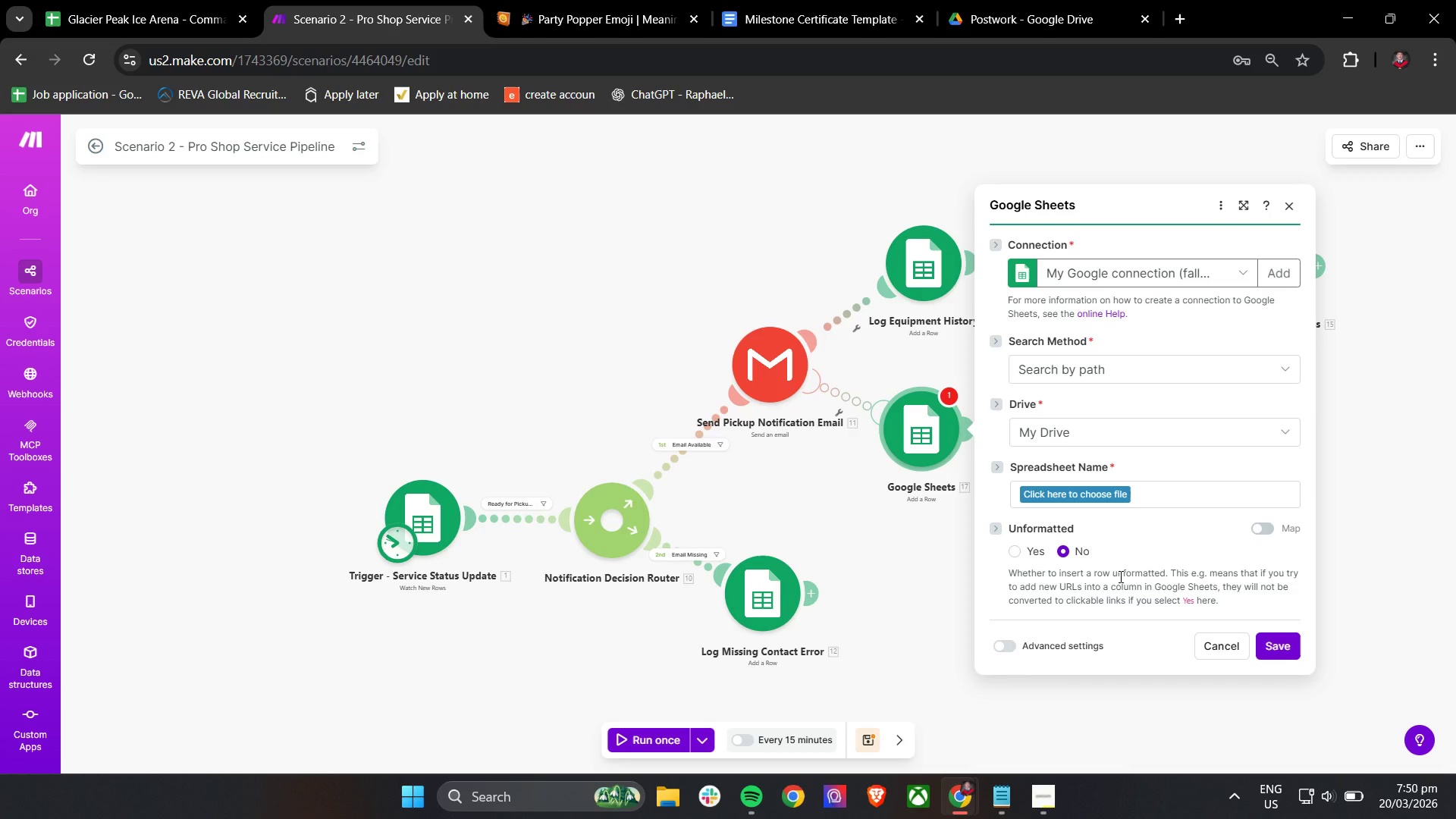 
wait(13.69)
 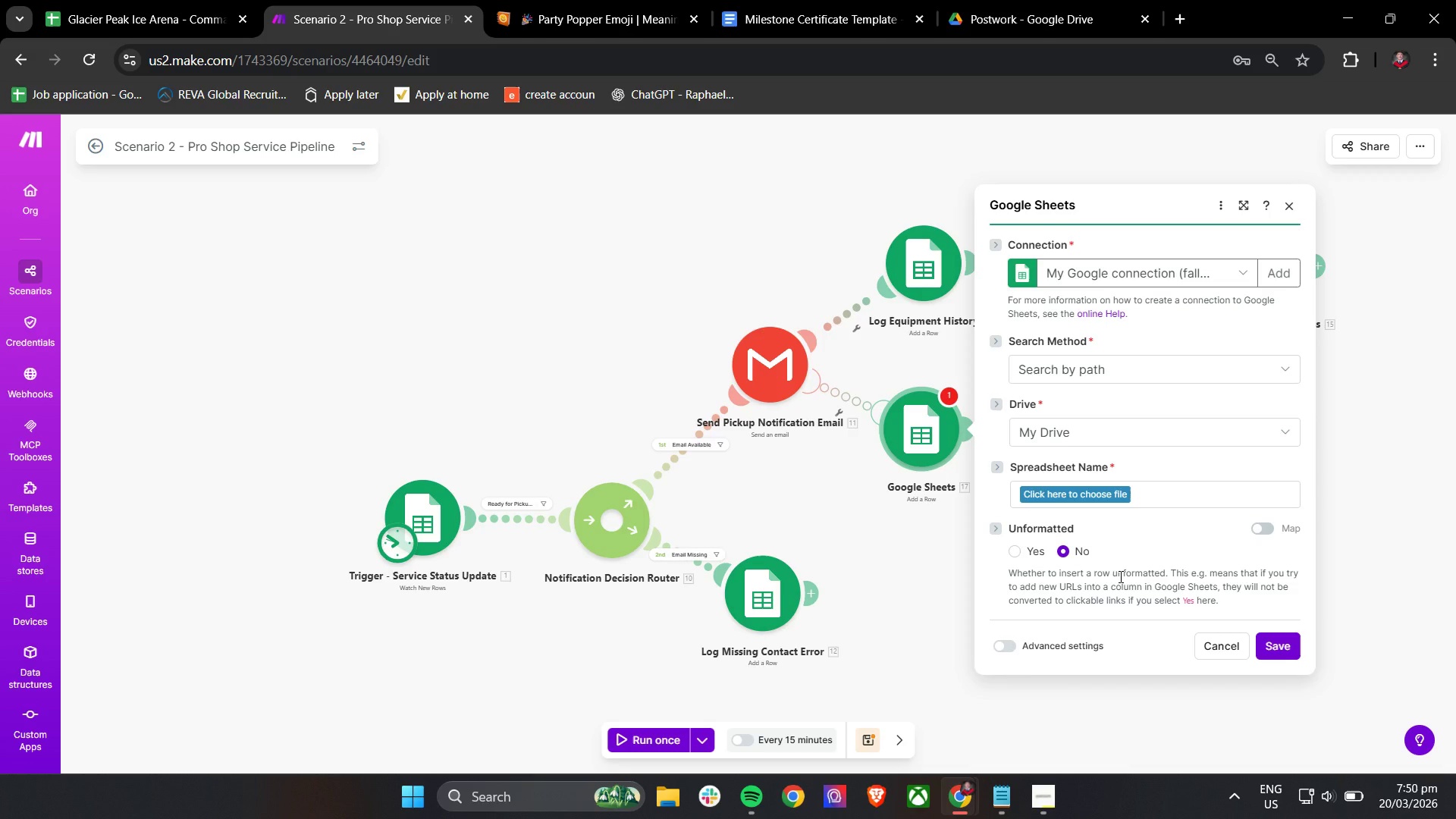 
left_click([1113, 497])
 